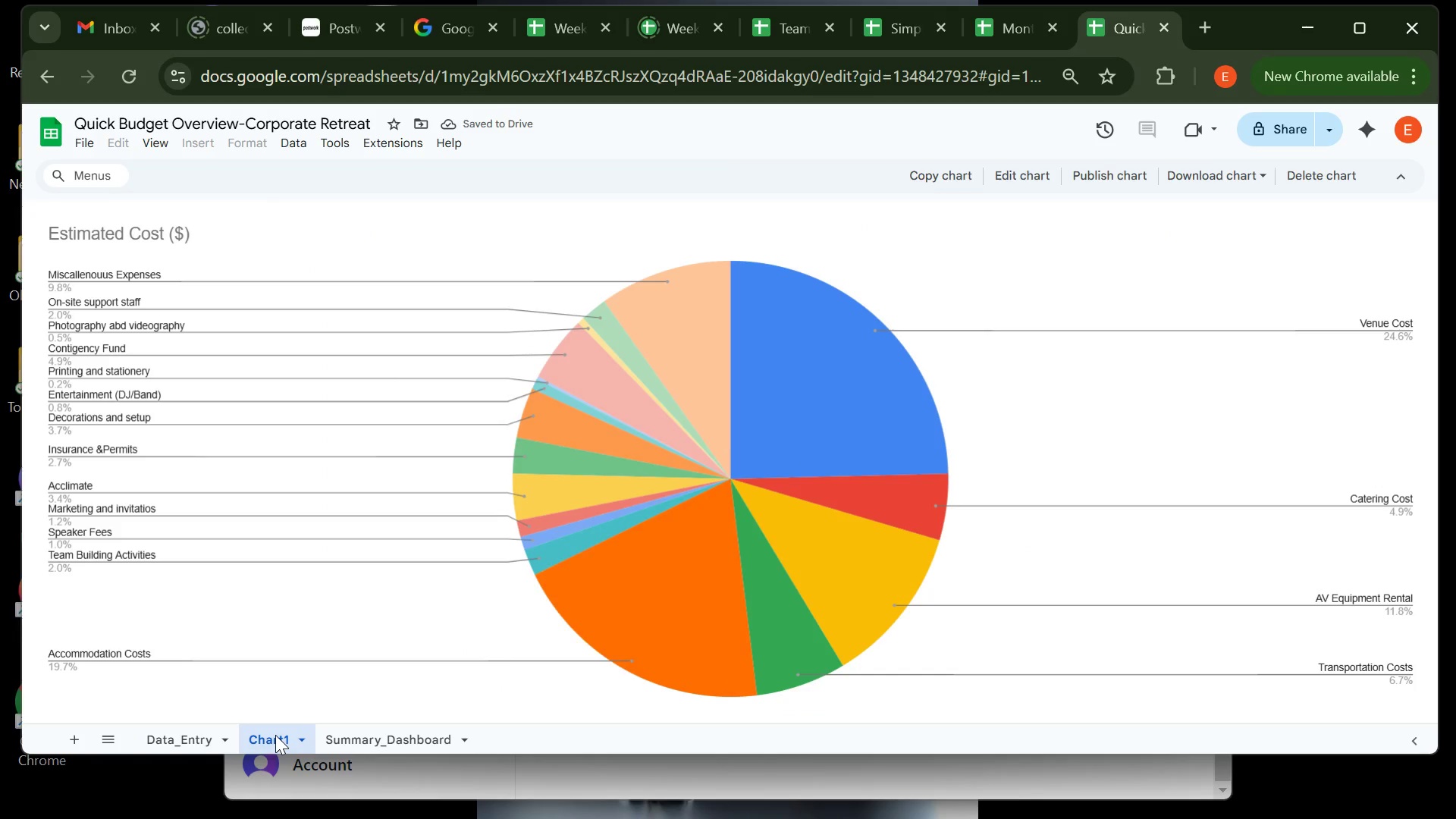 
right_click([275, 735])
 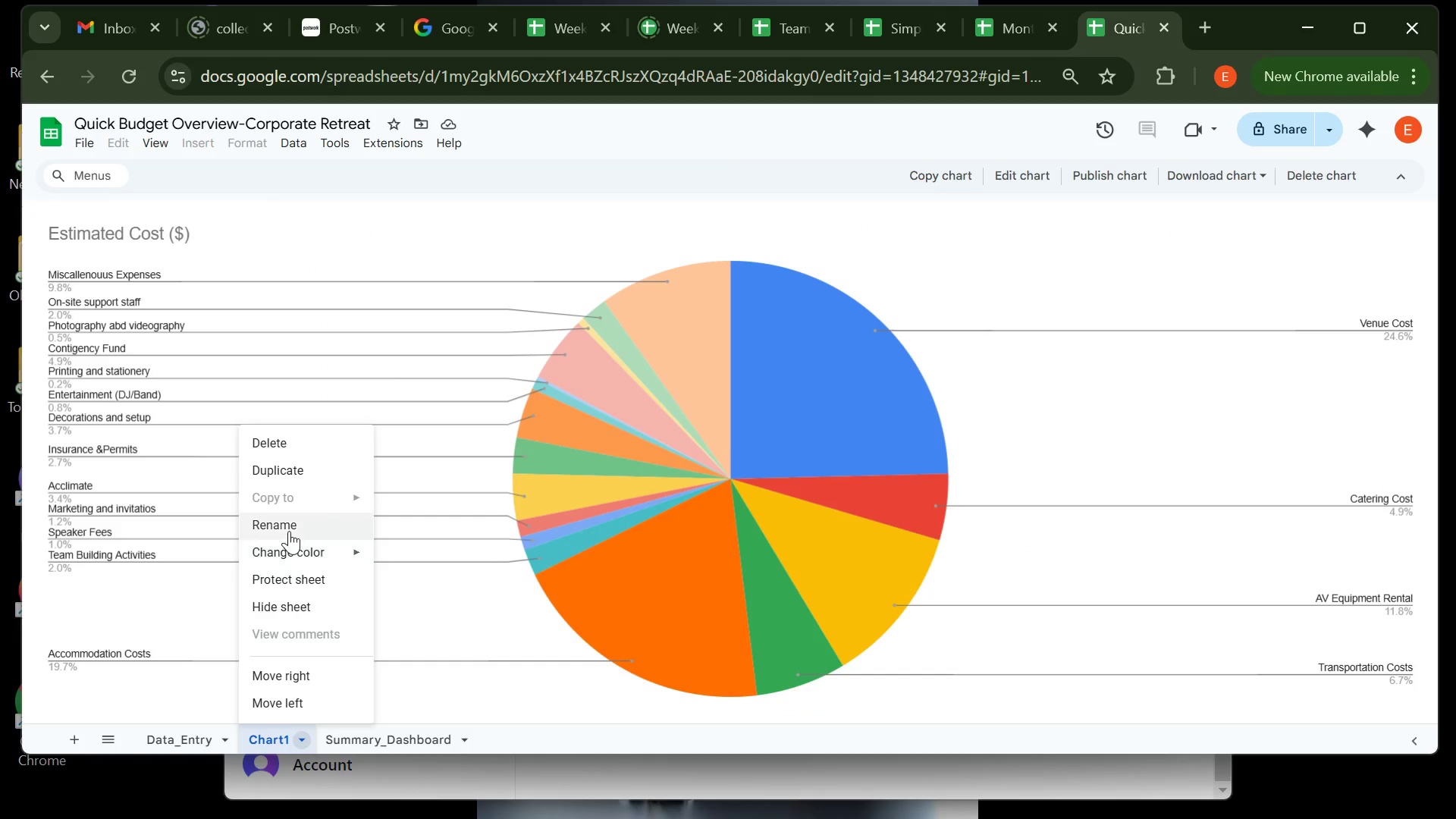 
left_click([290, 529])
 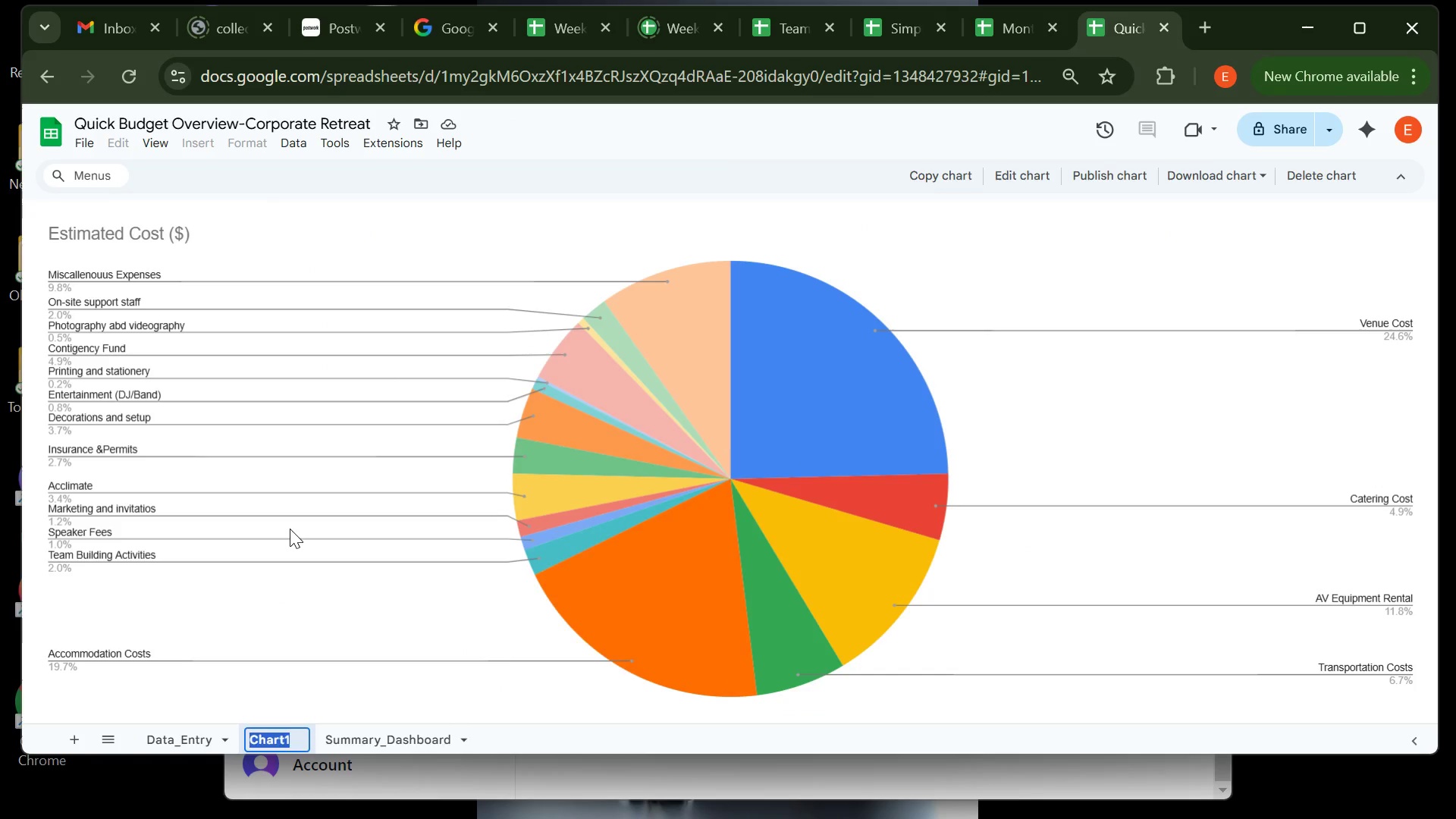 
type(Estimated cost hart)
key(Backspace)
key(Backspace)
key(Backspace)
key(Backspace)
type(chart)
 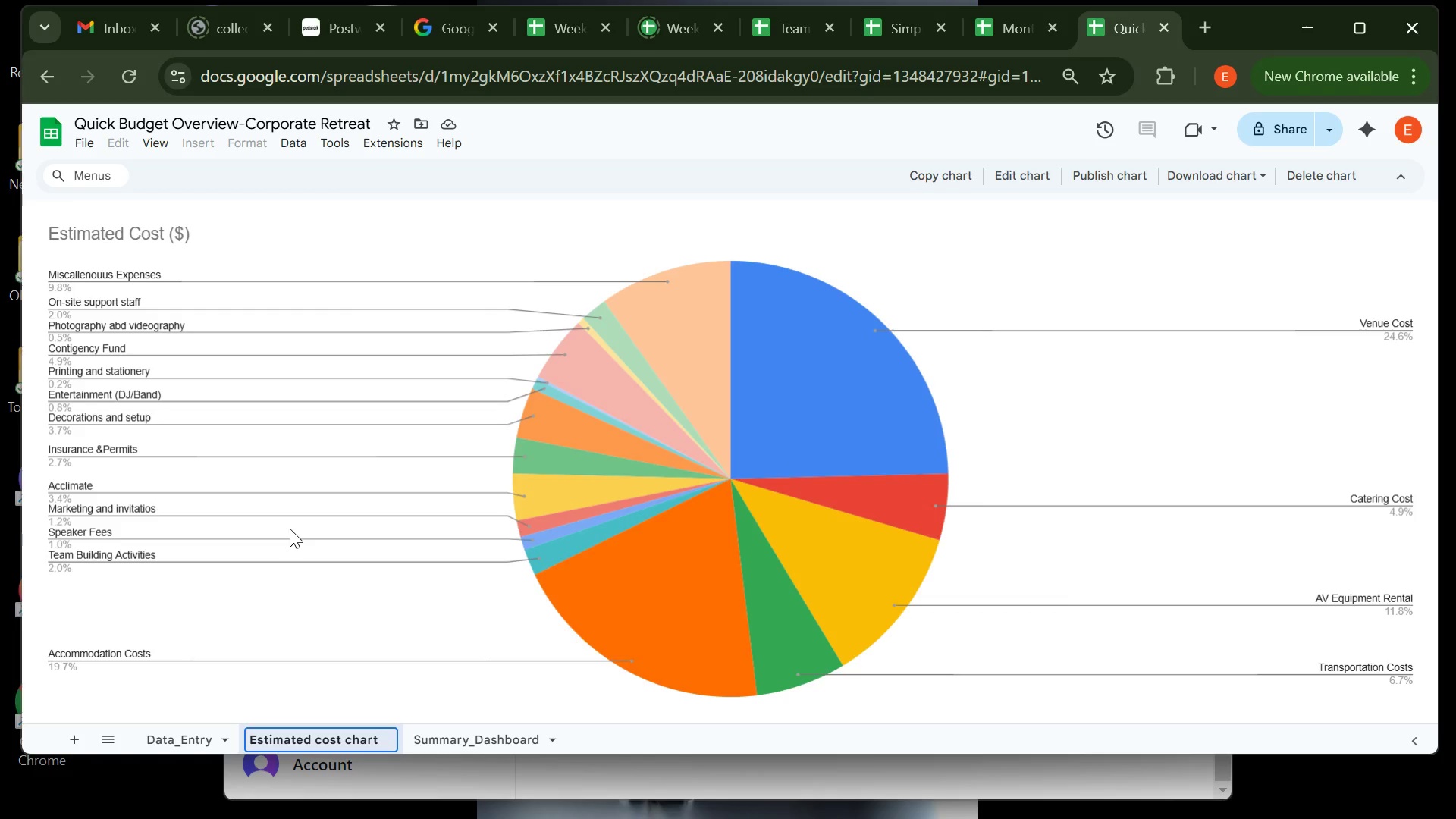 
key(Enter)
 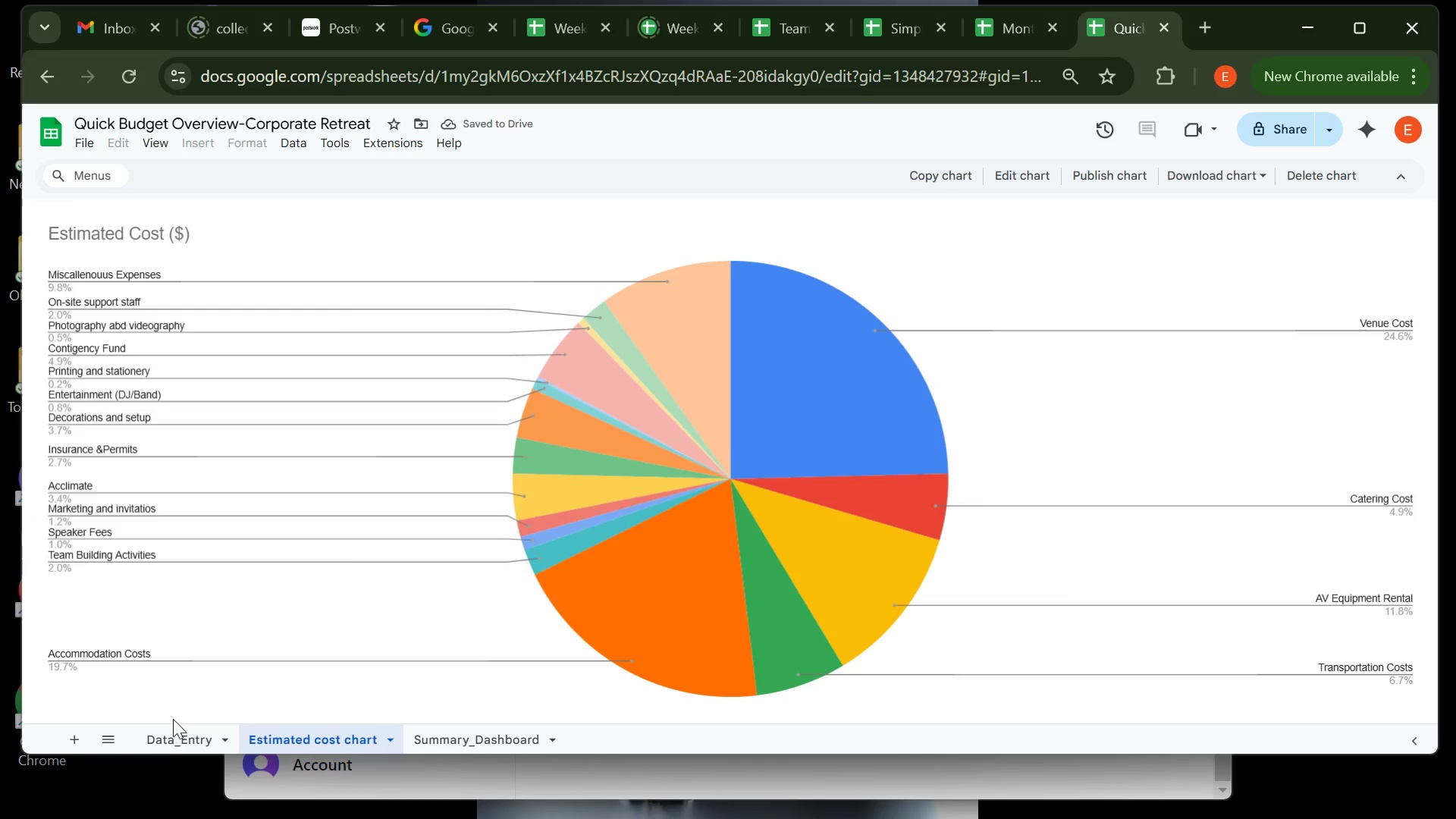 
left_click([177, 737])
 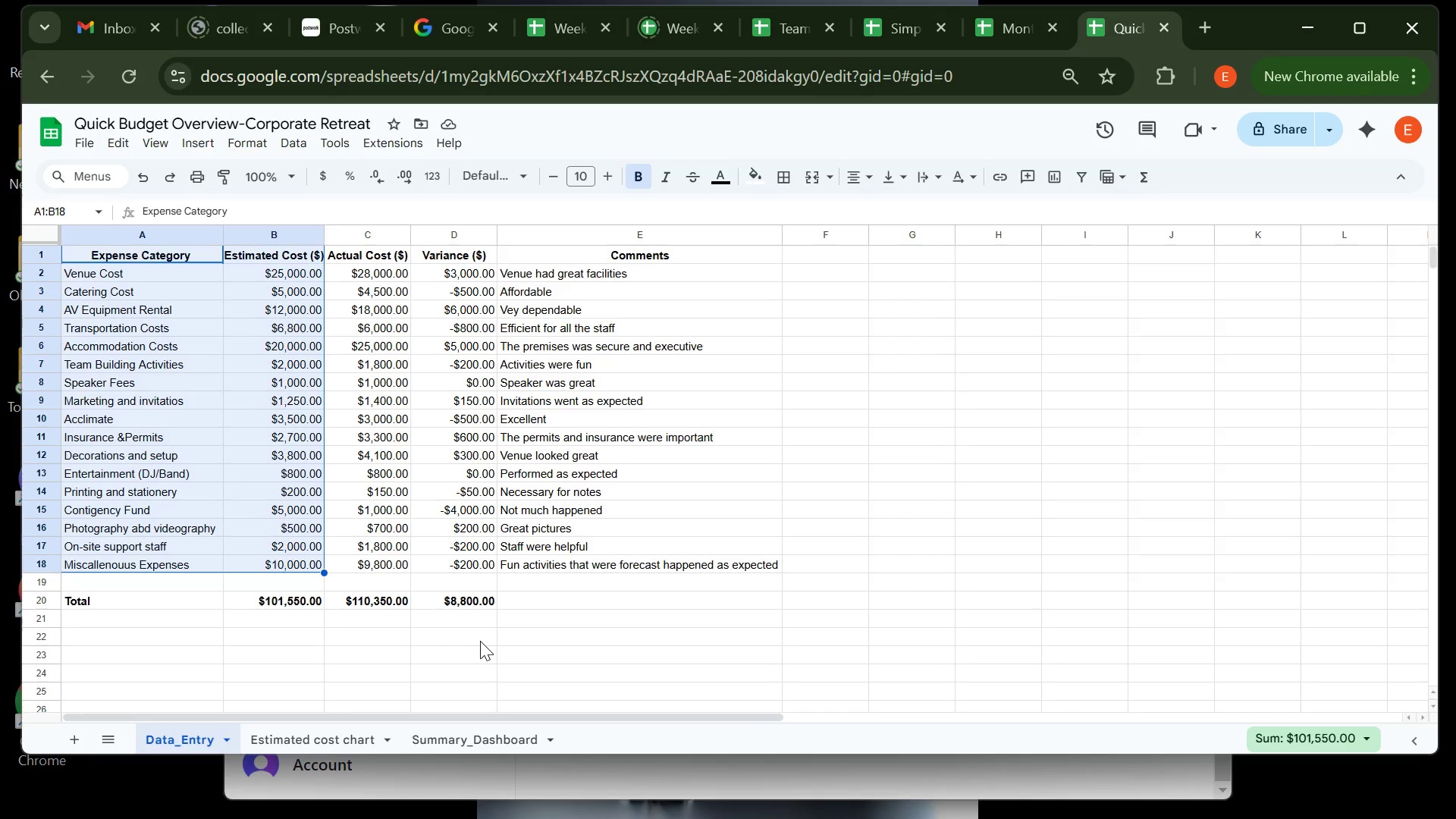 
wait(13.88)
 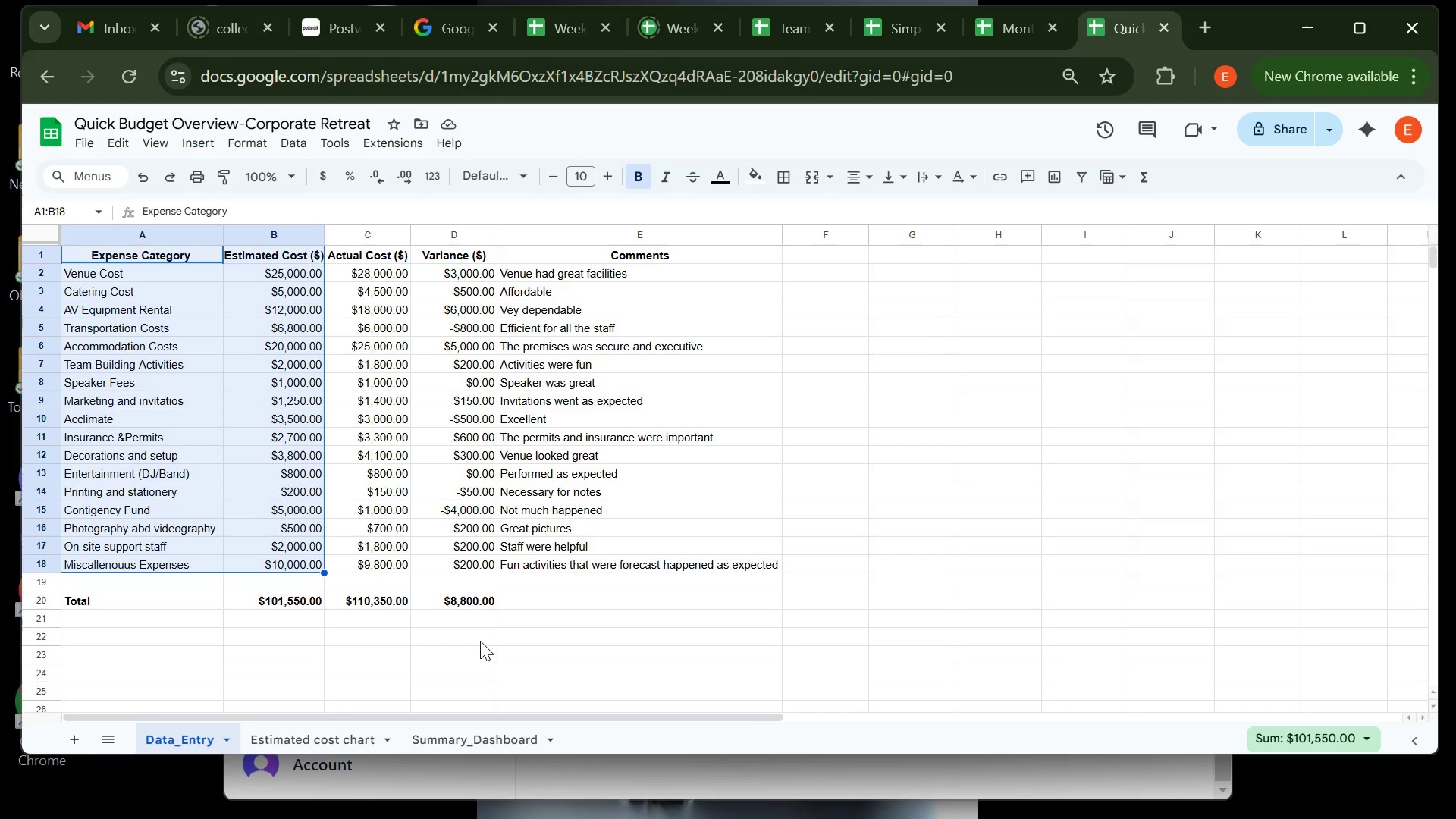 
left_click([180, 254])
 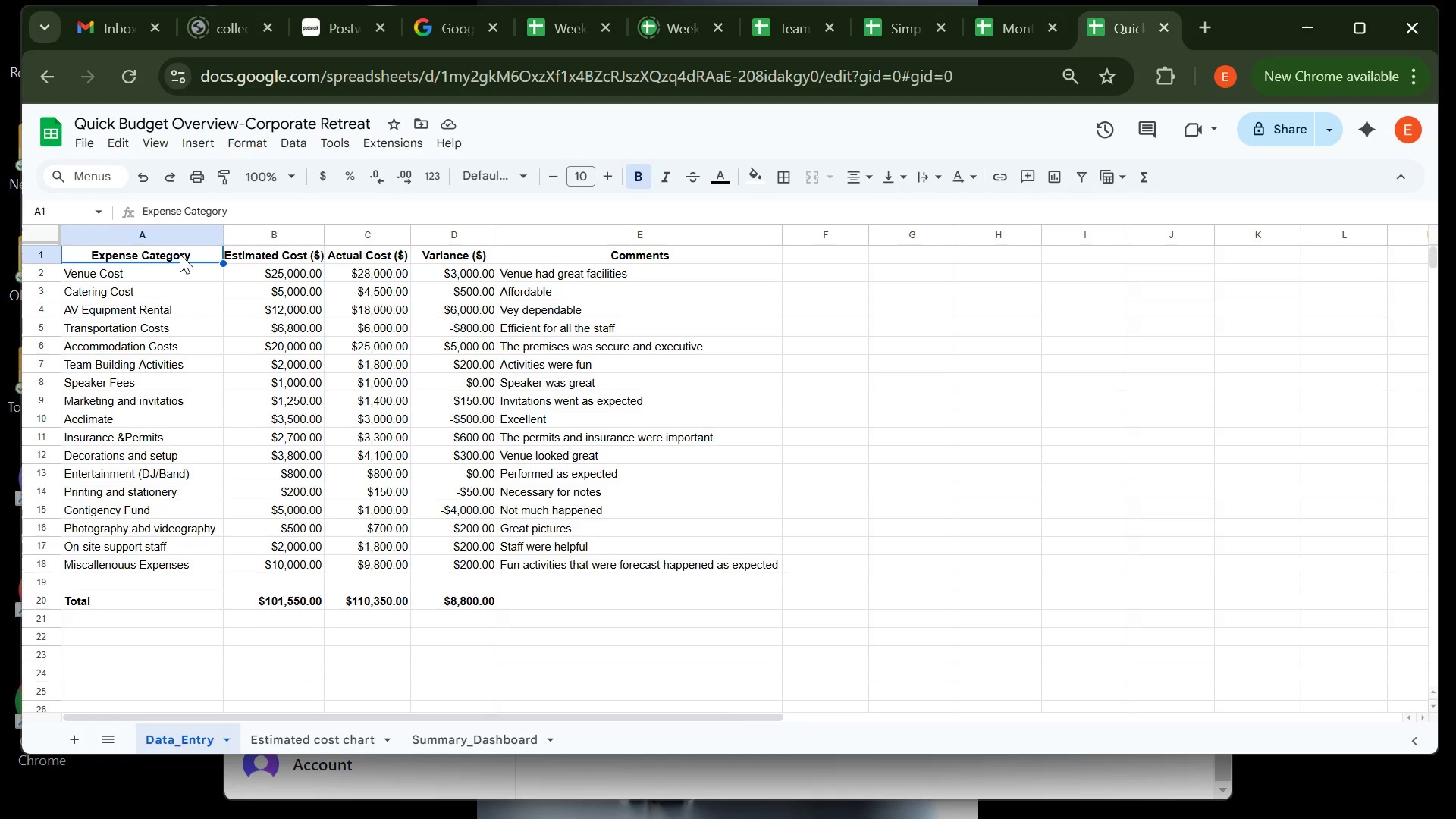 
left_click_drag(start_coordinate=[180, 254], to_coordinate=[362, 565])
 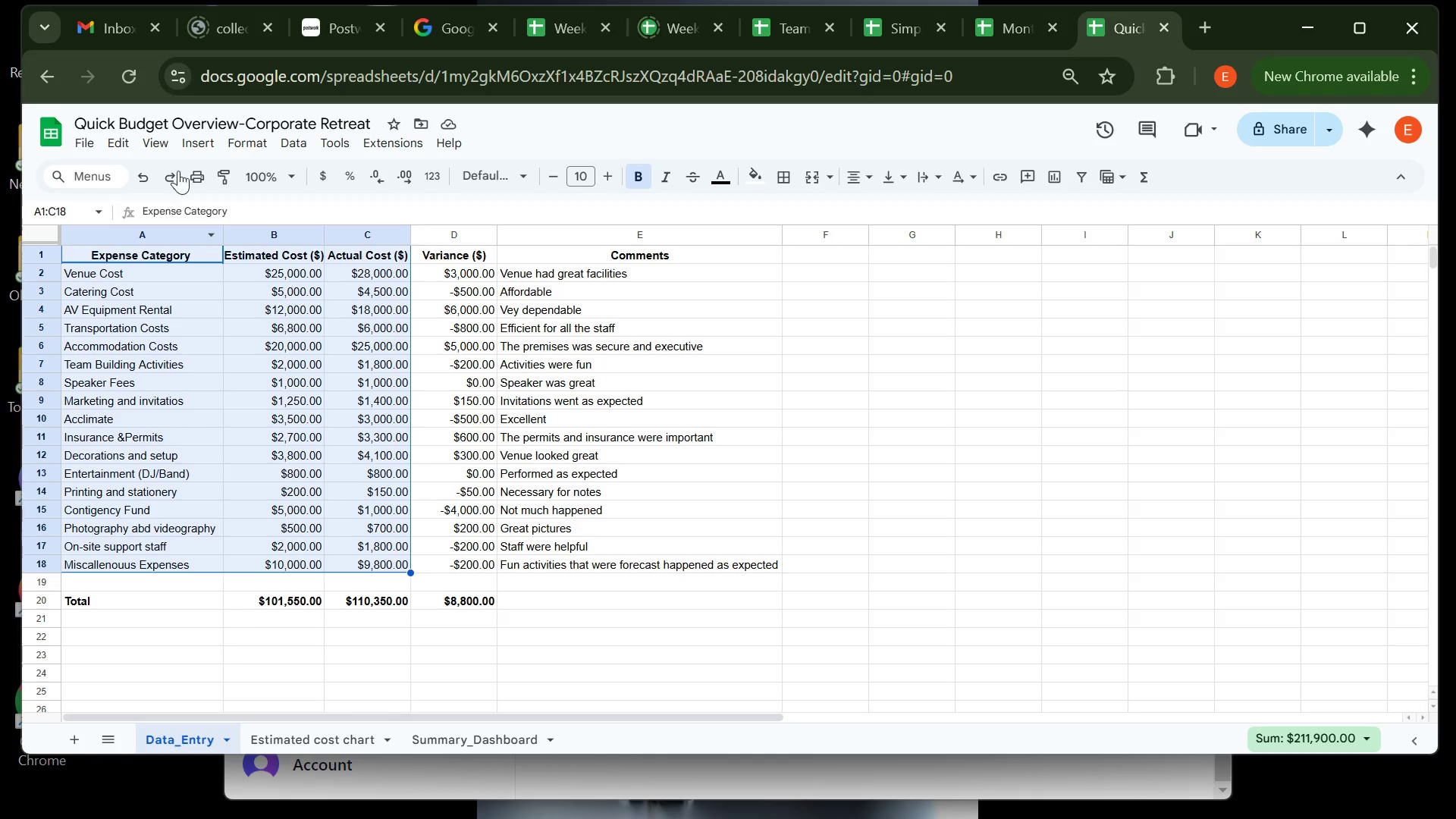 
left_click([198, 149])
 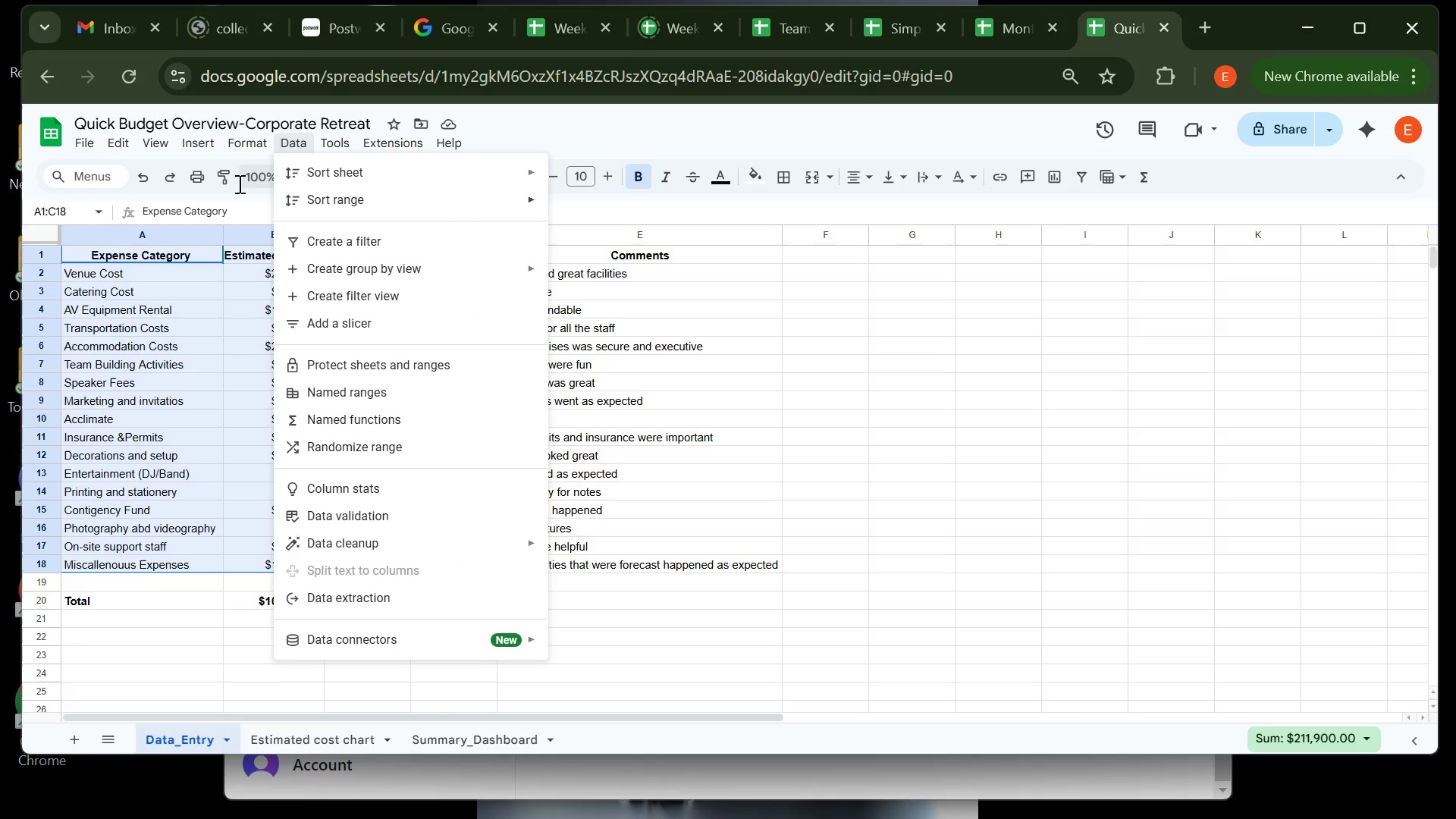 
mouse_move([190, 144])
 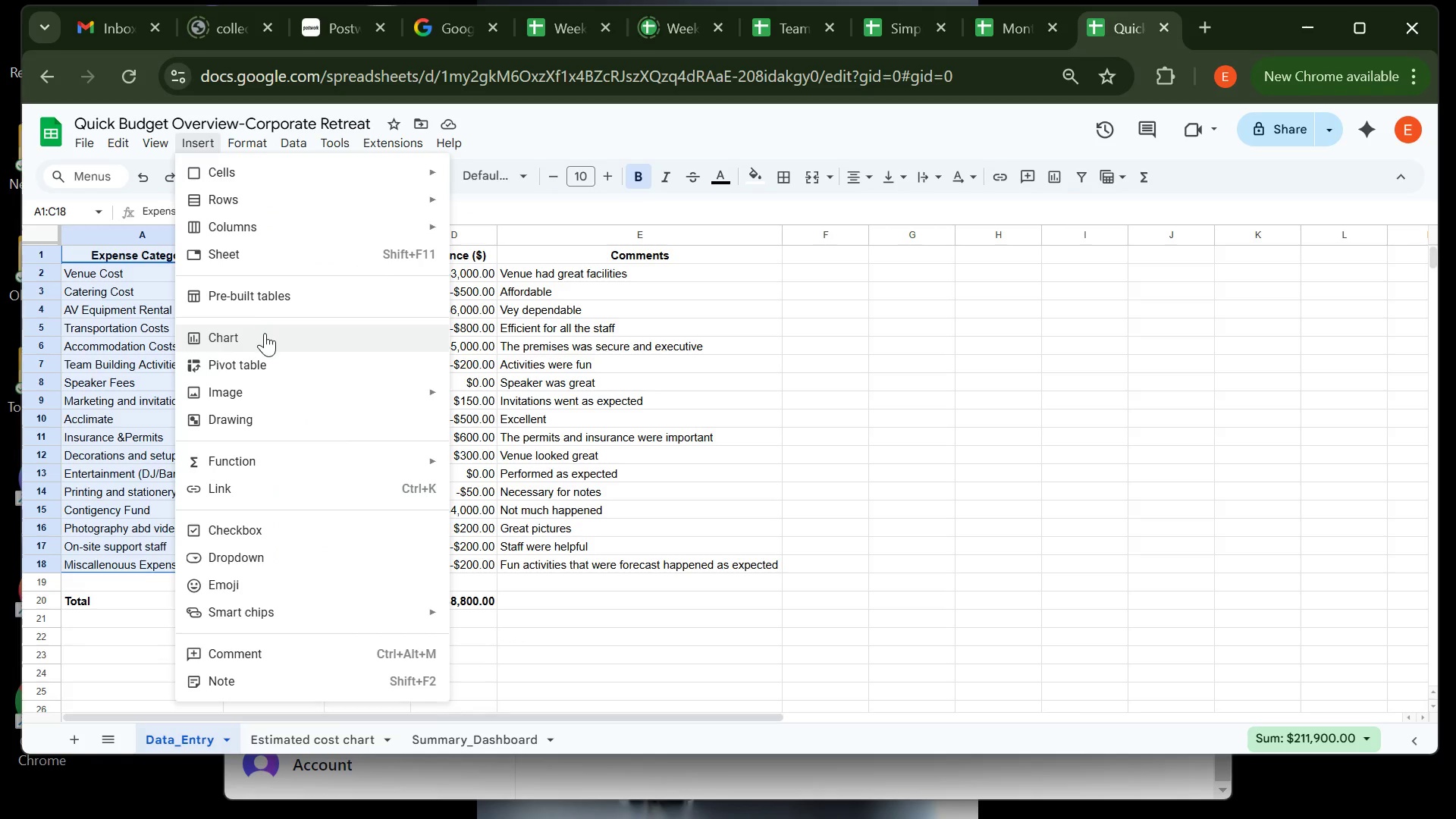 
left_click([265, 333])
 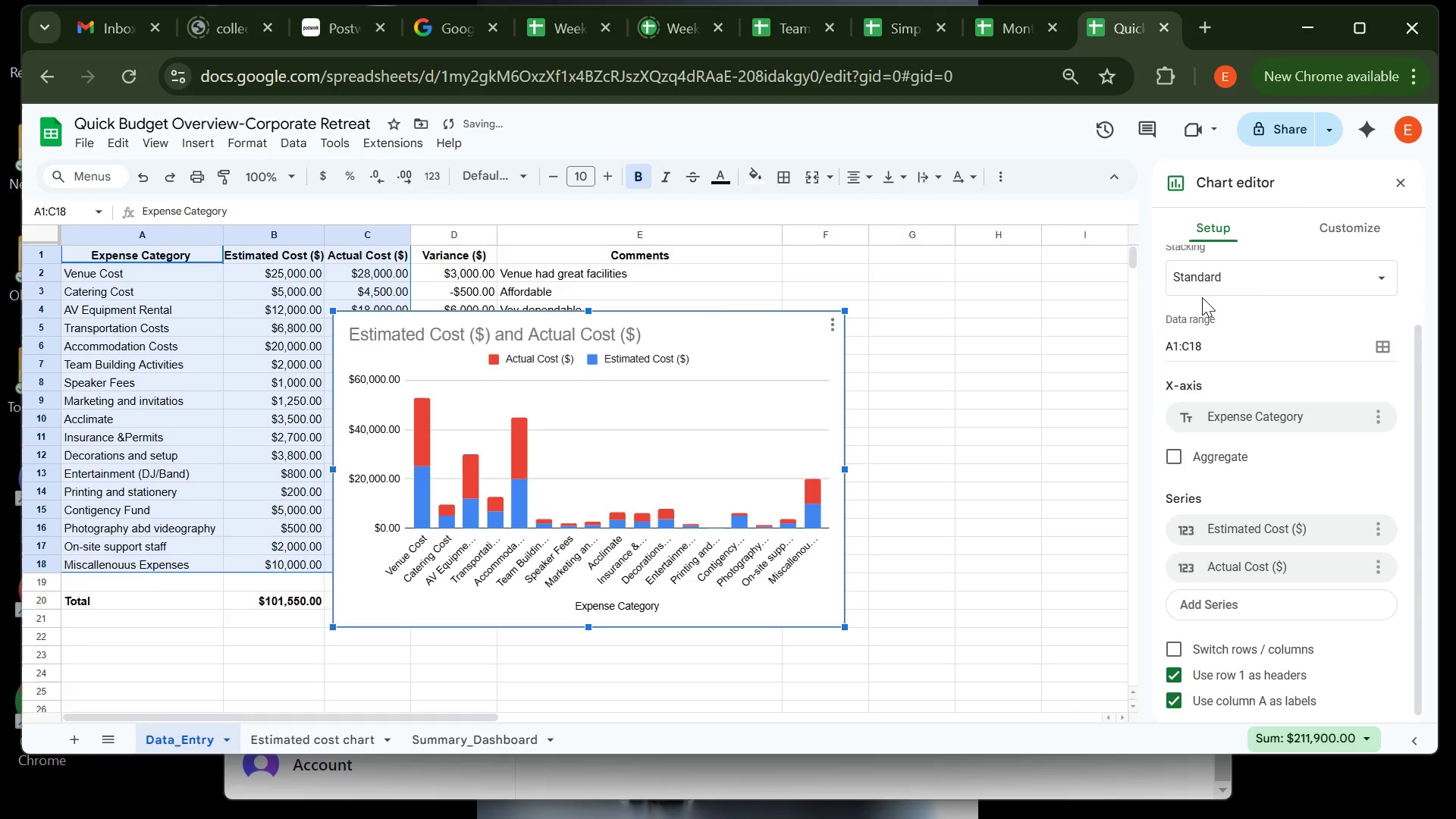 
left_click([1260, 276])
 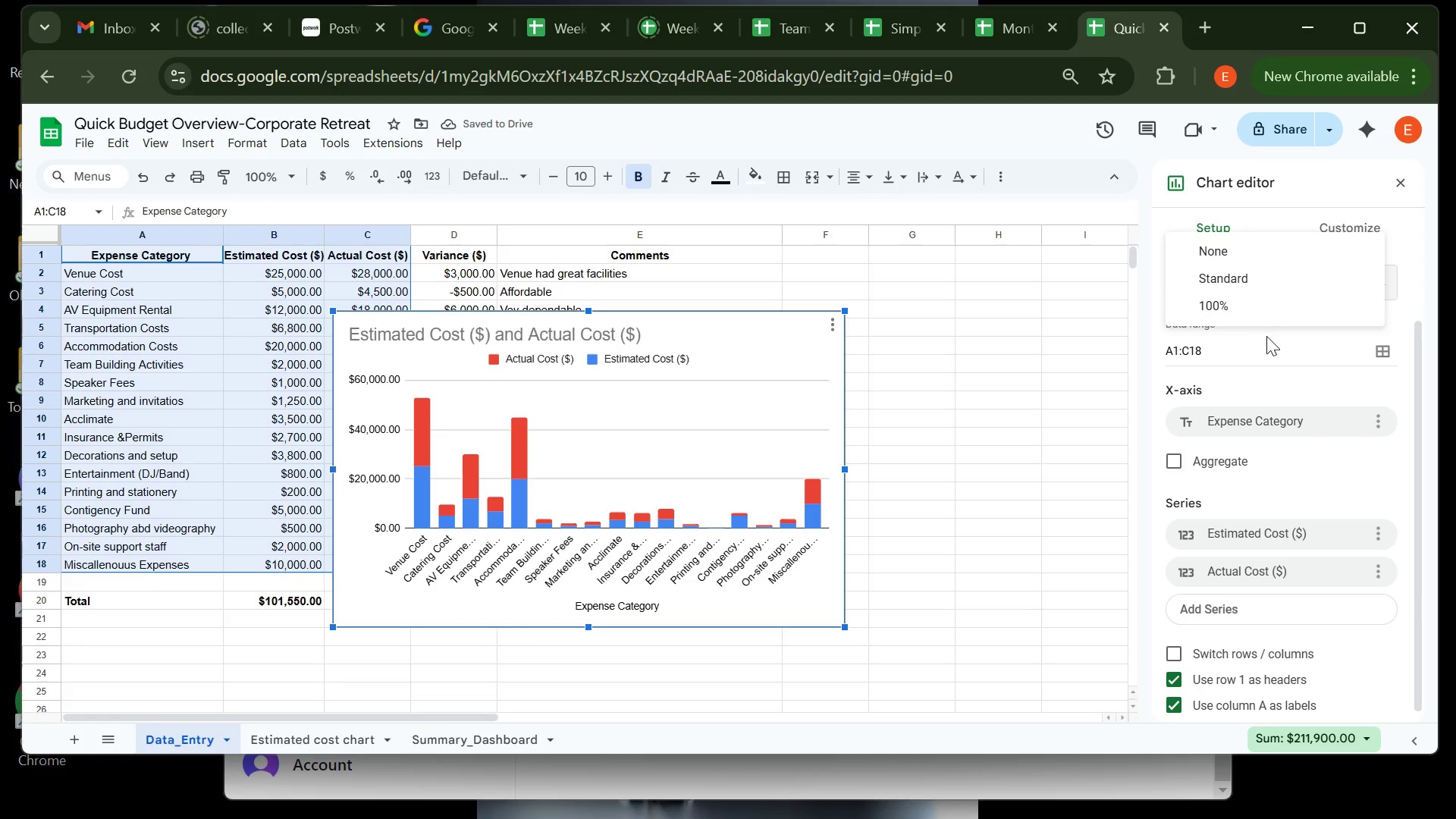 
left_click([1267, 338])
 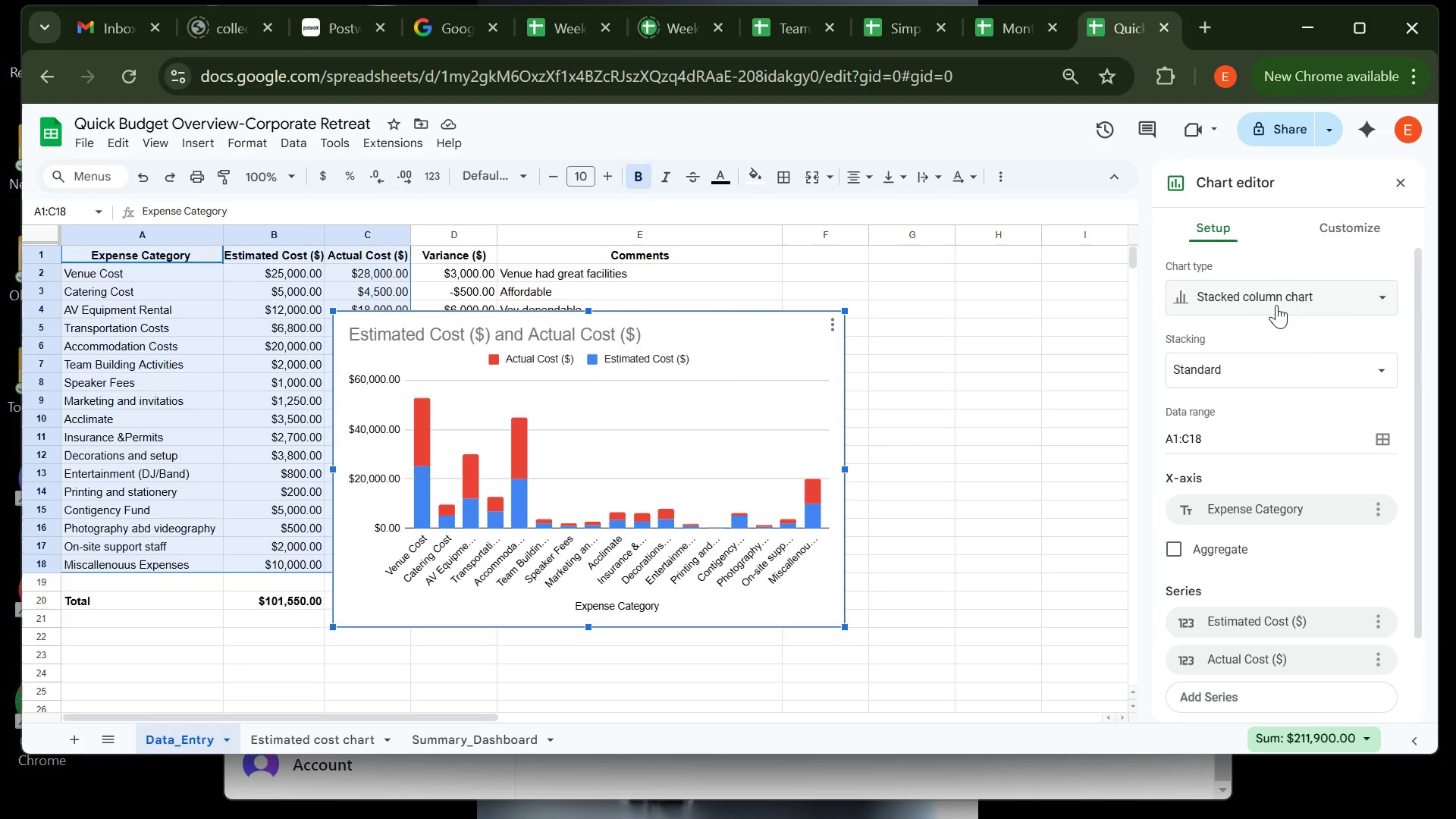 
left_click([1282, 300])
 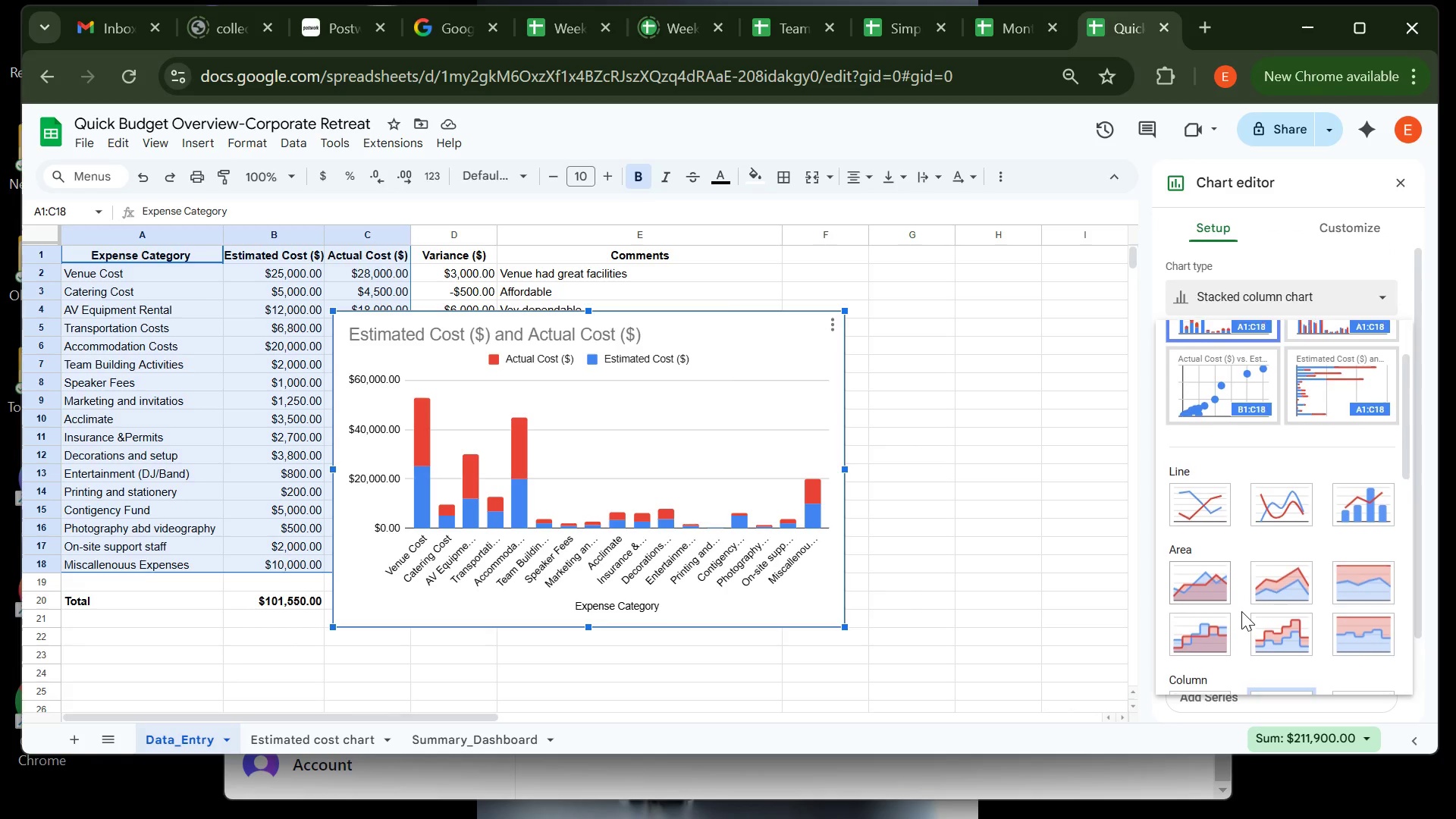 
mouse_move([1296, 509])
 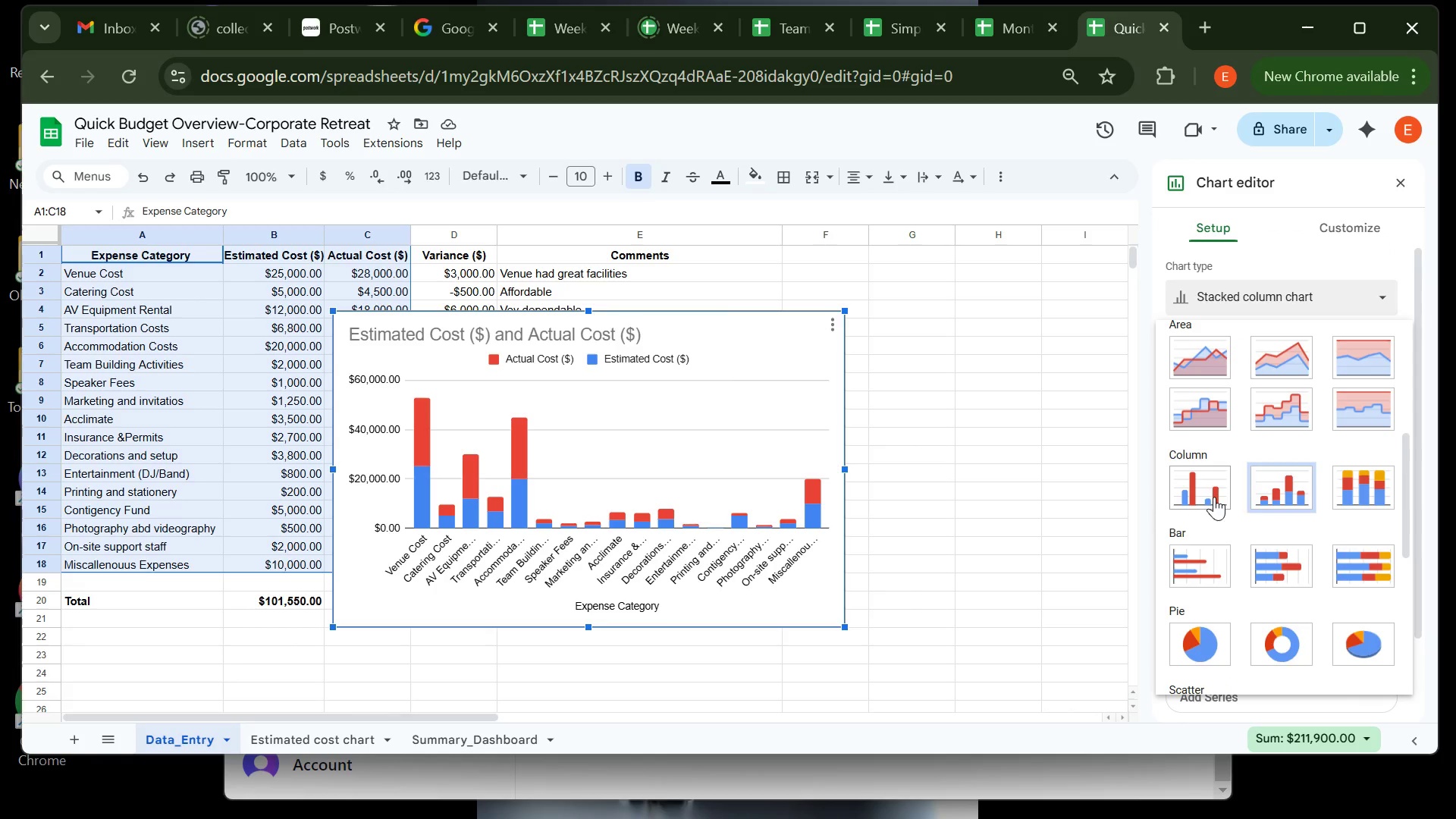 
left_click([1214, 497])
 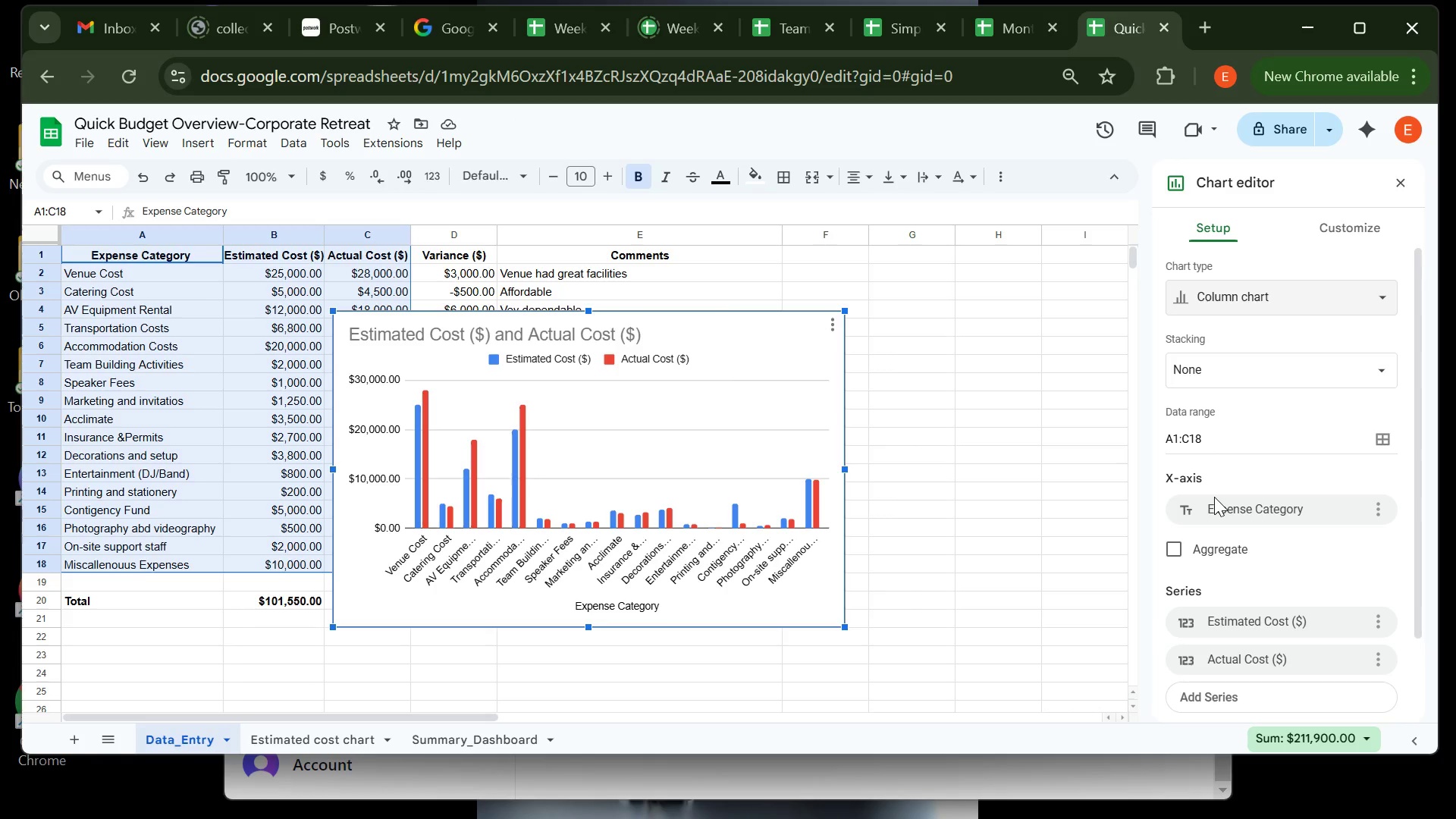 
wait(13.04)
 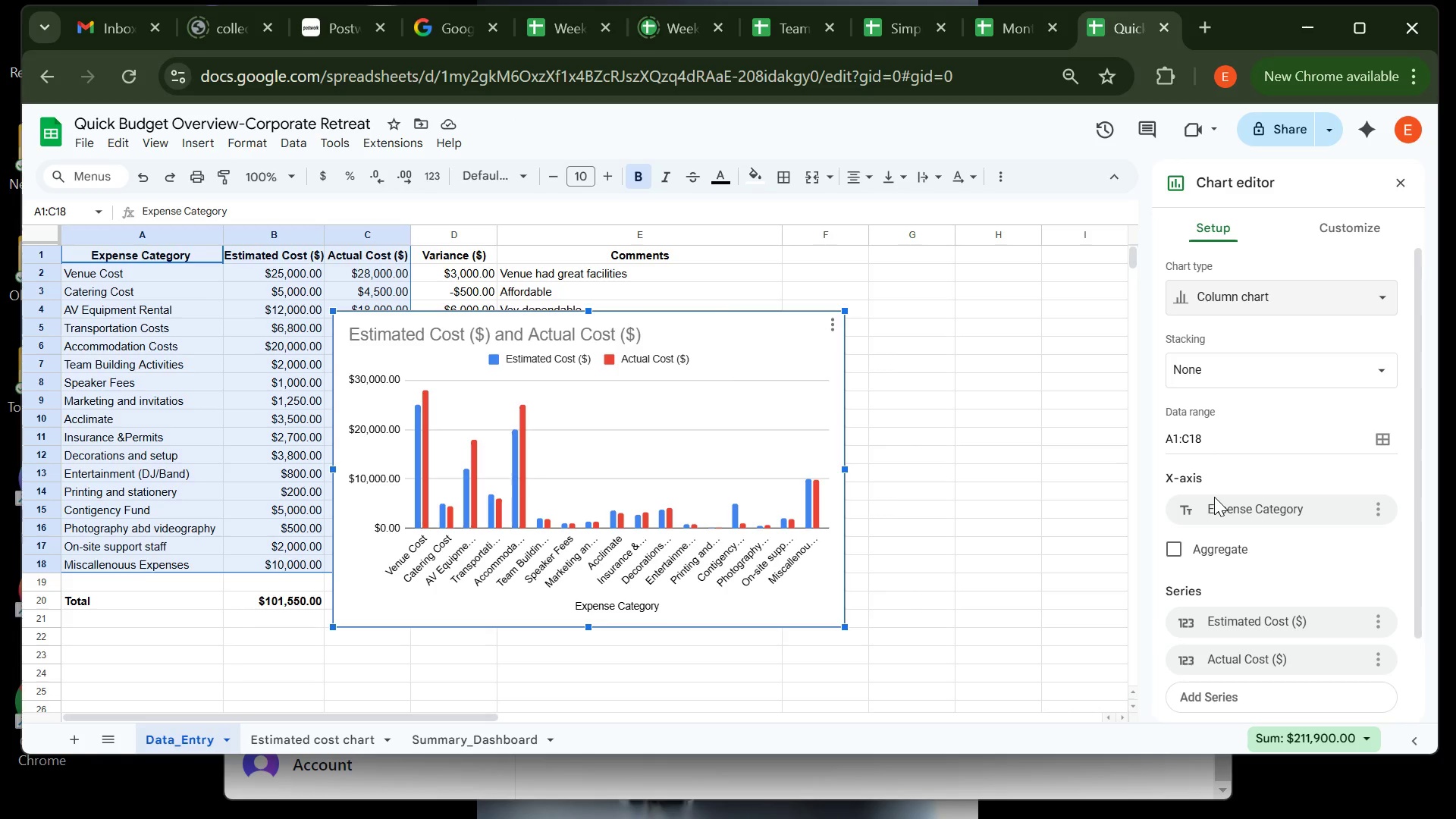 
left_click([833, 327])
 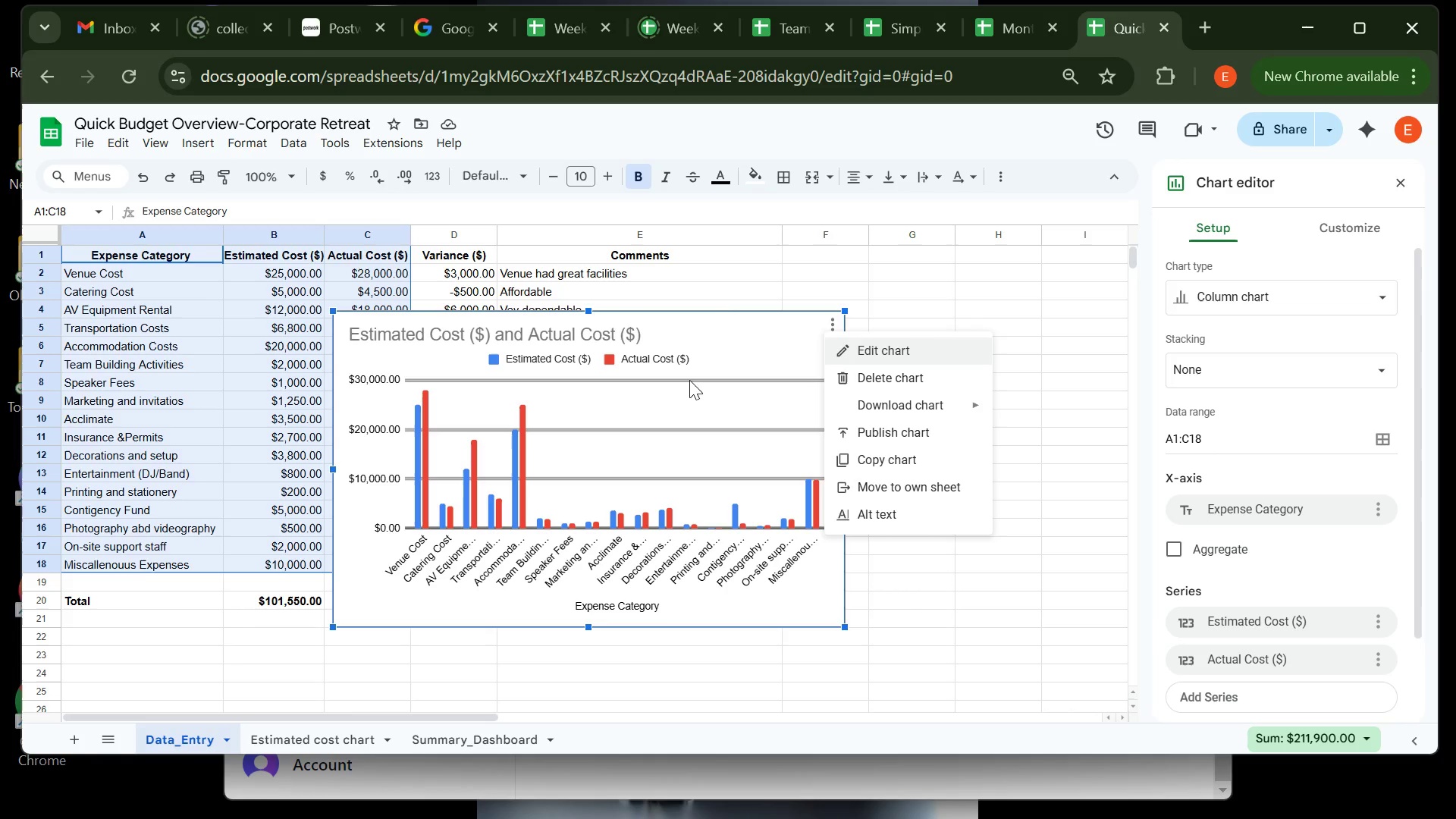 
wait(7.2)
 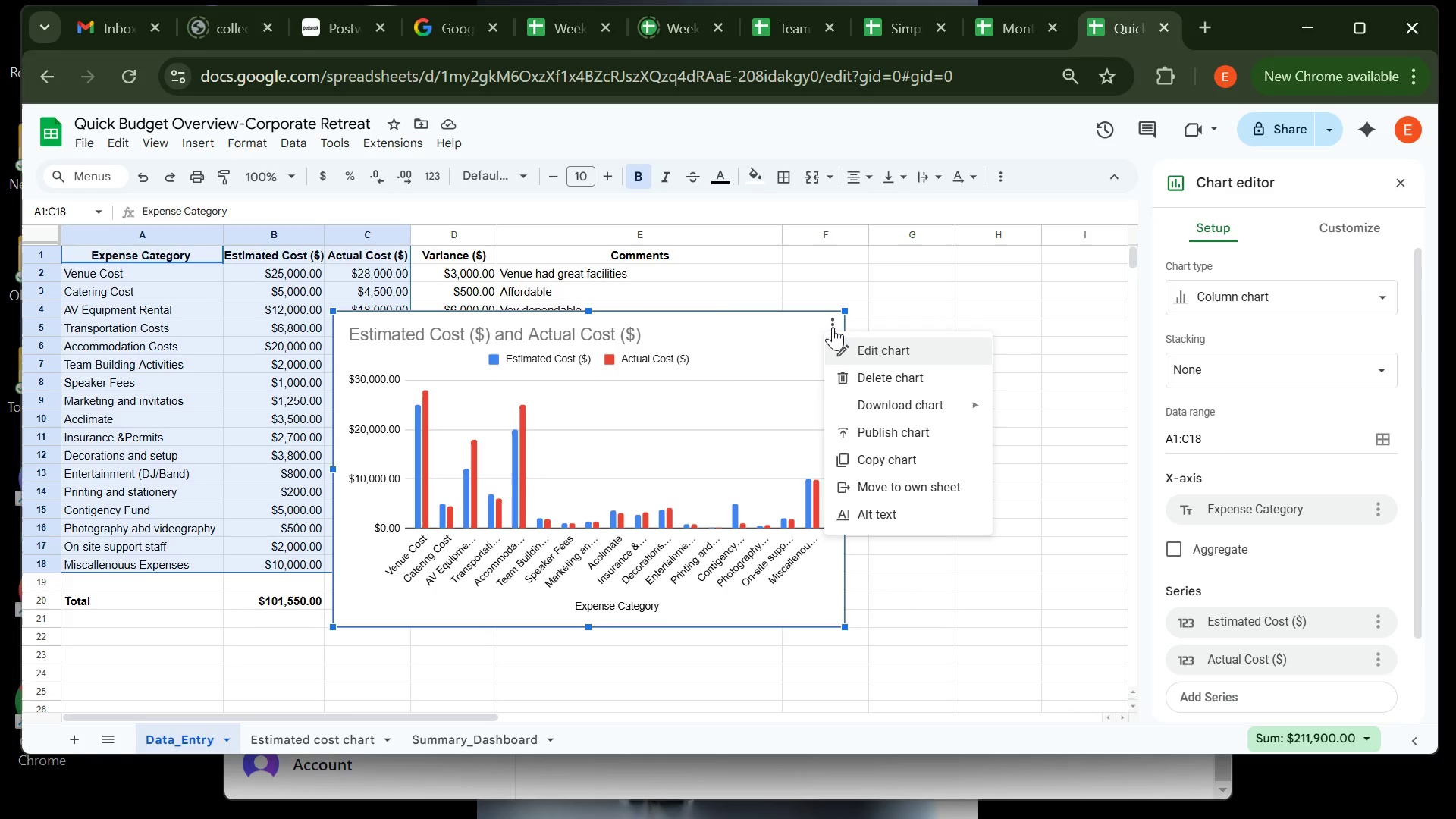 
left_click([833, 331])
 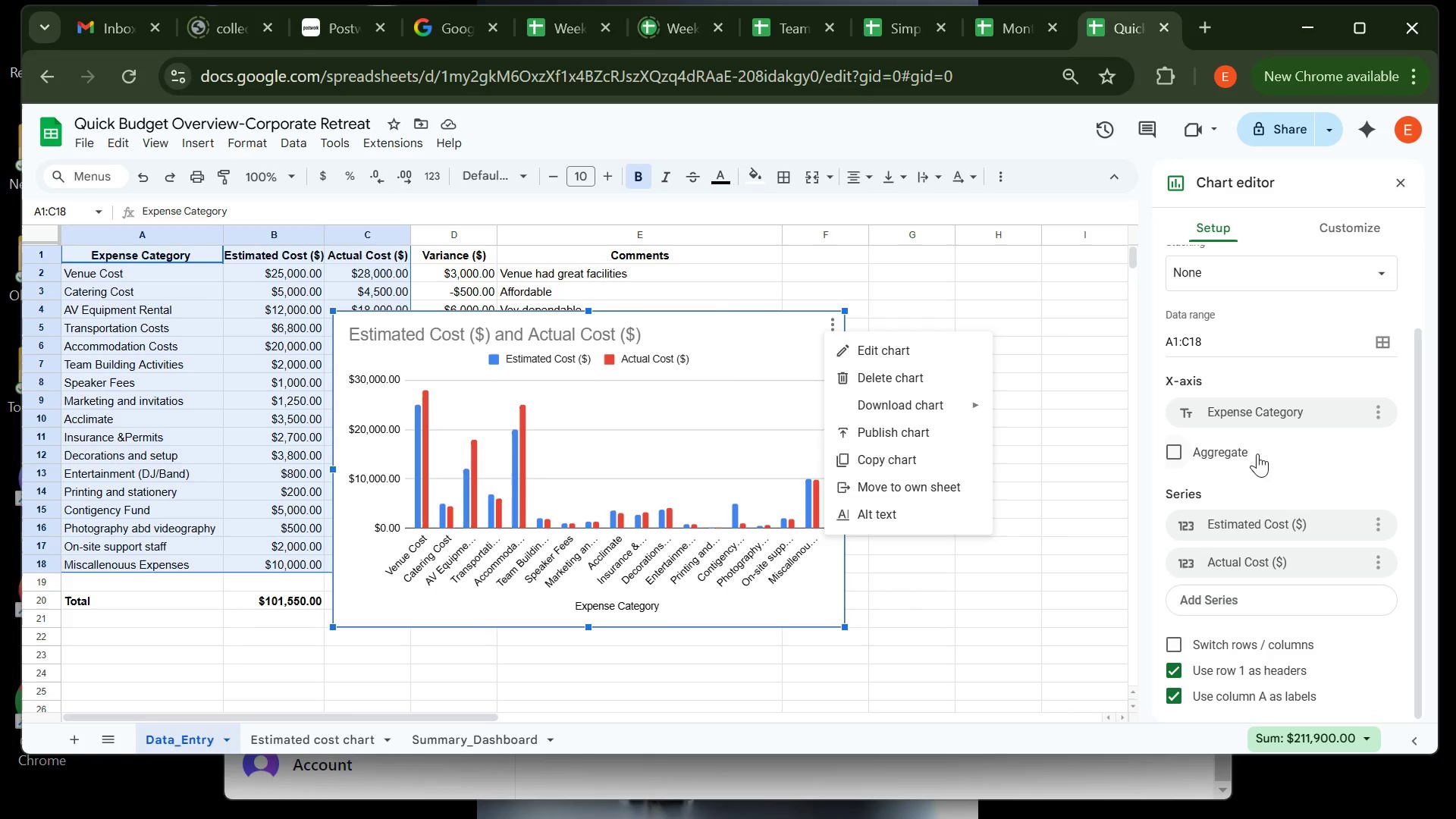 
left_click([1348, 228])
 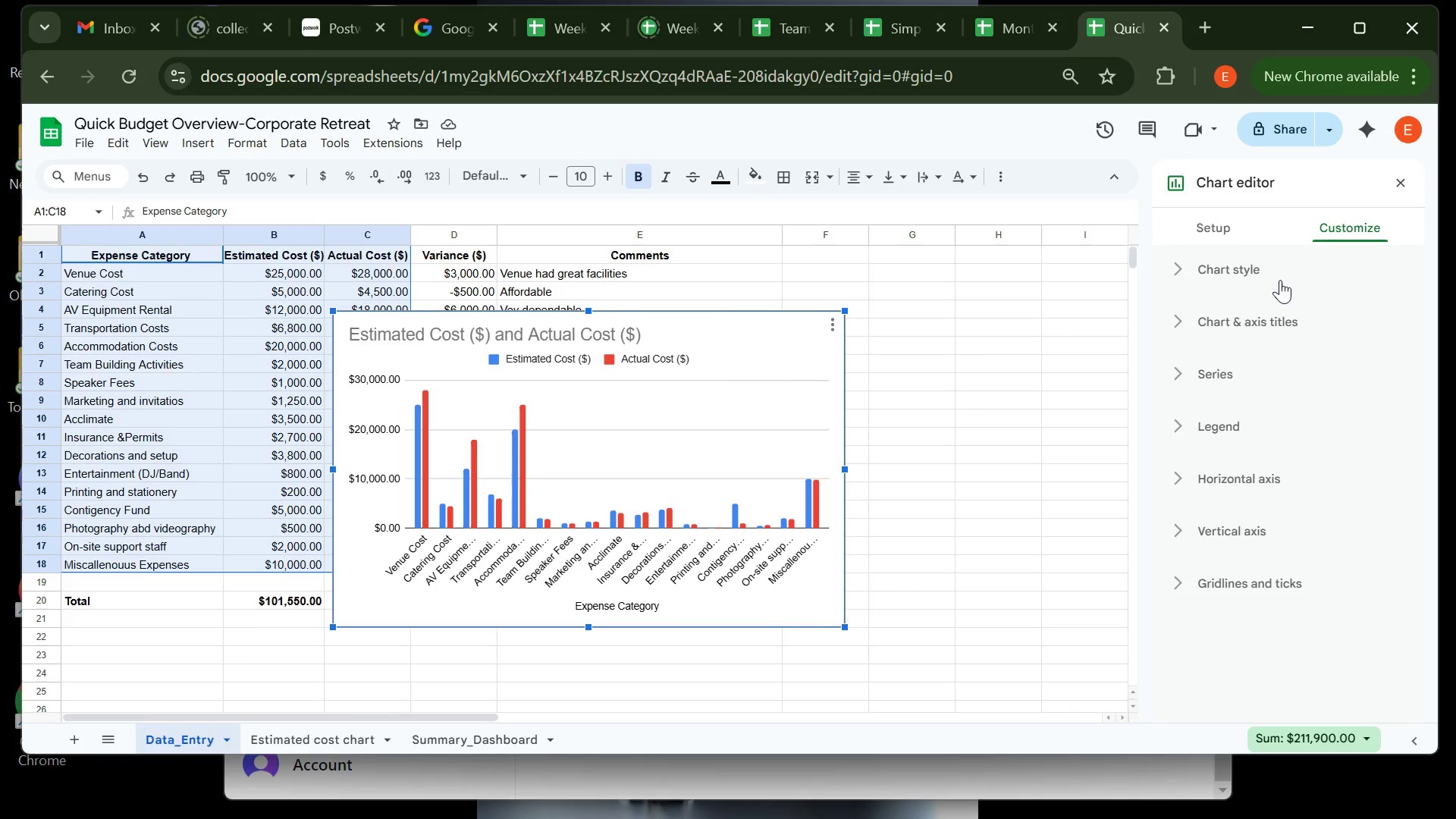 
left_click([1274, 317])
 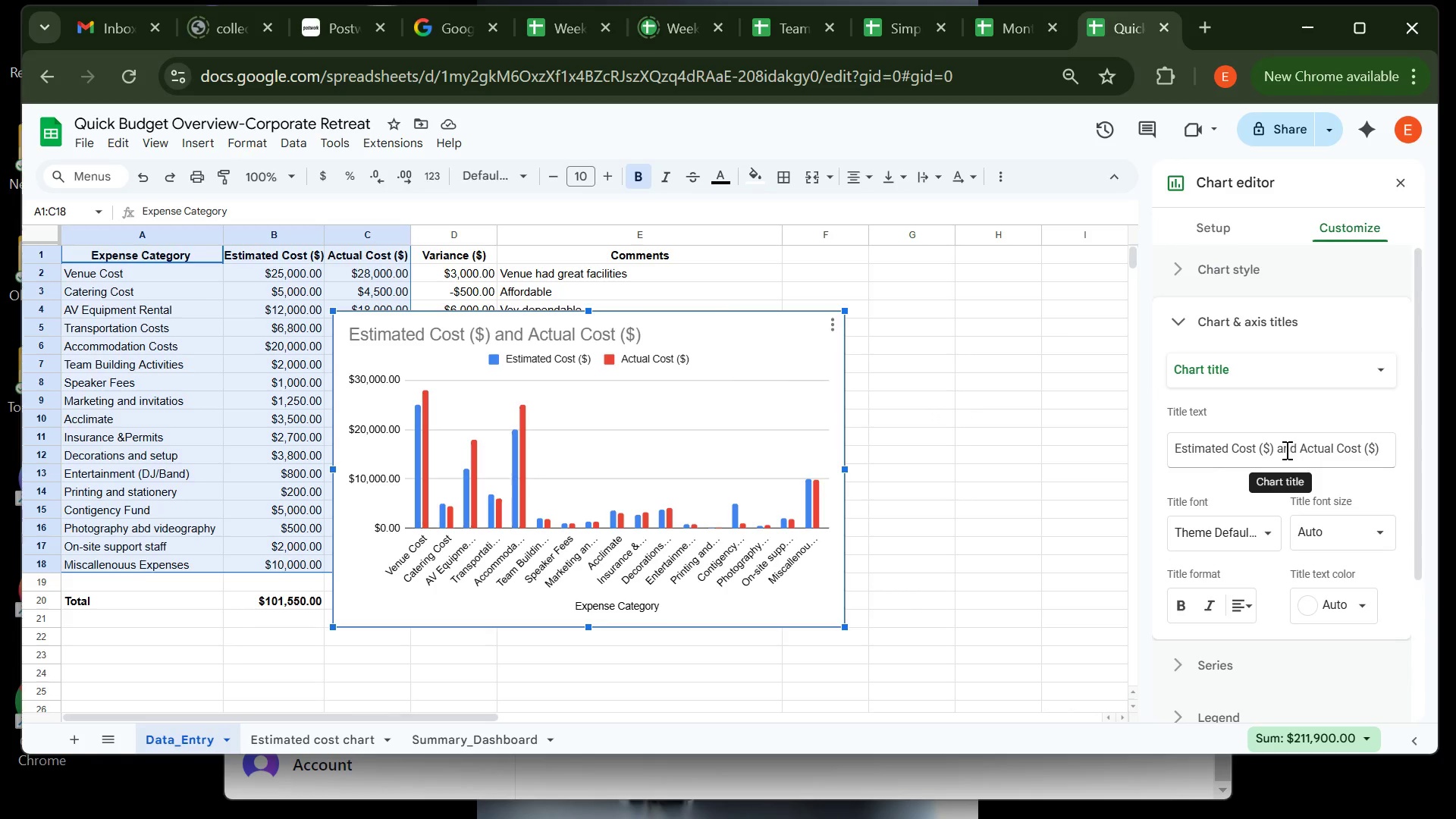 
left_click([1285, 450])
 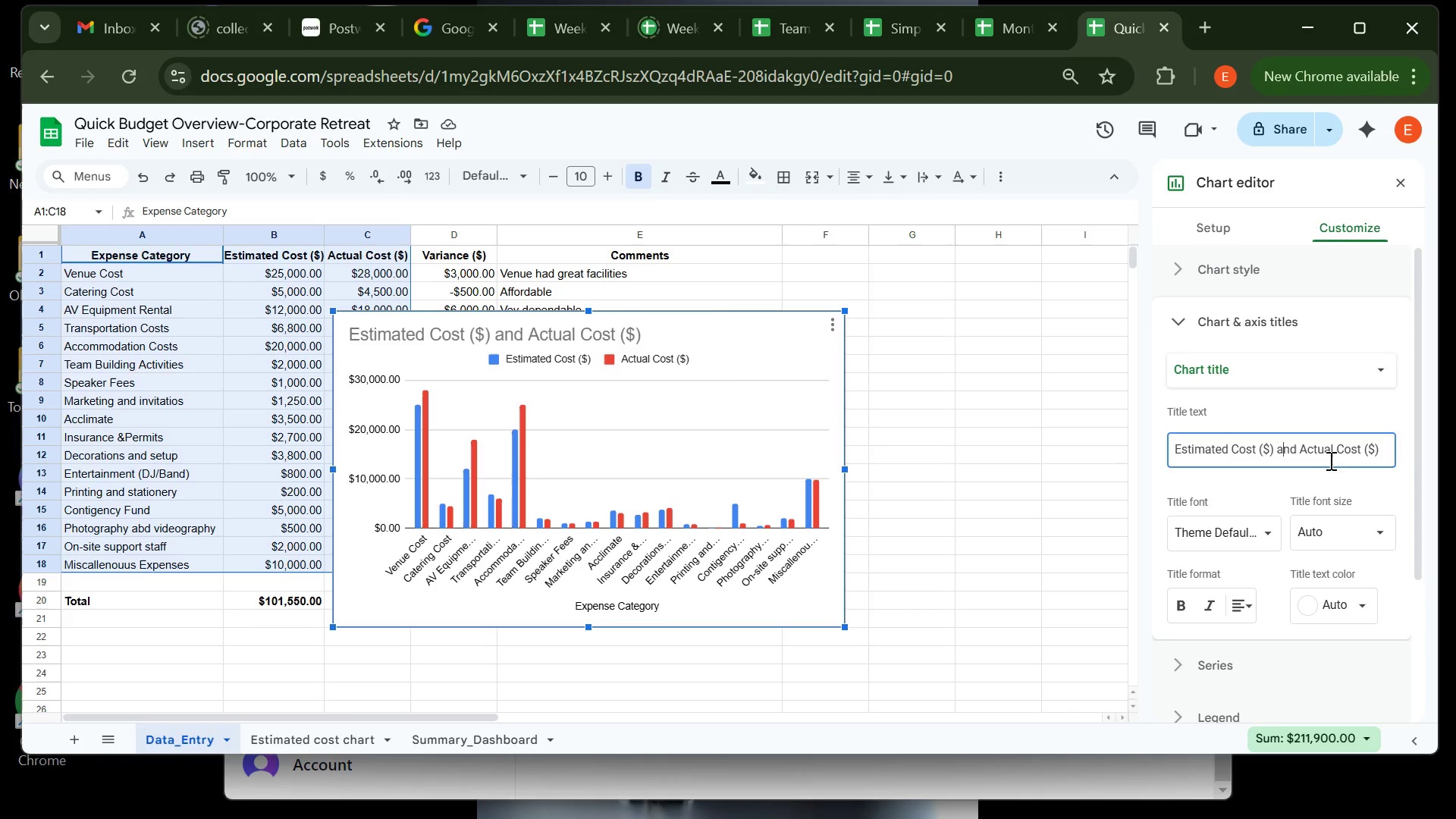 
wait(5.4)
 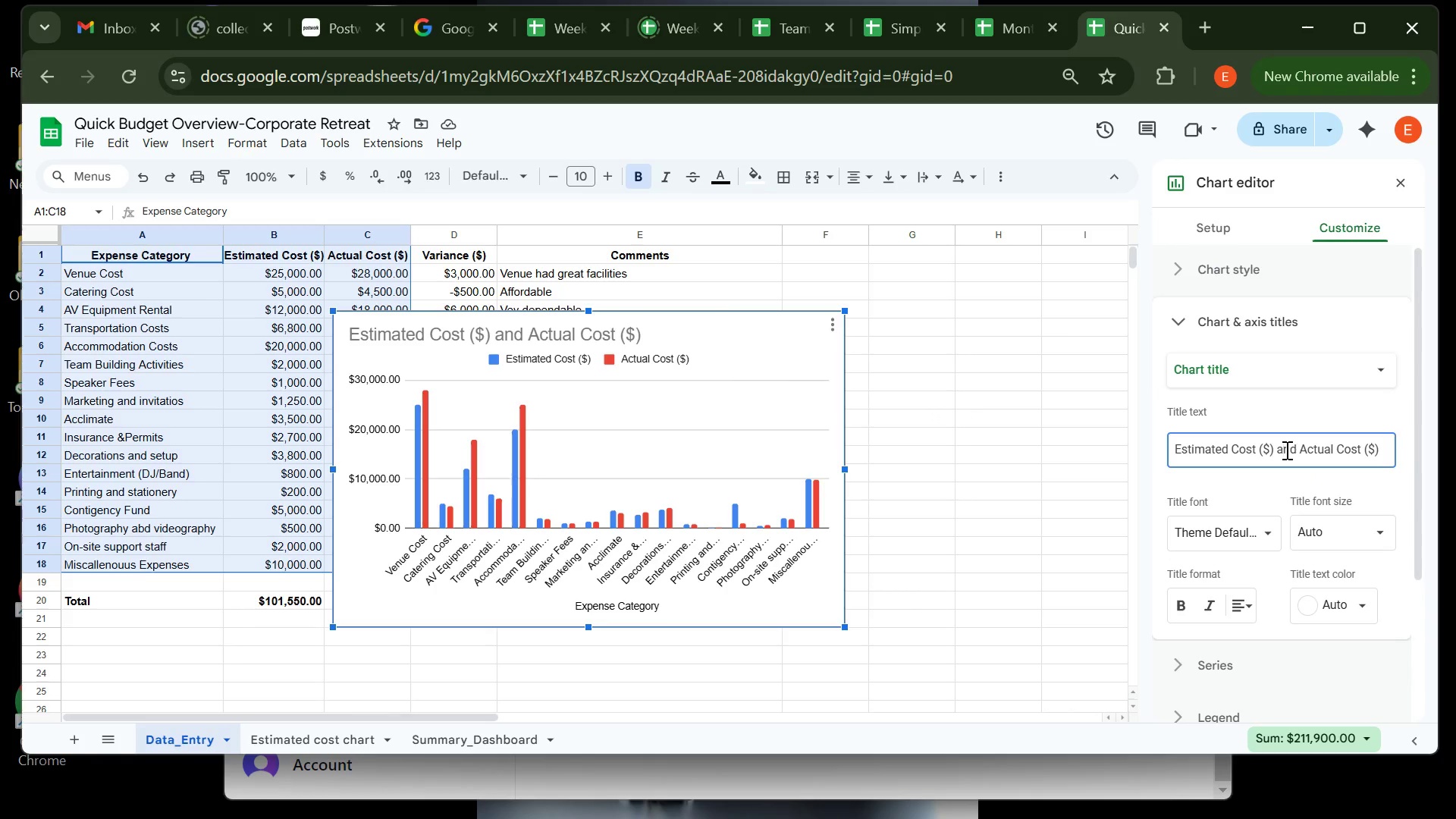 
left_click([1301, 450])
 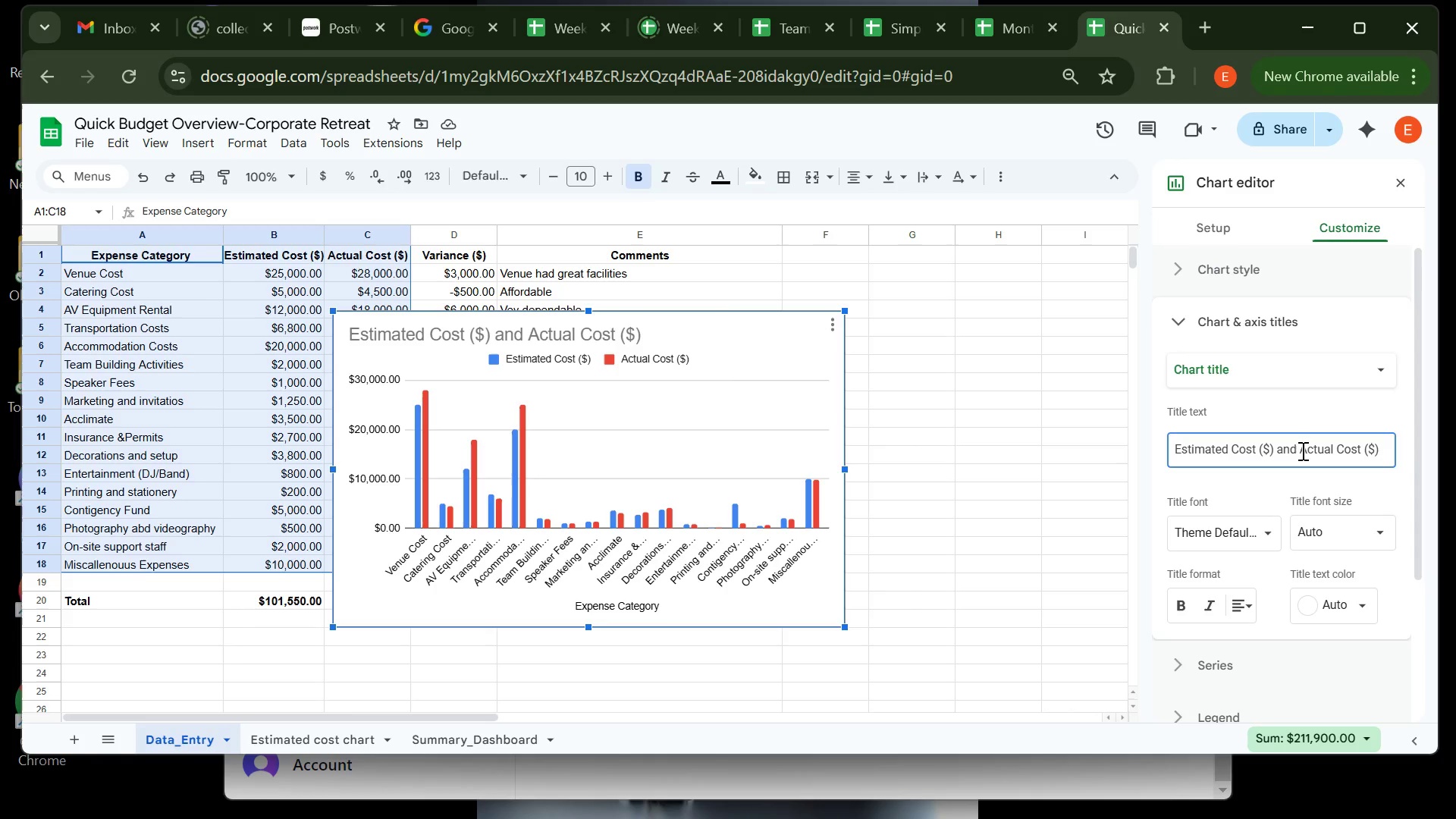 
key(Backspace)
key(Backspace)
key(Backspace)
key(Backspace)
type( vs )
 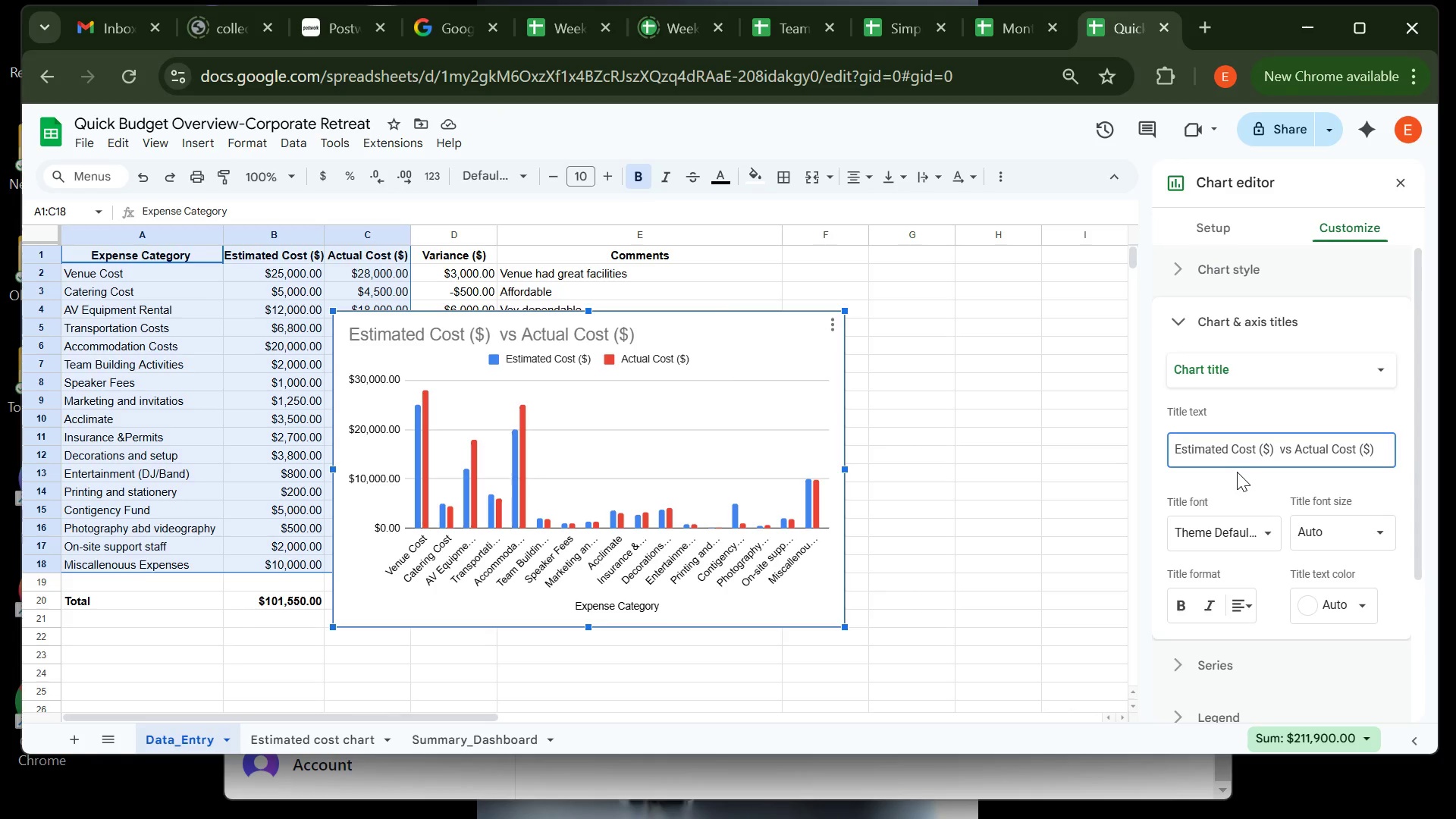 
wait(11.02)
 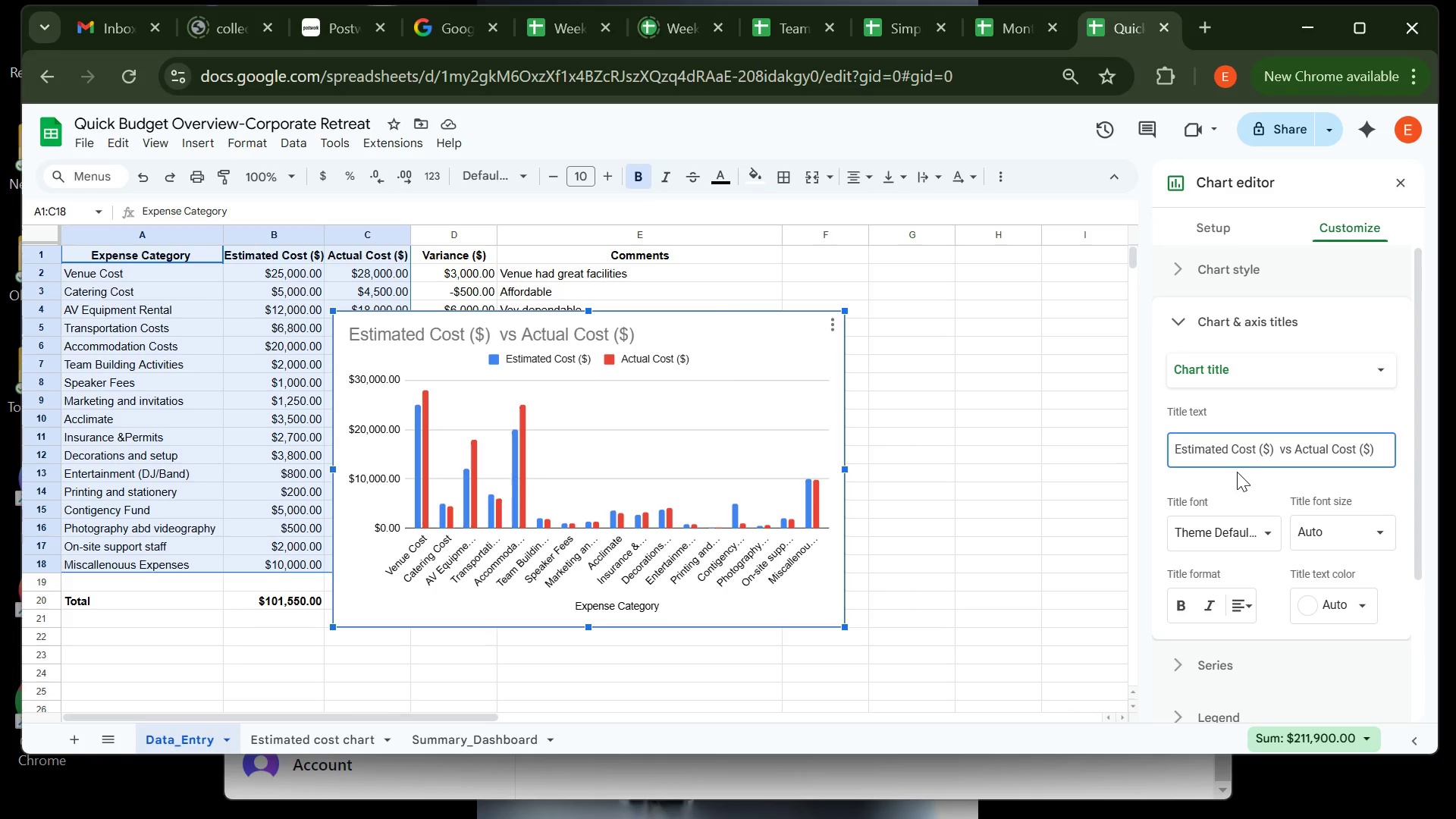 
left_click([1320, 606])
 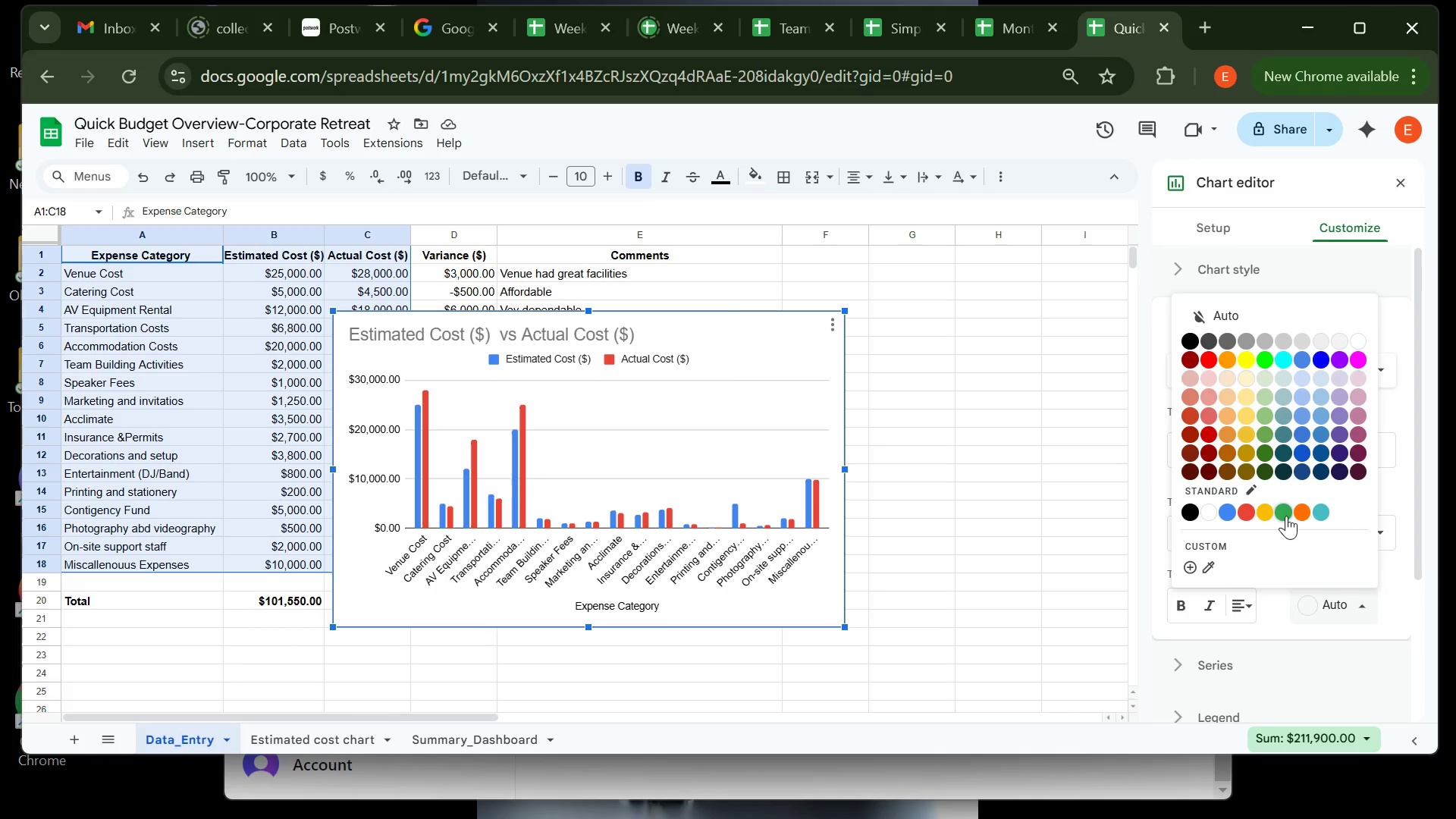 
left_click([1286, 516])
 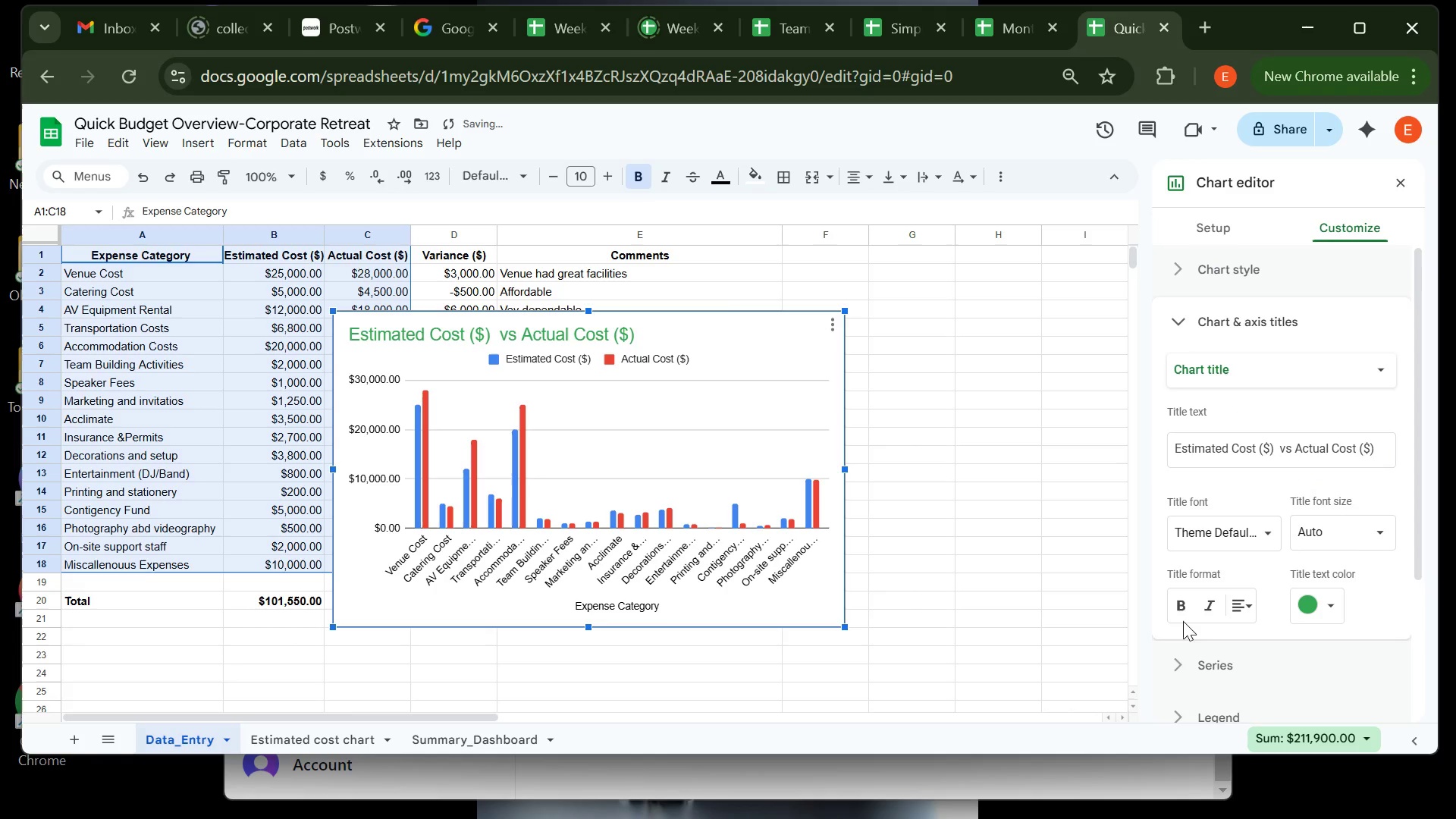 
left_click([1183, 619])
 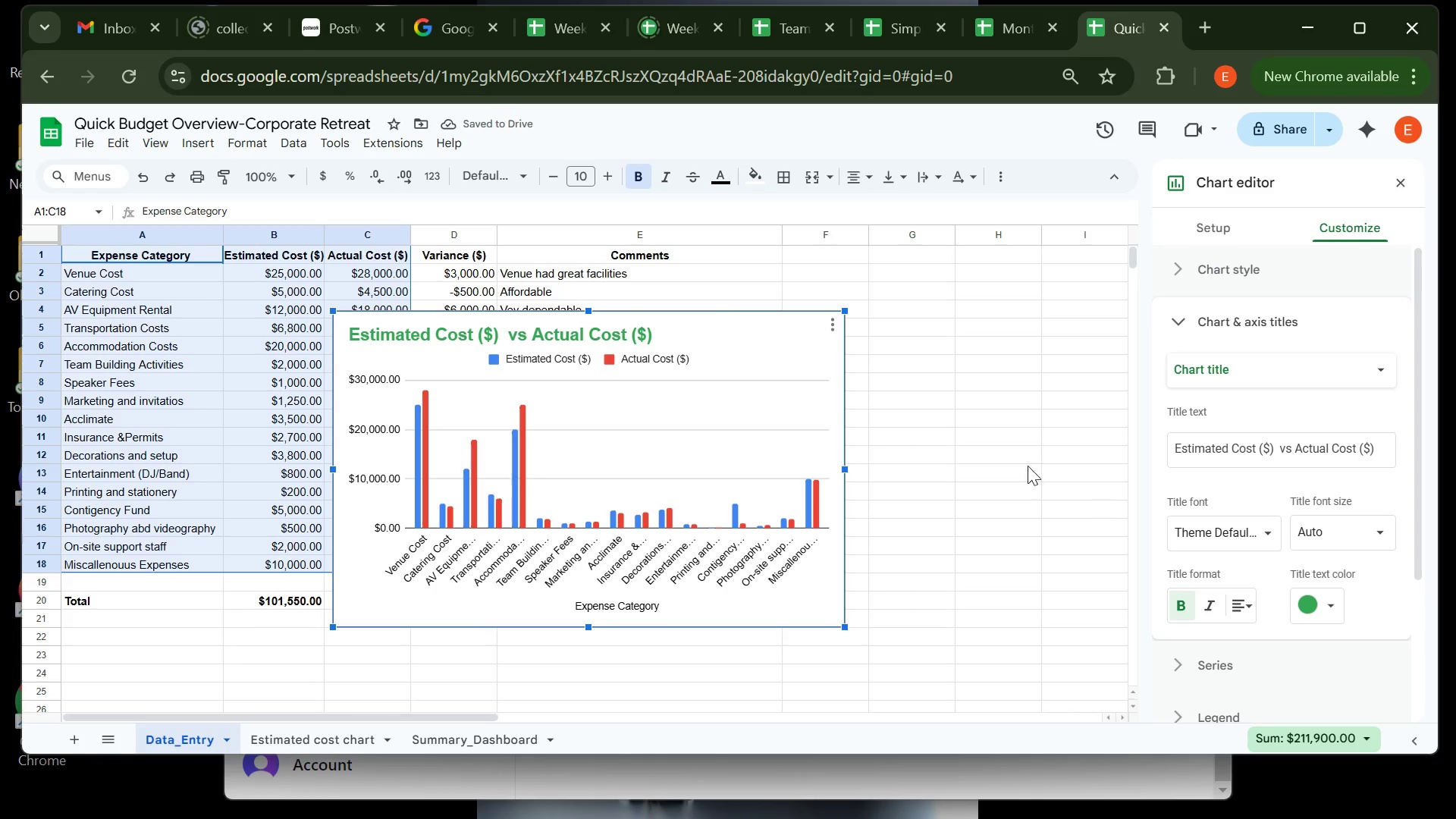 
left_click([749, 437])
 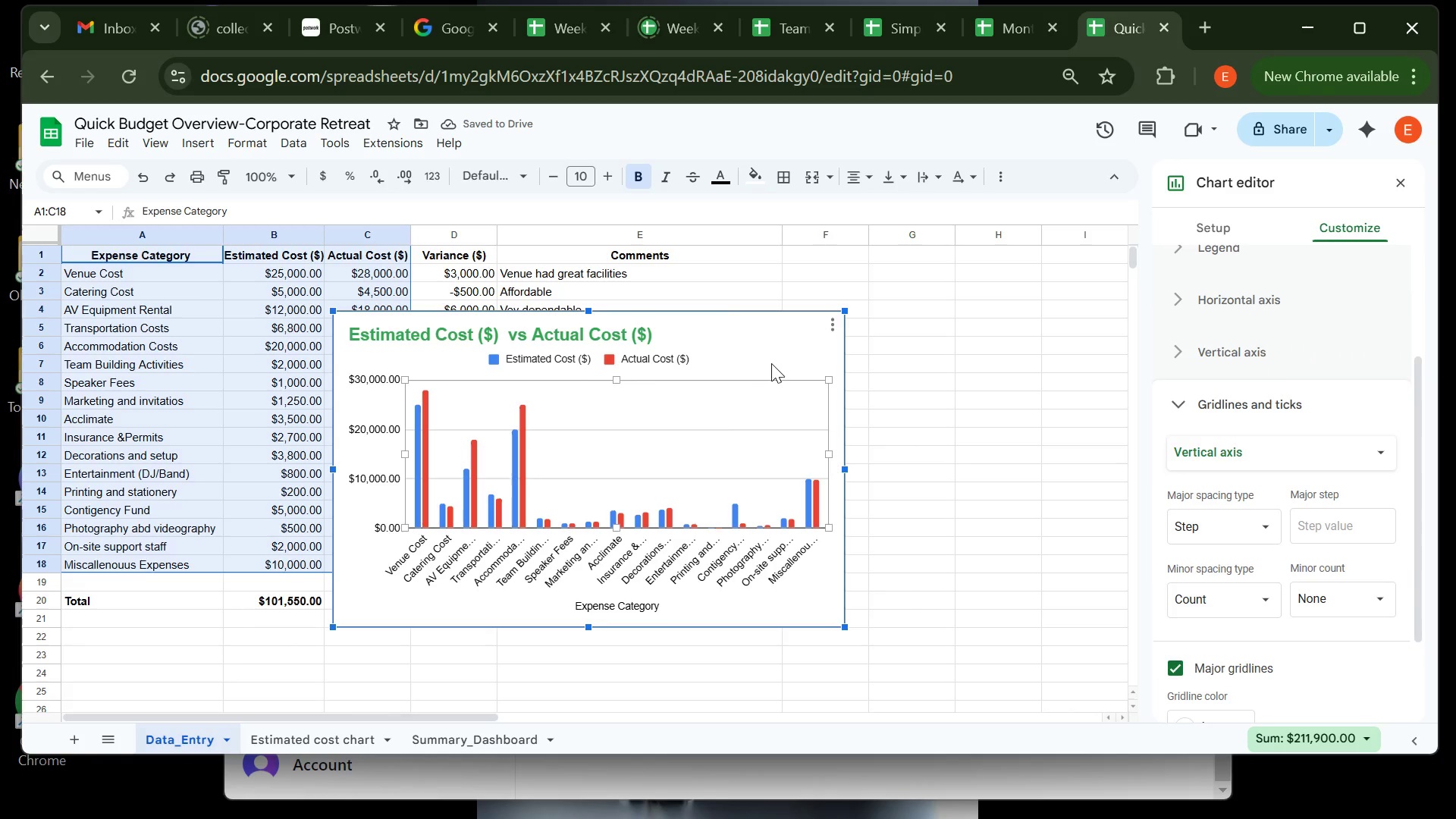 
left_click([774, 359])
 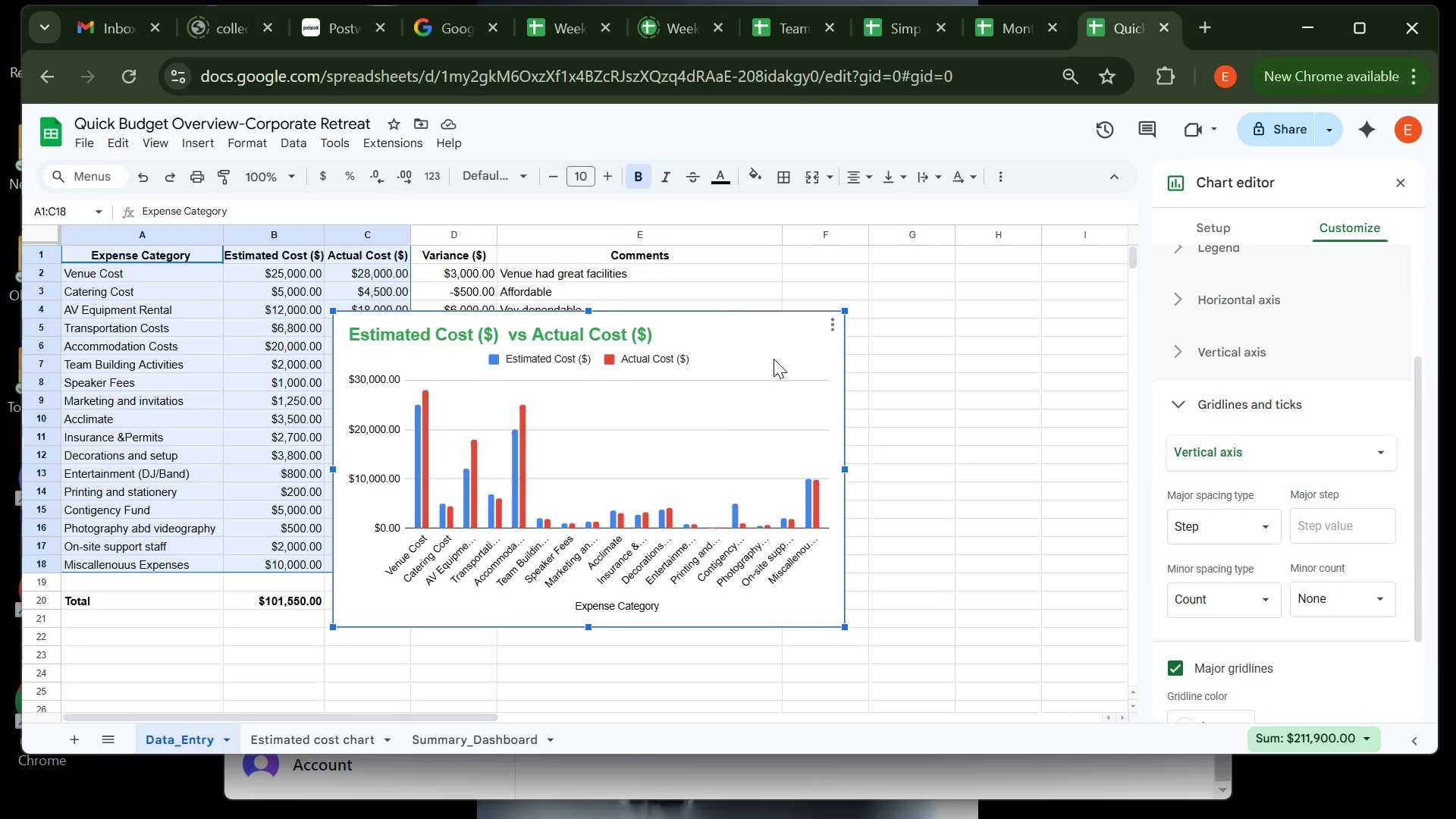 
key(Control+X)
 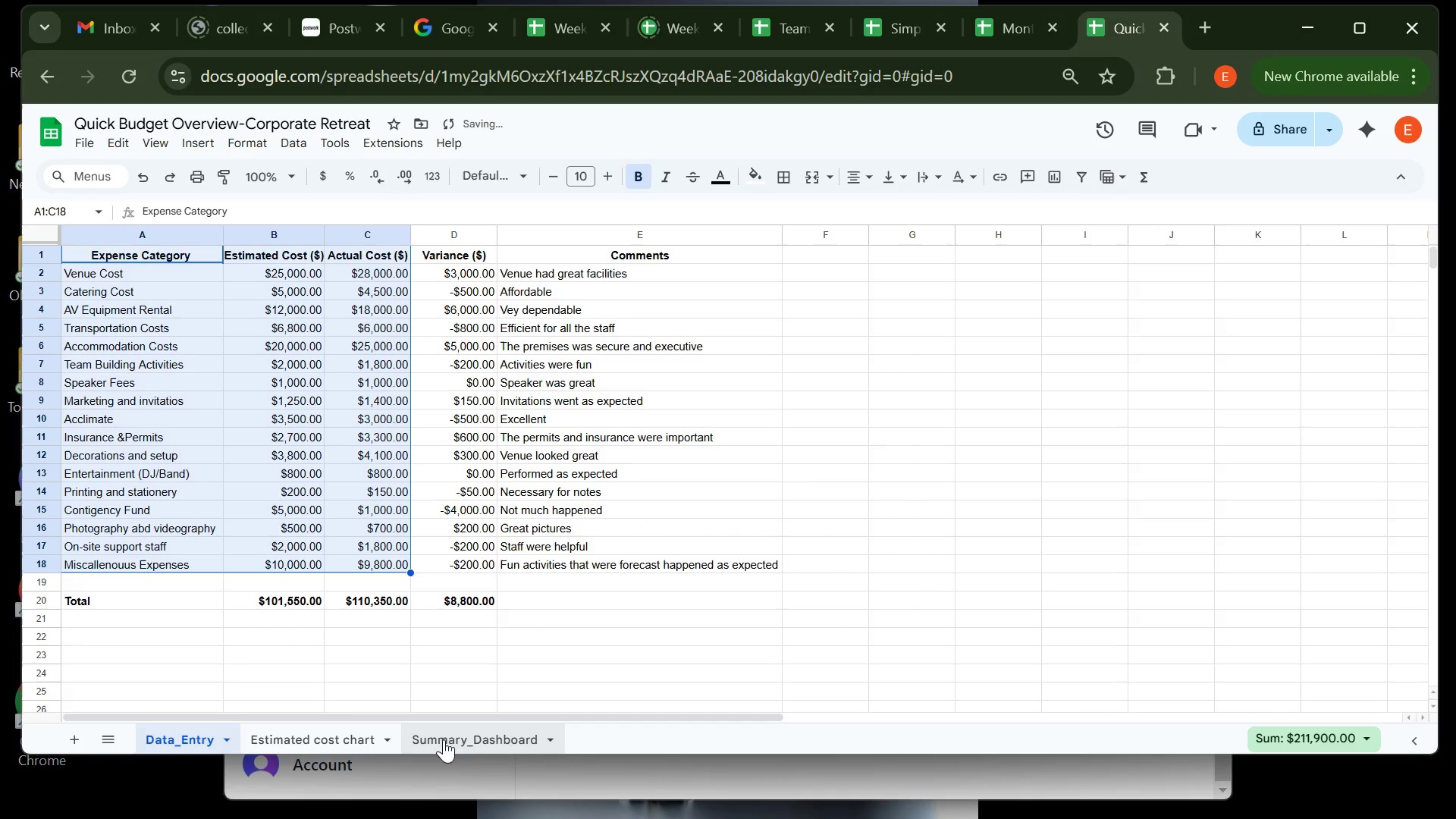 
double_click([444, 739])
 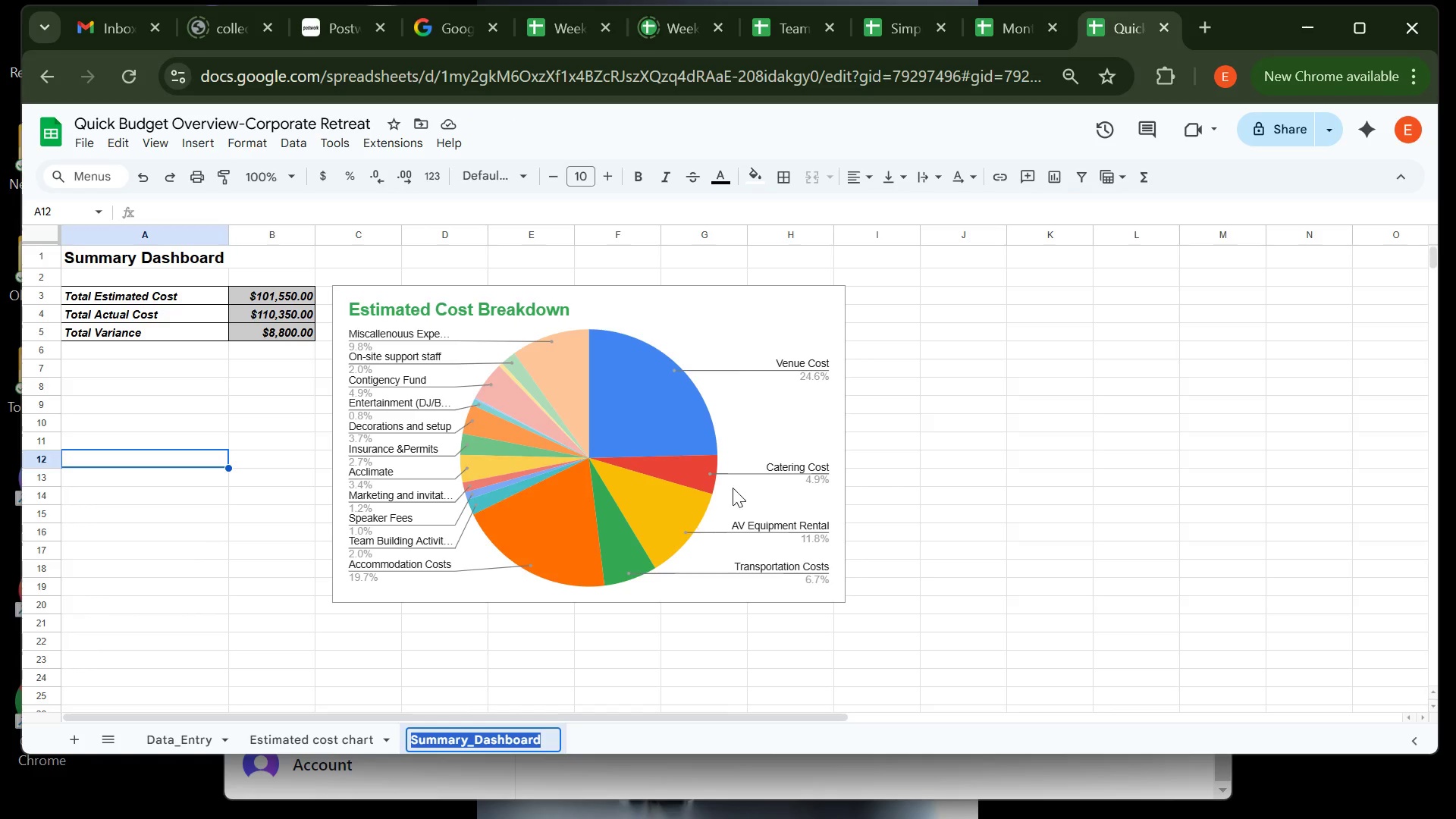 
left_click([960, 372])
 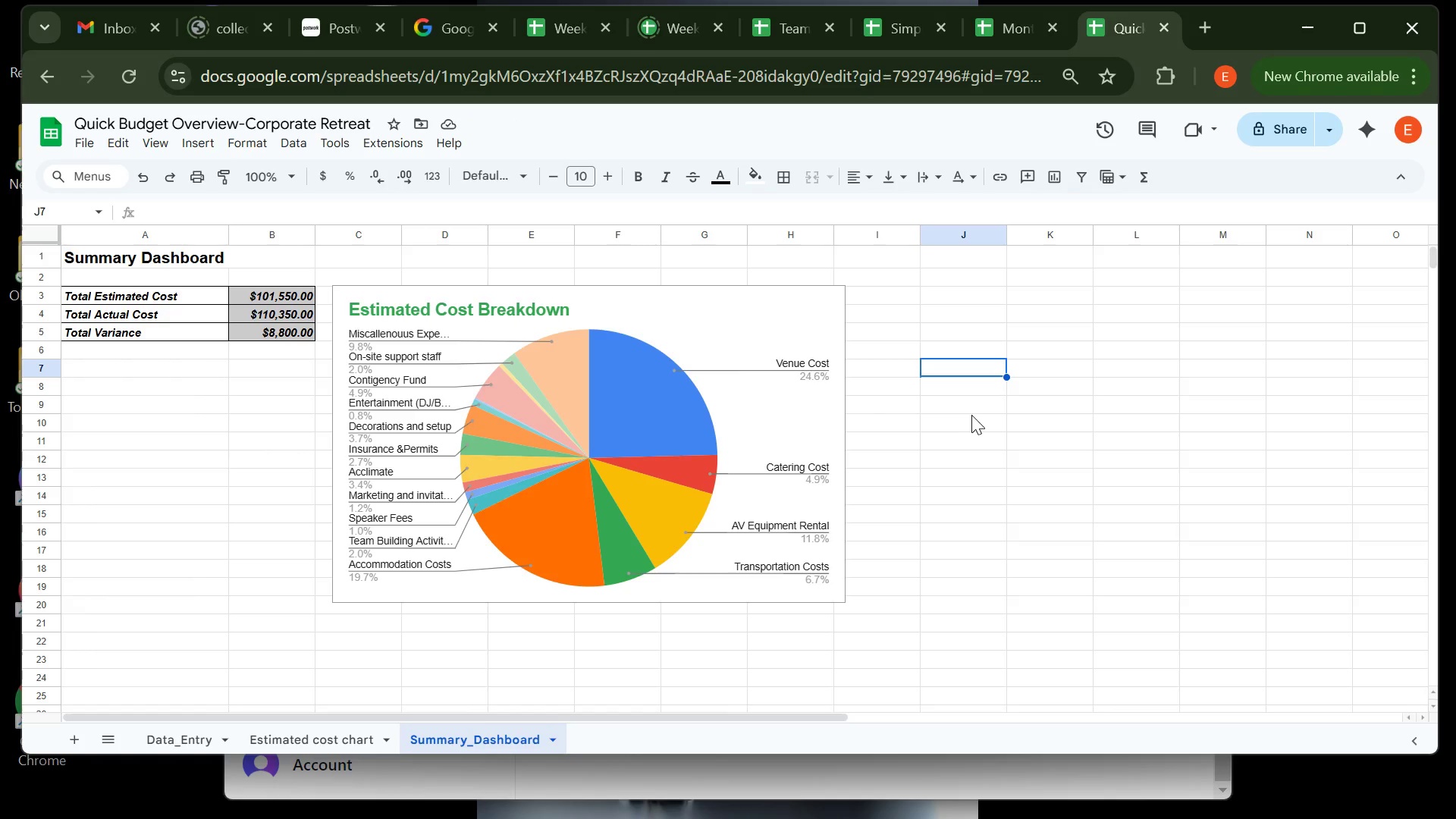 
key(Control+V)
 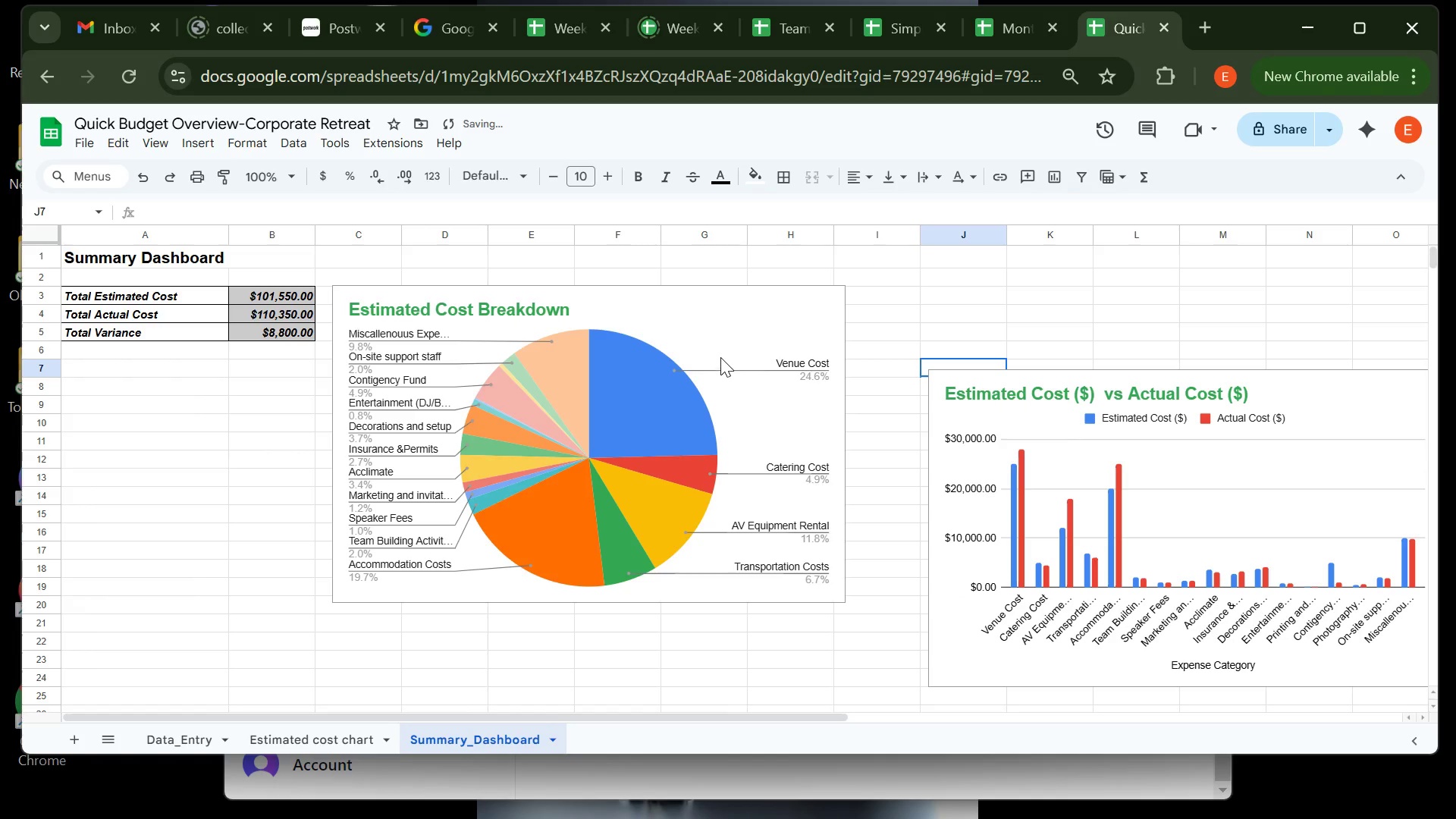 
left_click([720, 357])
 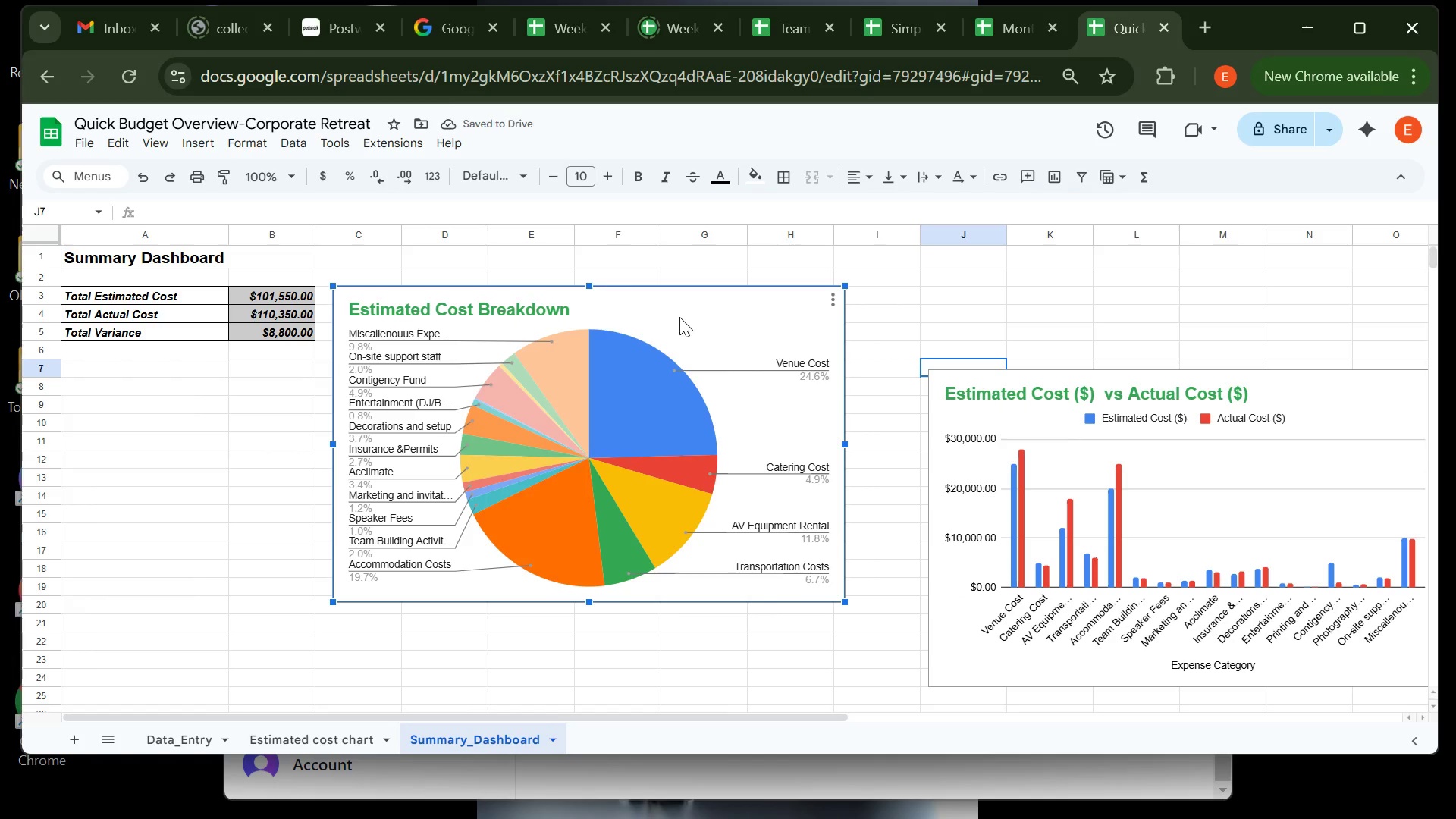 
left_click_drag(start_coordinate=[679, 316], to_coordinate=[411, 394])
 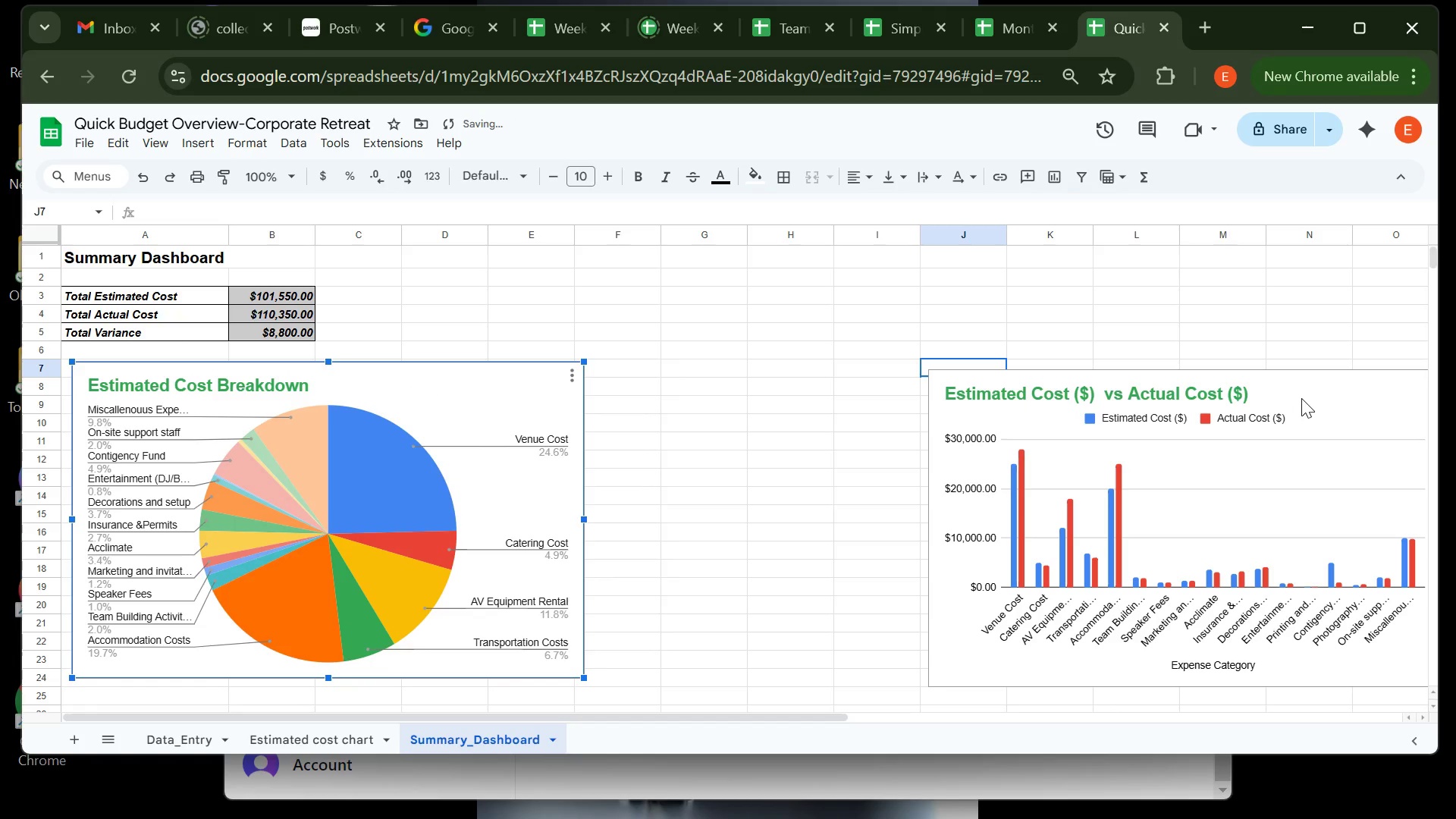 
left_click_drag(start_coordinate=[1301, 398], to_coordinate=[1232, 398])
 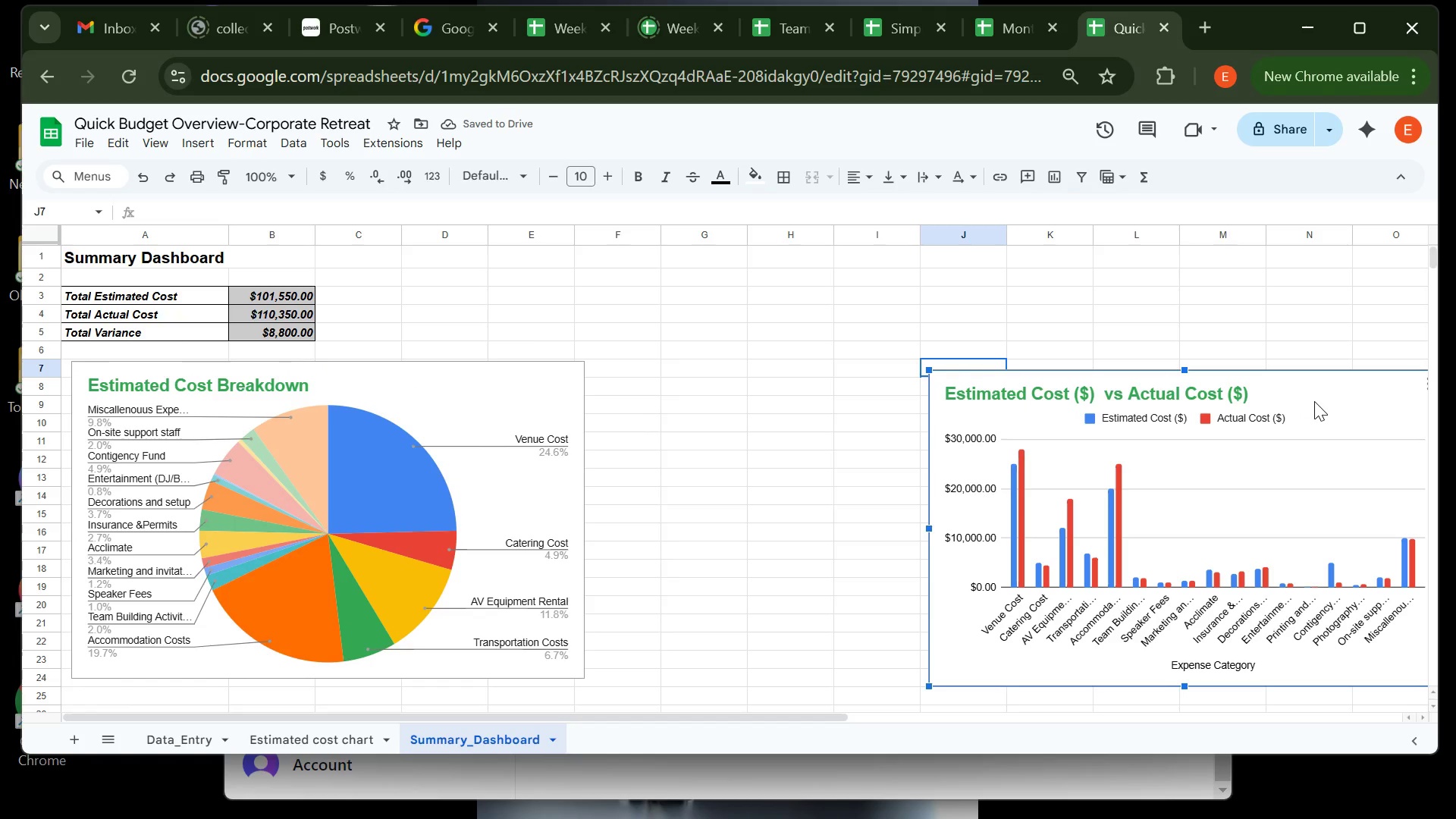 
left_click_drag(start_coordinate=[1314, 401], to_coordinate=[1037, 391])
 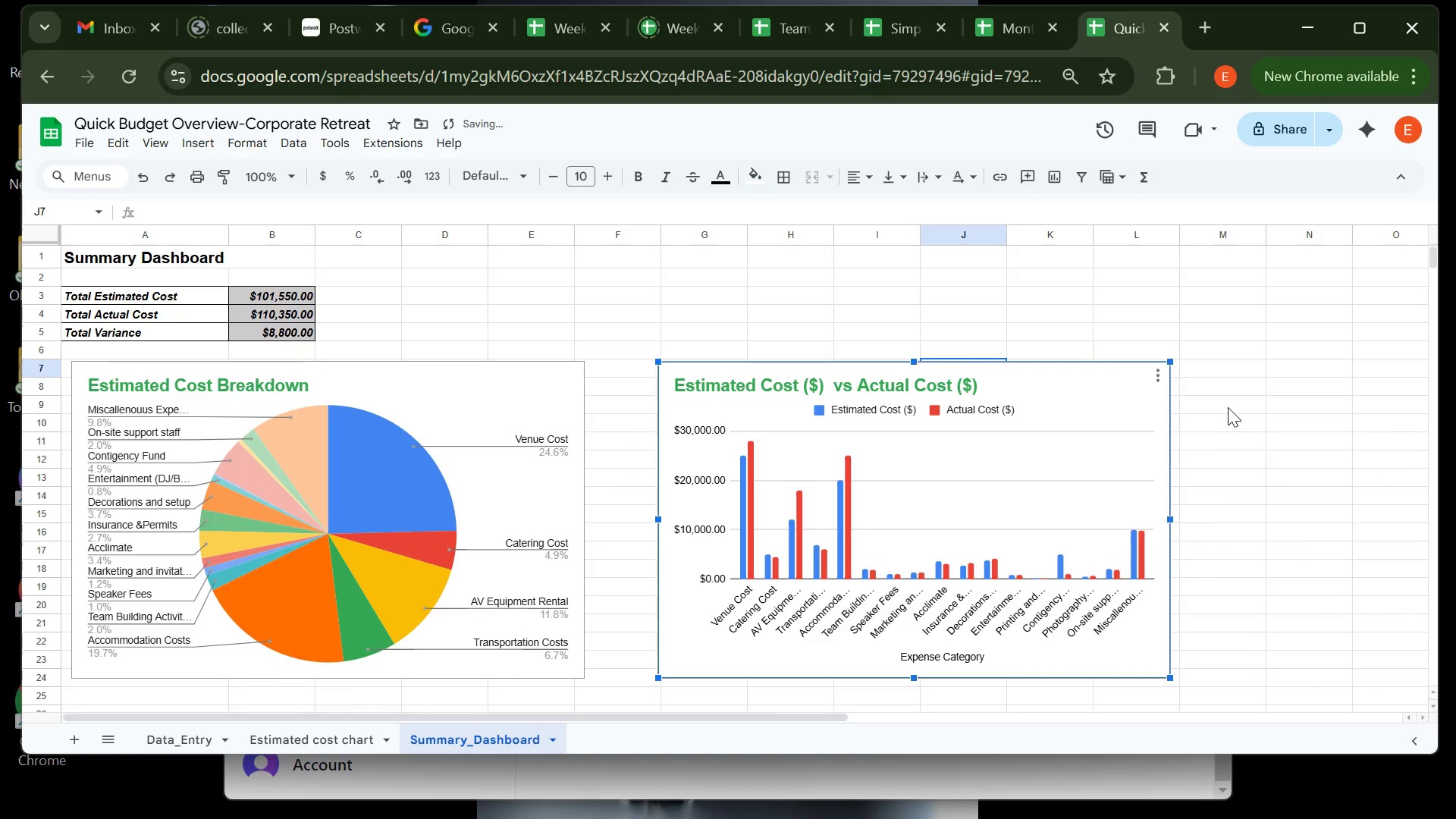 
left_click([1228, 407])
 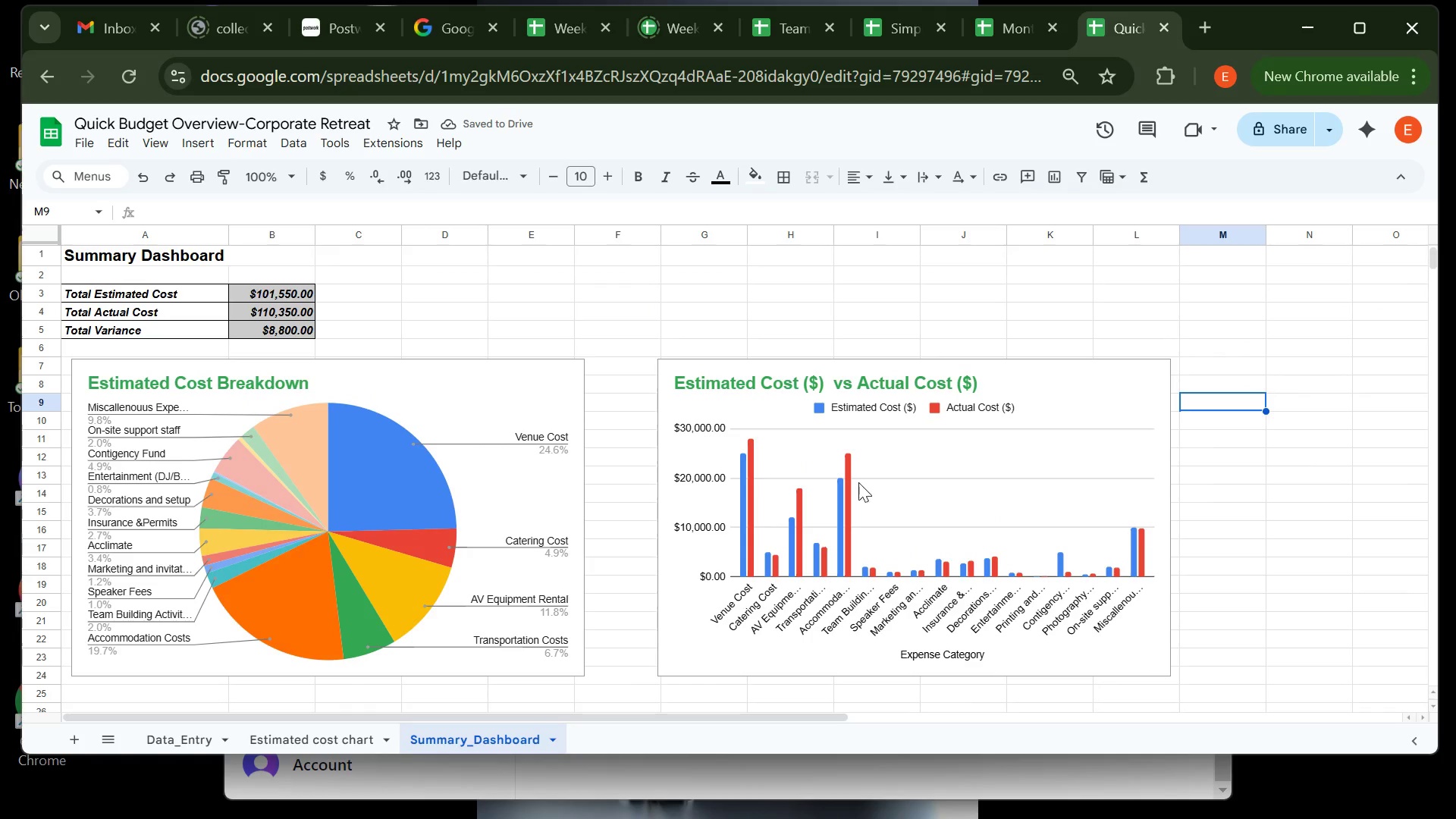 
wait(5.25)
 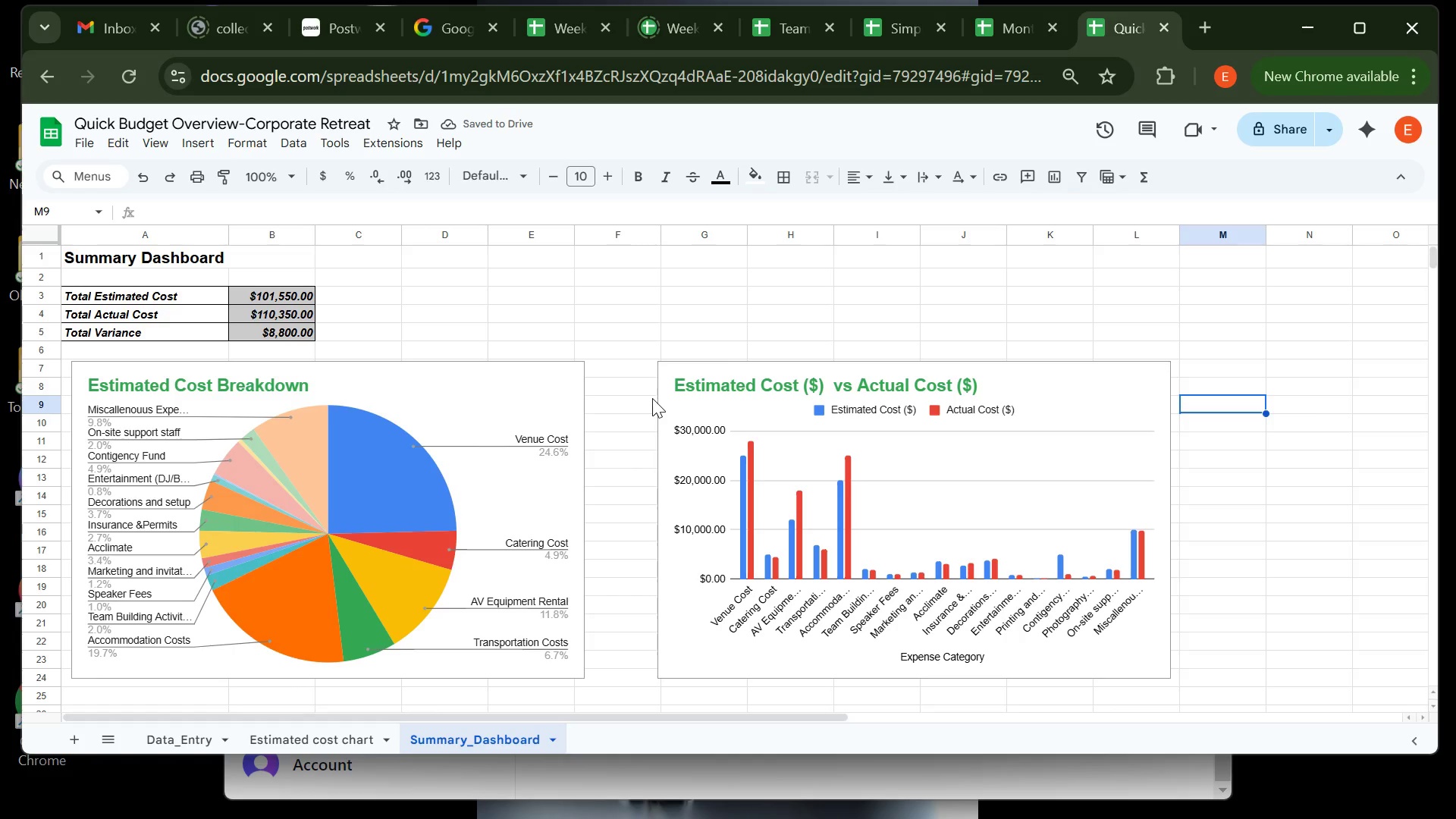 
left_click([874, 485])
 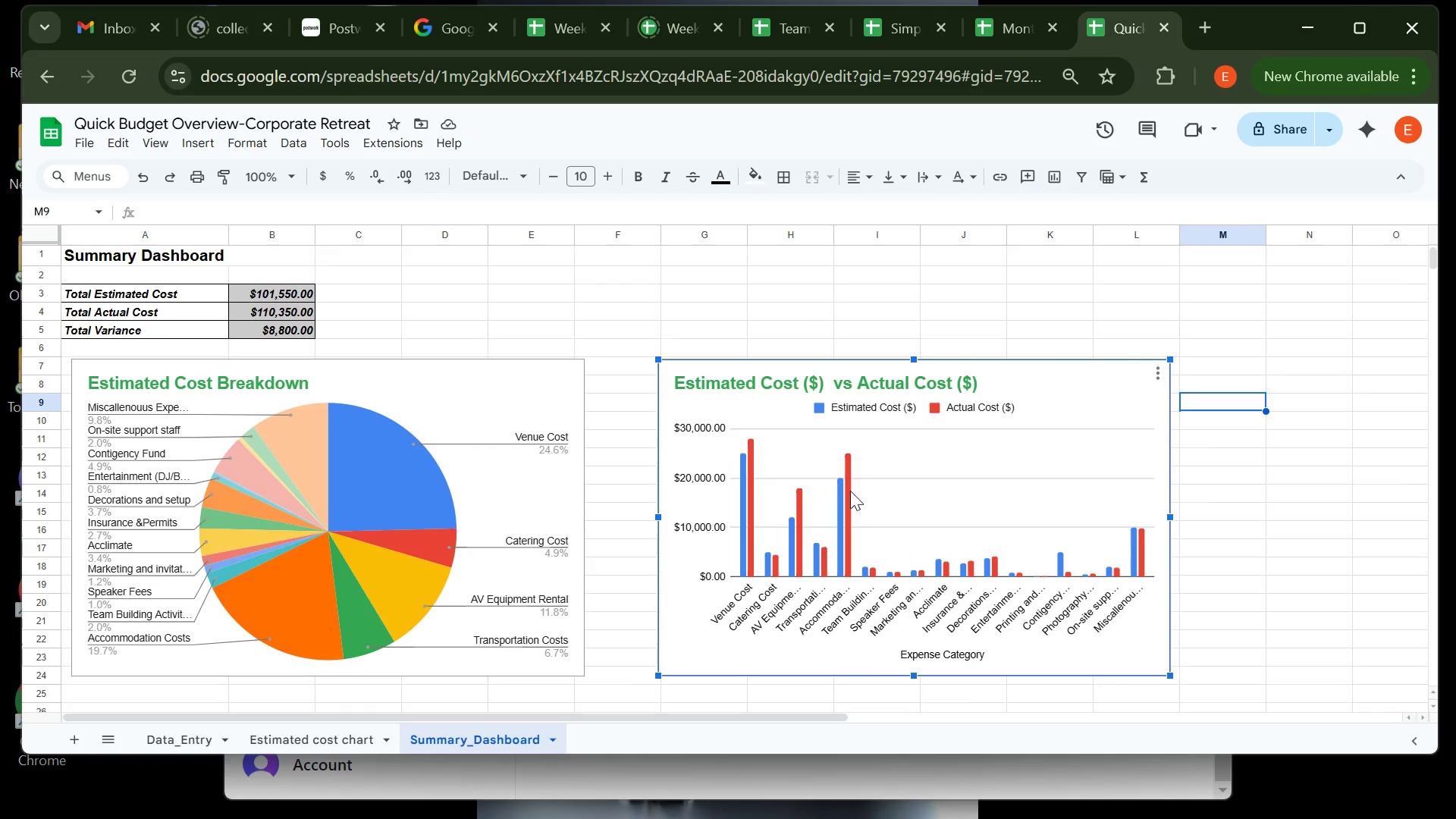 
left_click([850, 491])
 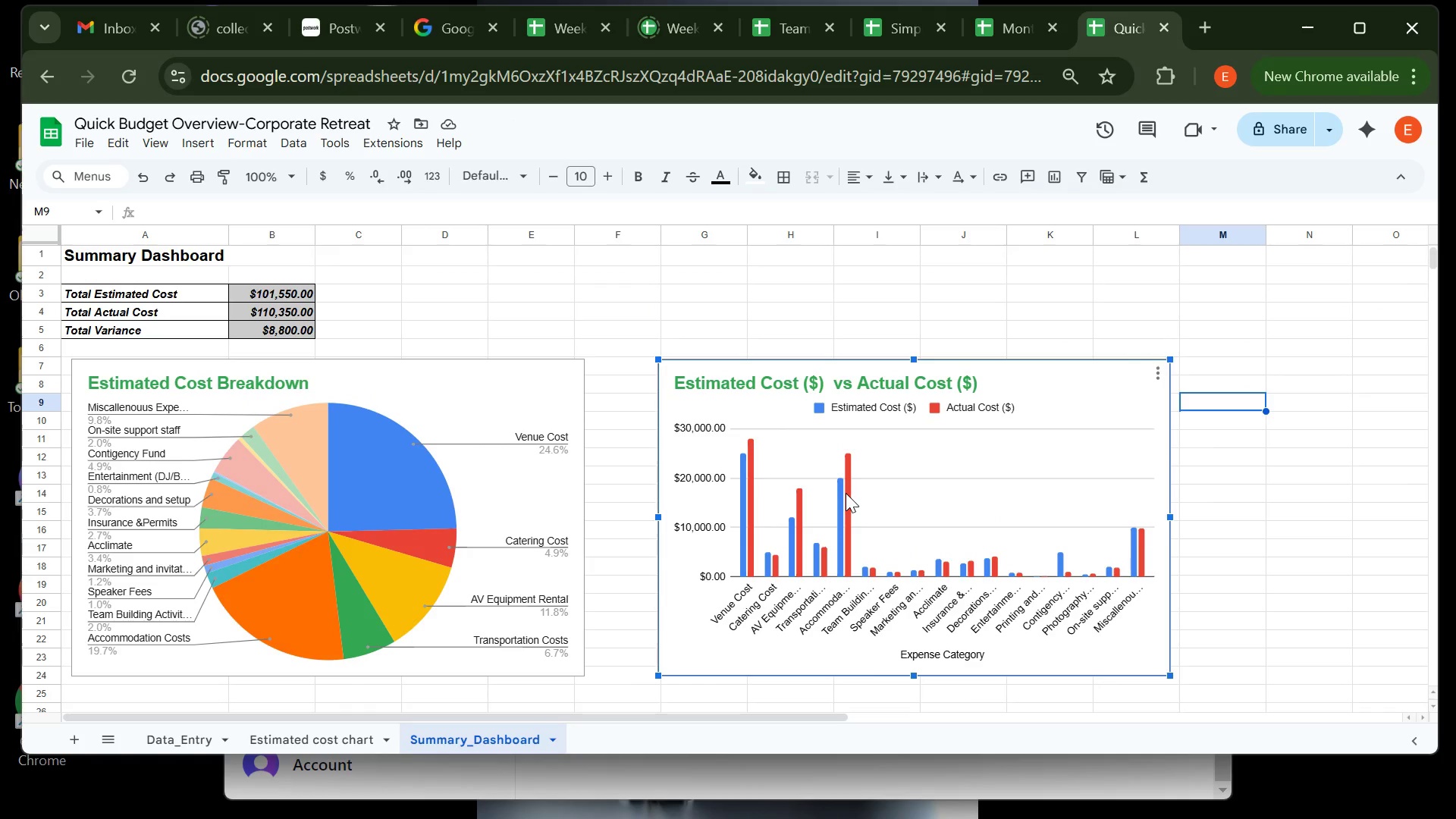 
left_click([846, 493])
 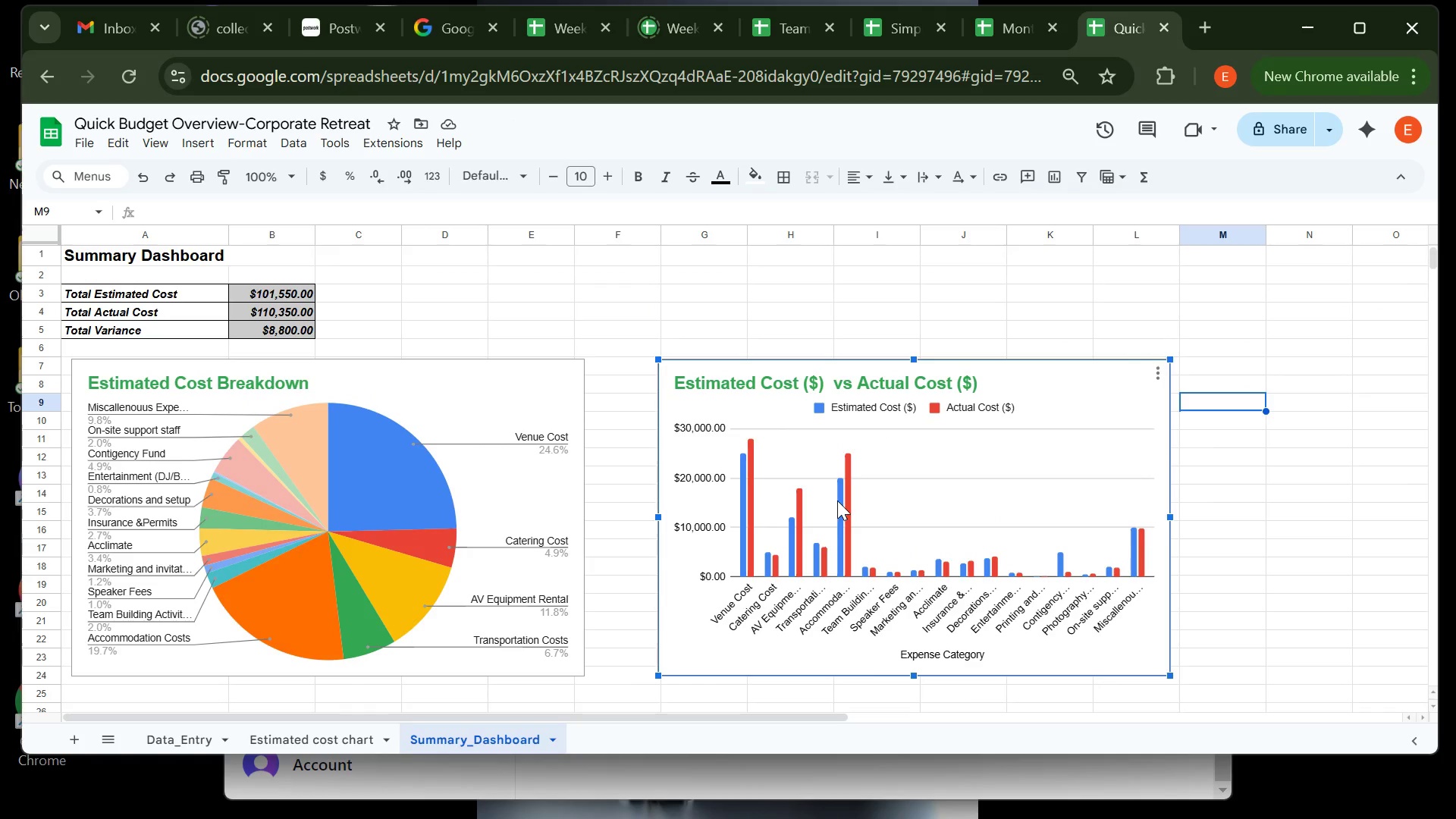 
left_click([838, 500])
 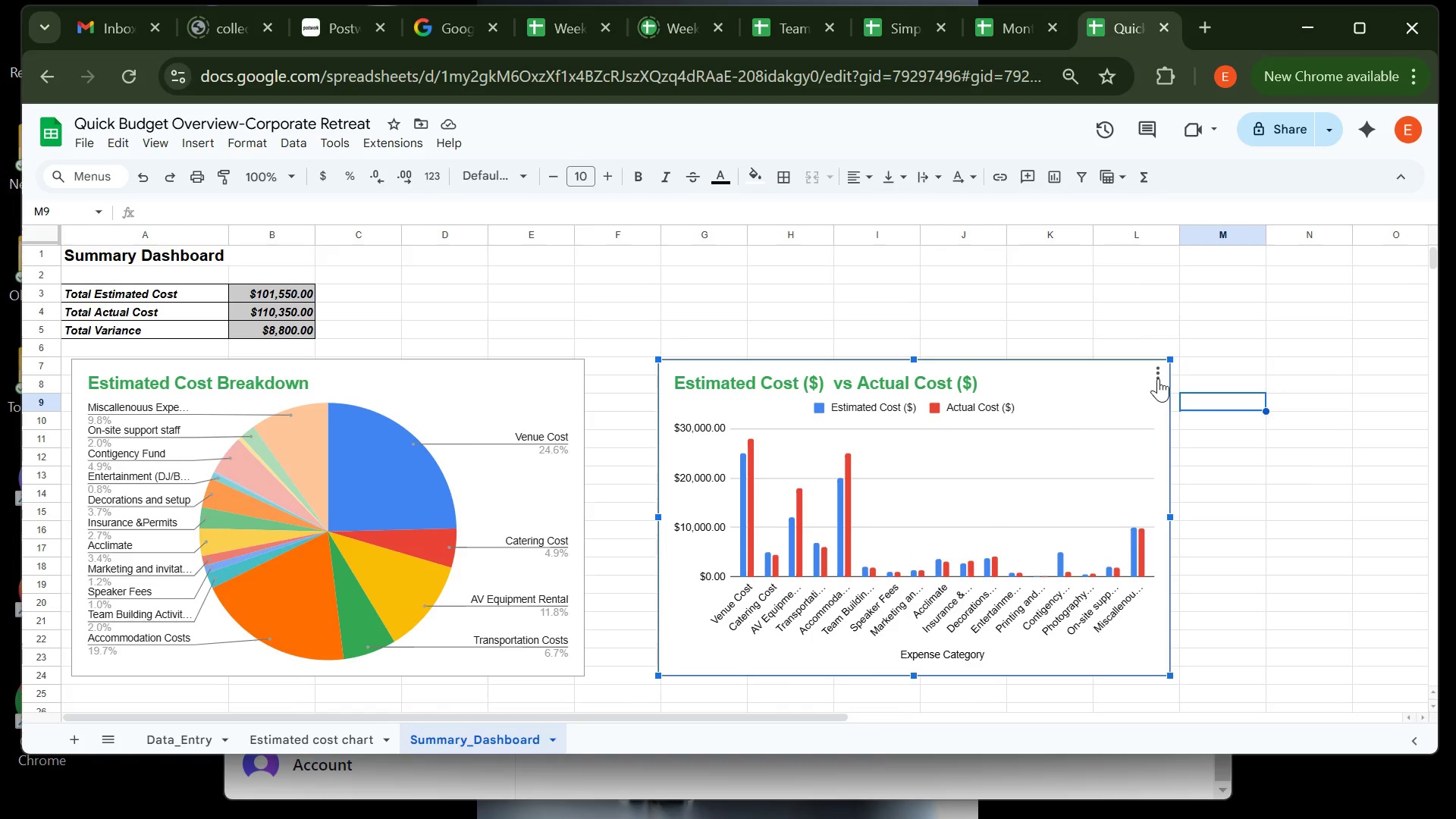 
left_click([1158, 378])
 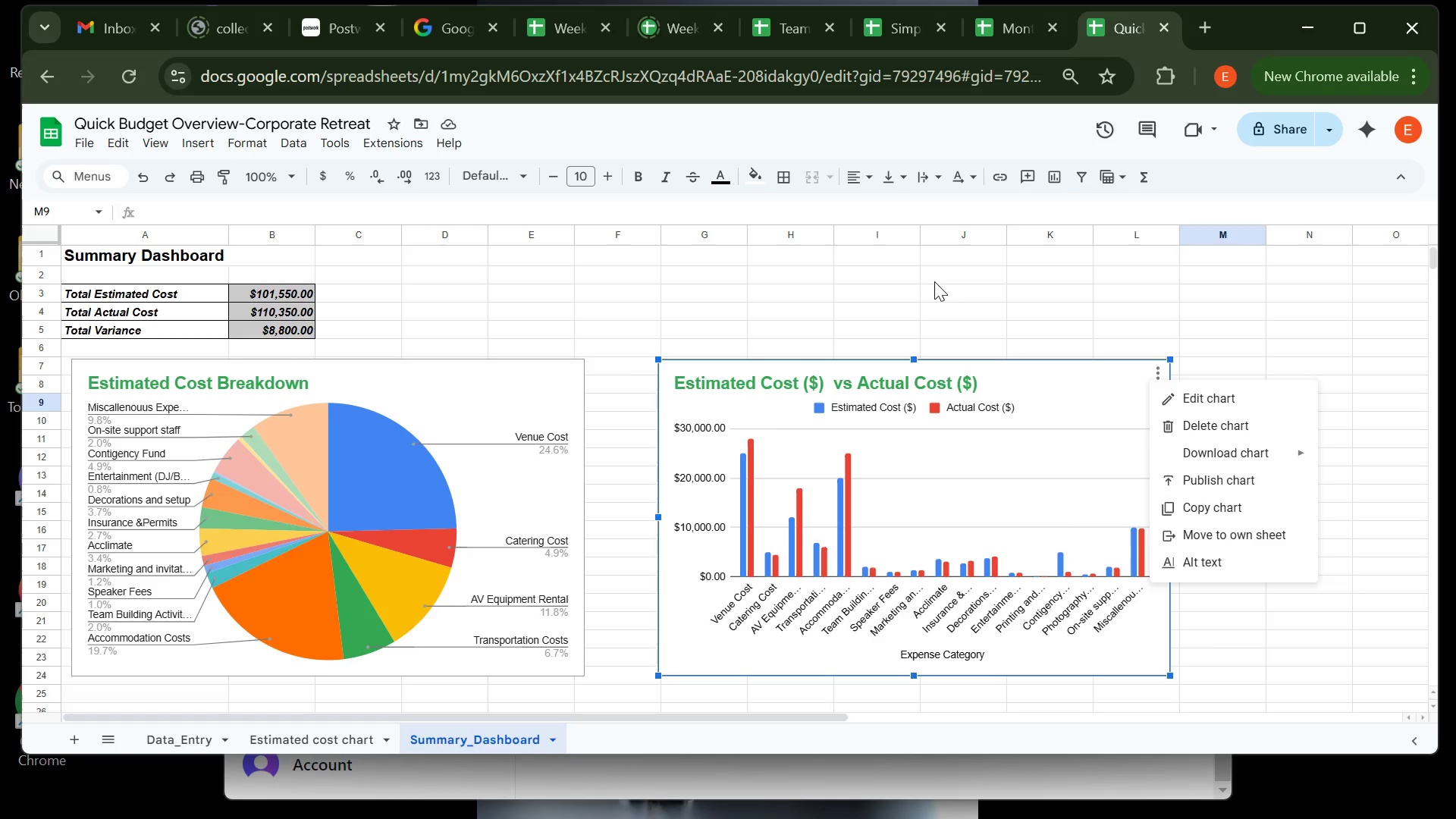 
left_click([934, 281])
 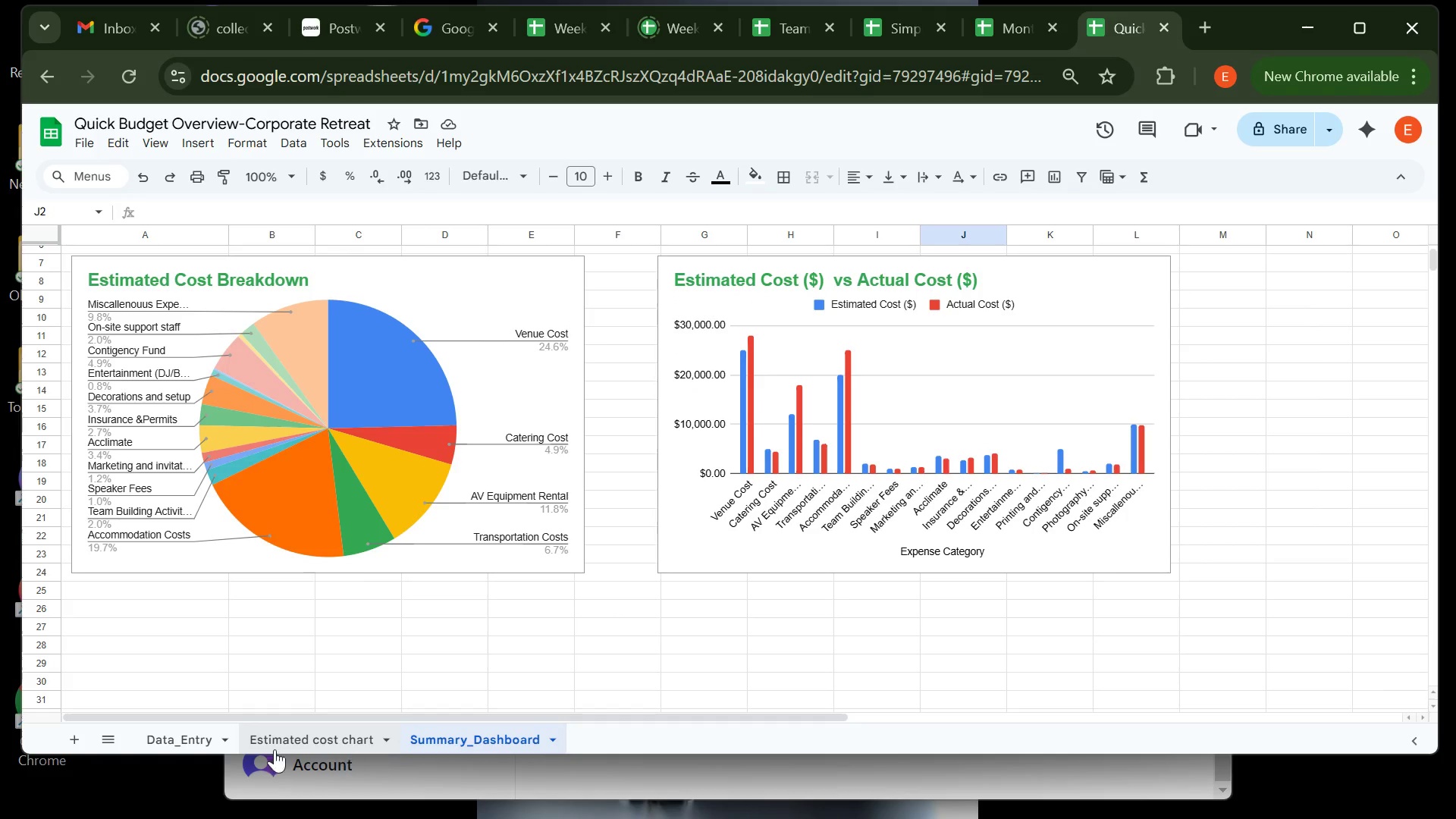 
left_click([200, 738])
 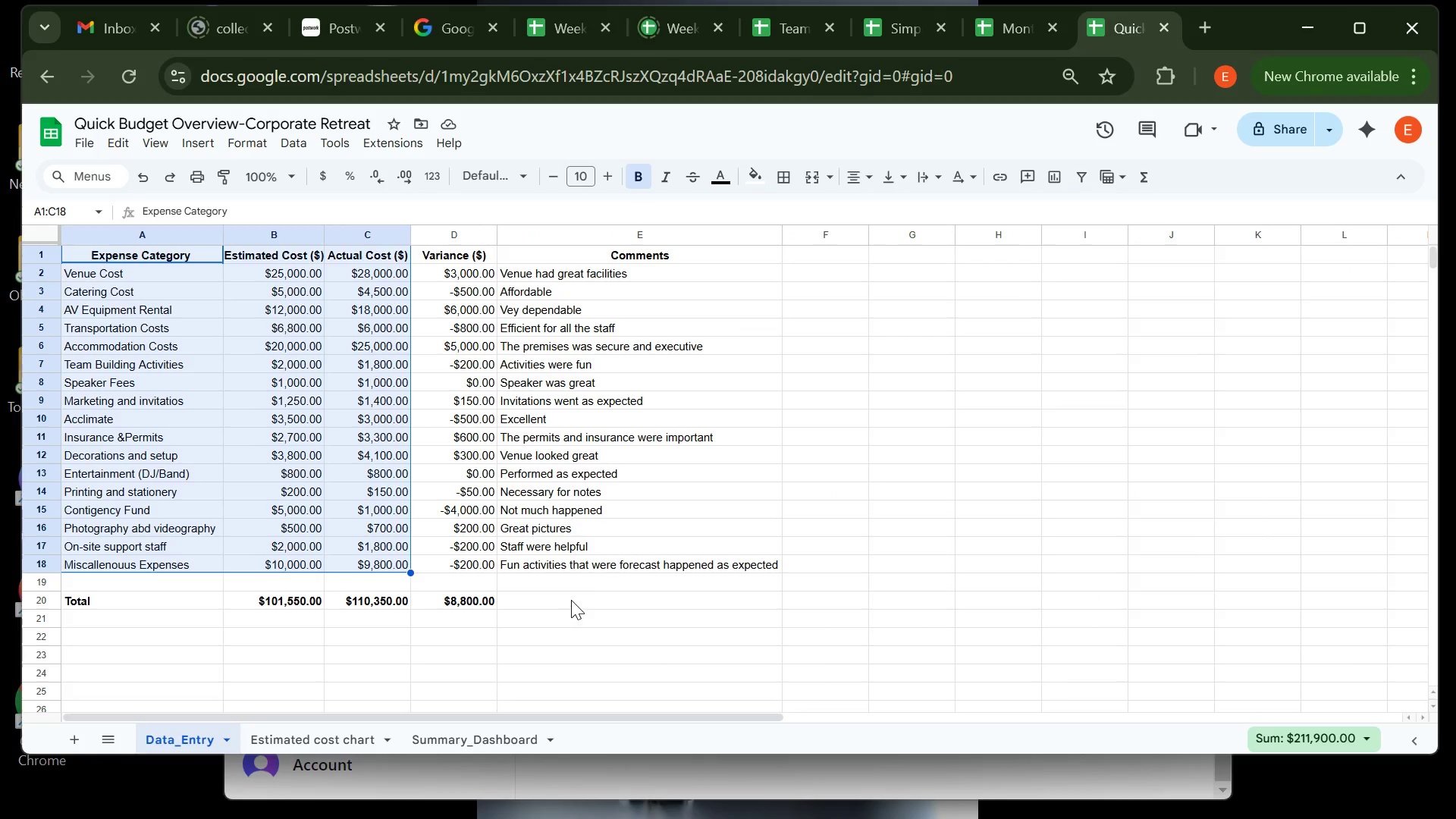 
left_click([582, 573])
 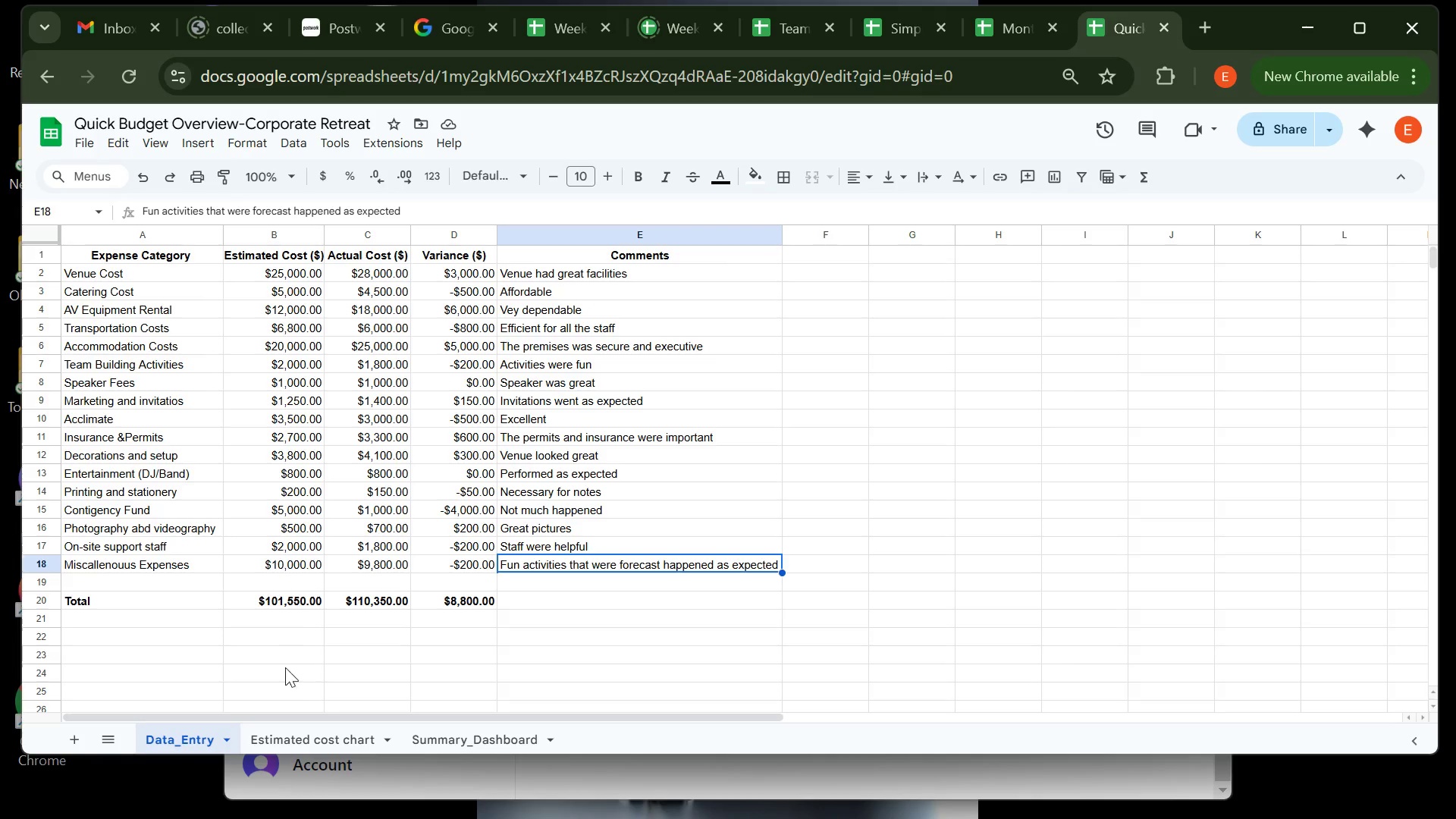 
wait(6.12)
 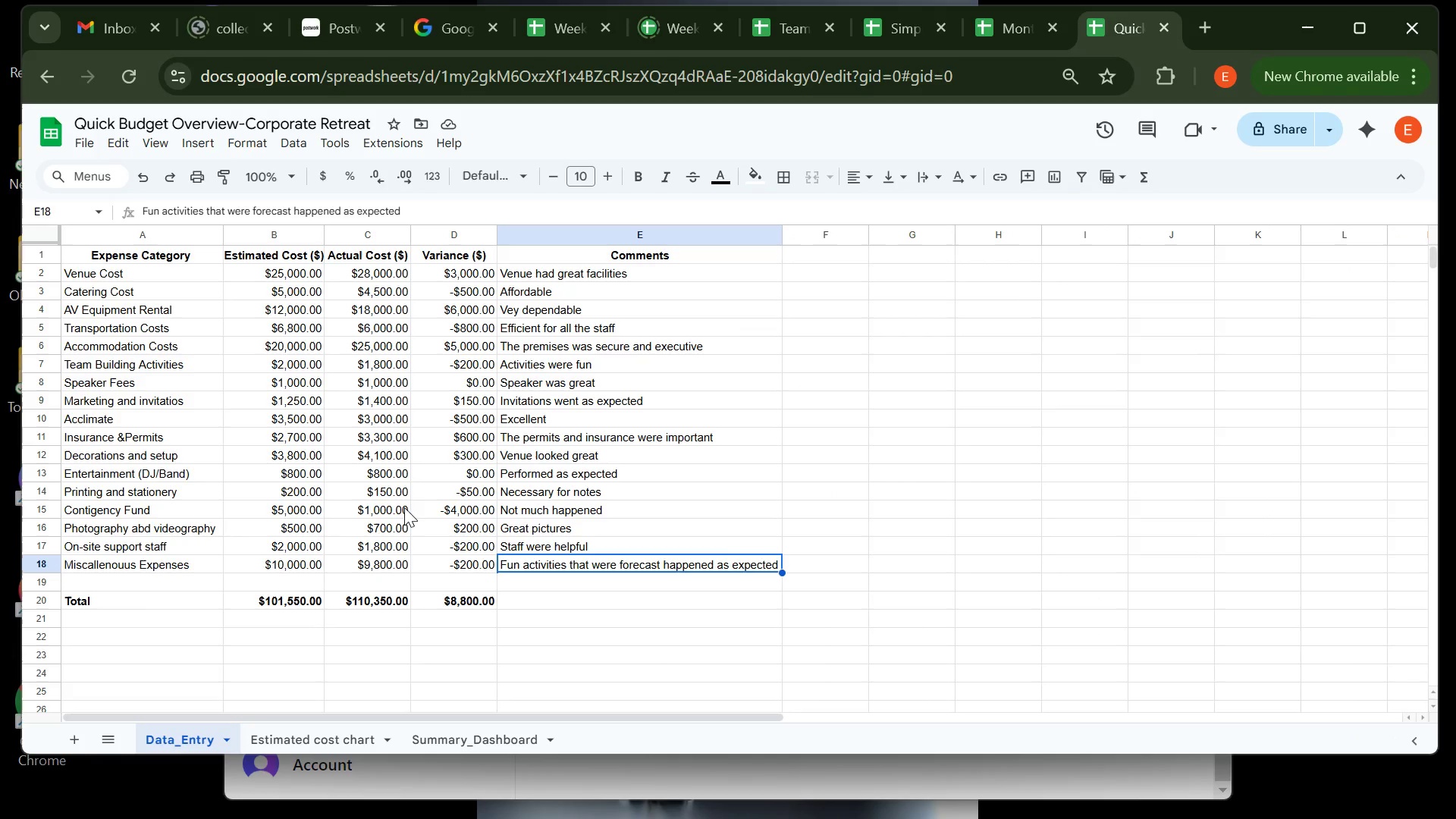 
left_click_drag(start_coordinate=[427, 739], to_coordinate=[244, 745])
 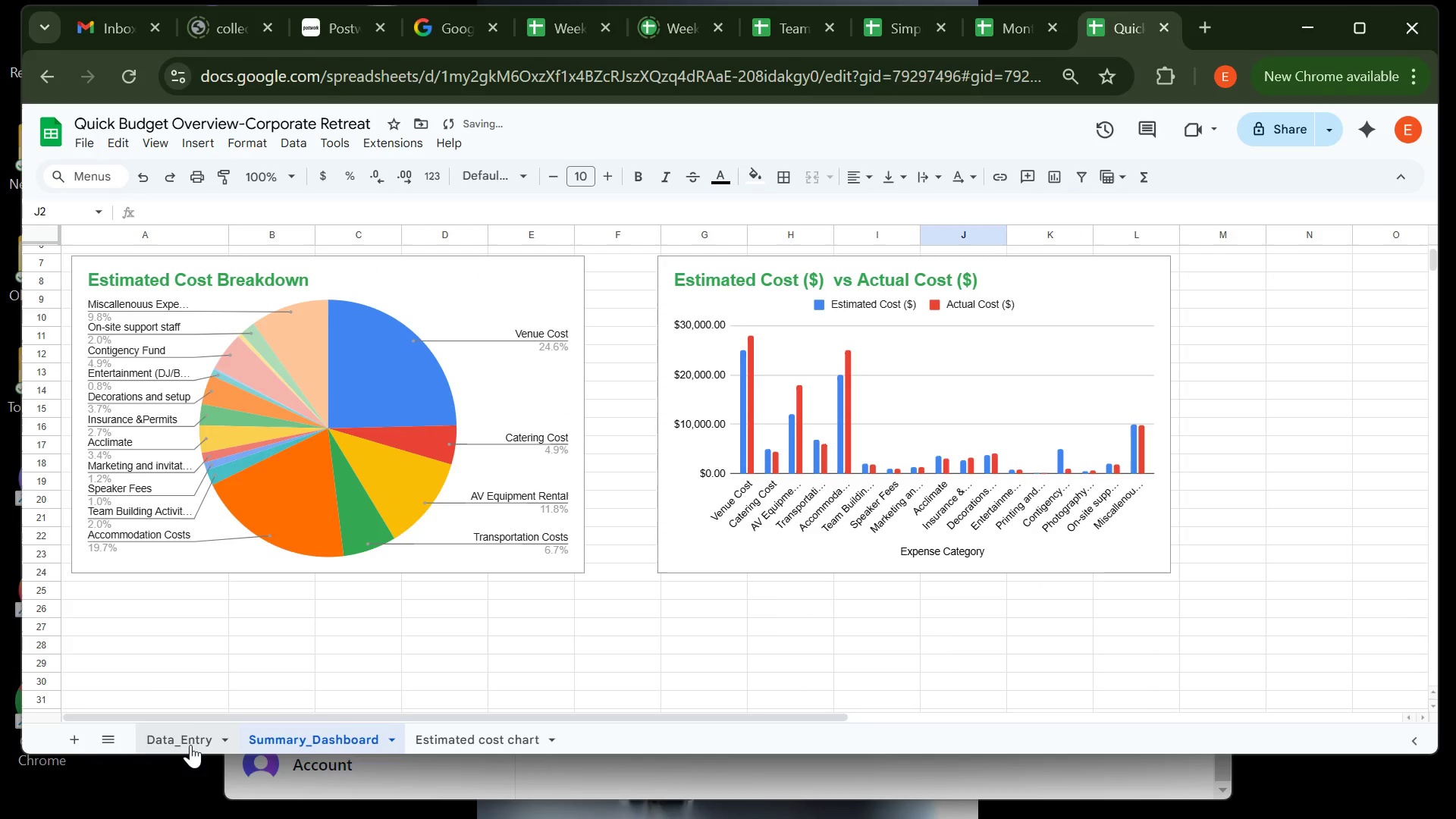 
left_click([194, 742])
 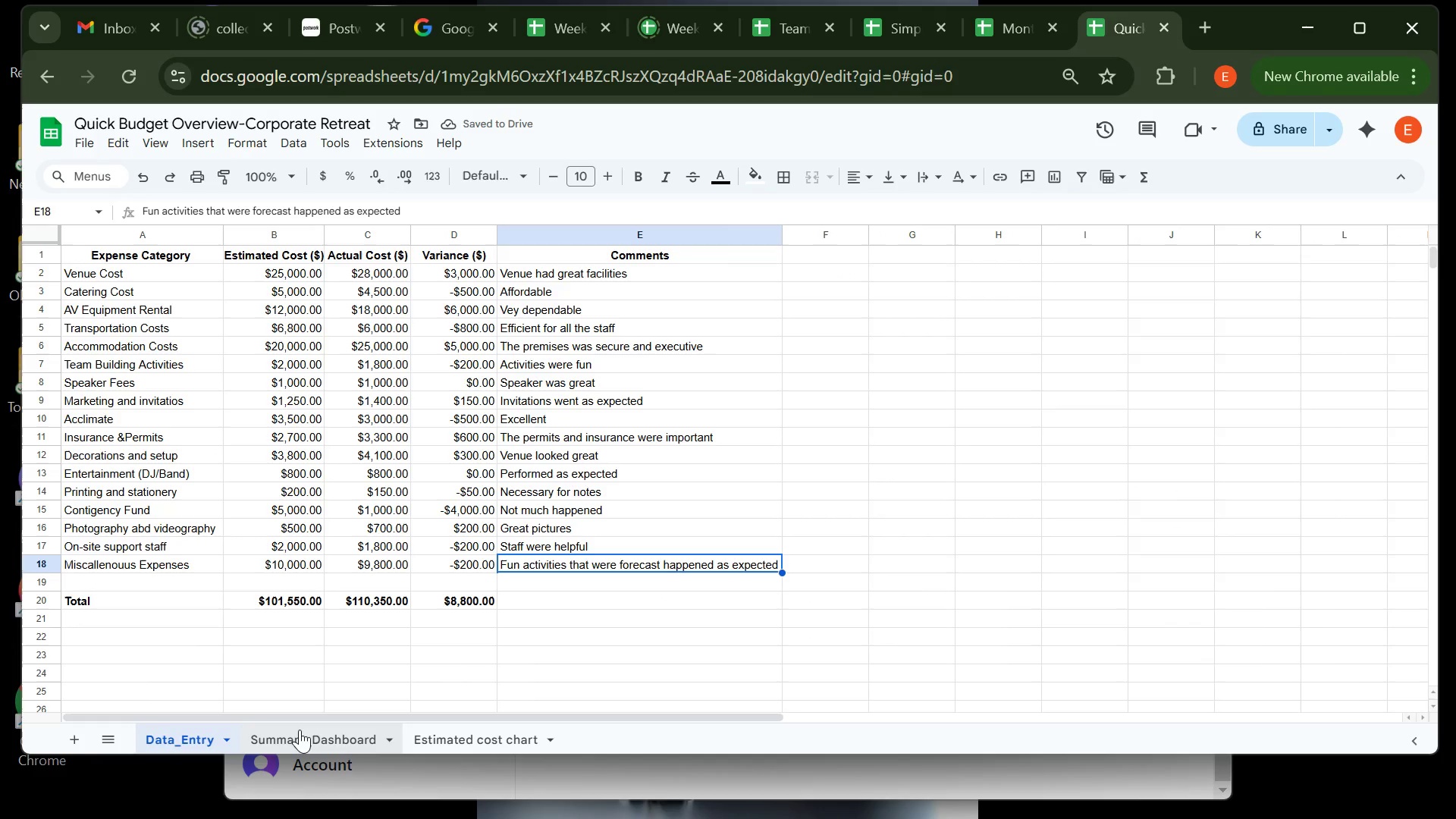 
left_click([301, 728])
 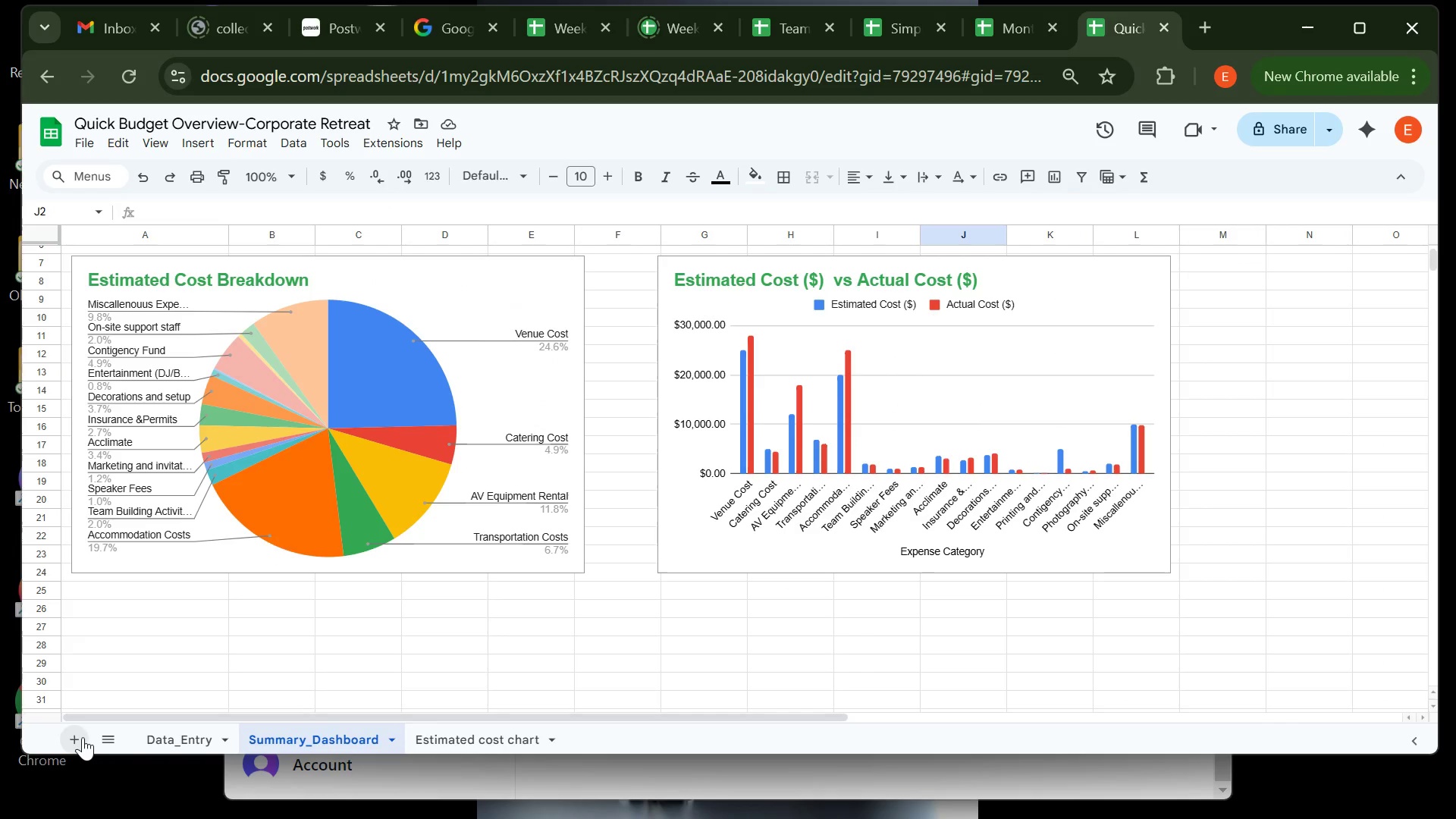 
left_click([78, 735])
 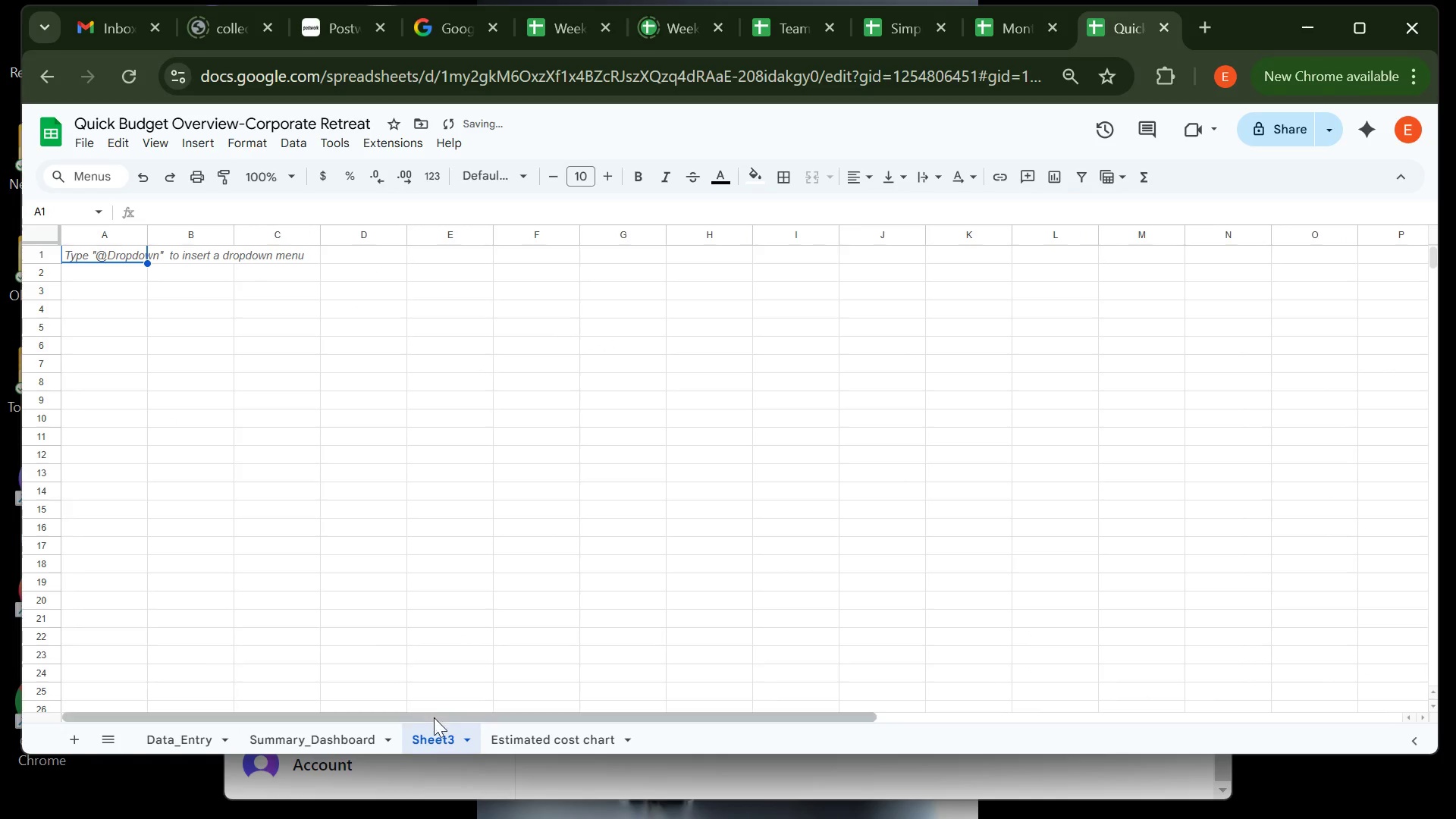 
right_click([440, 733])
 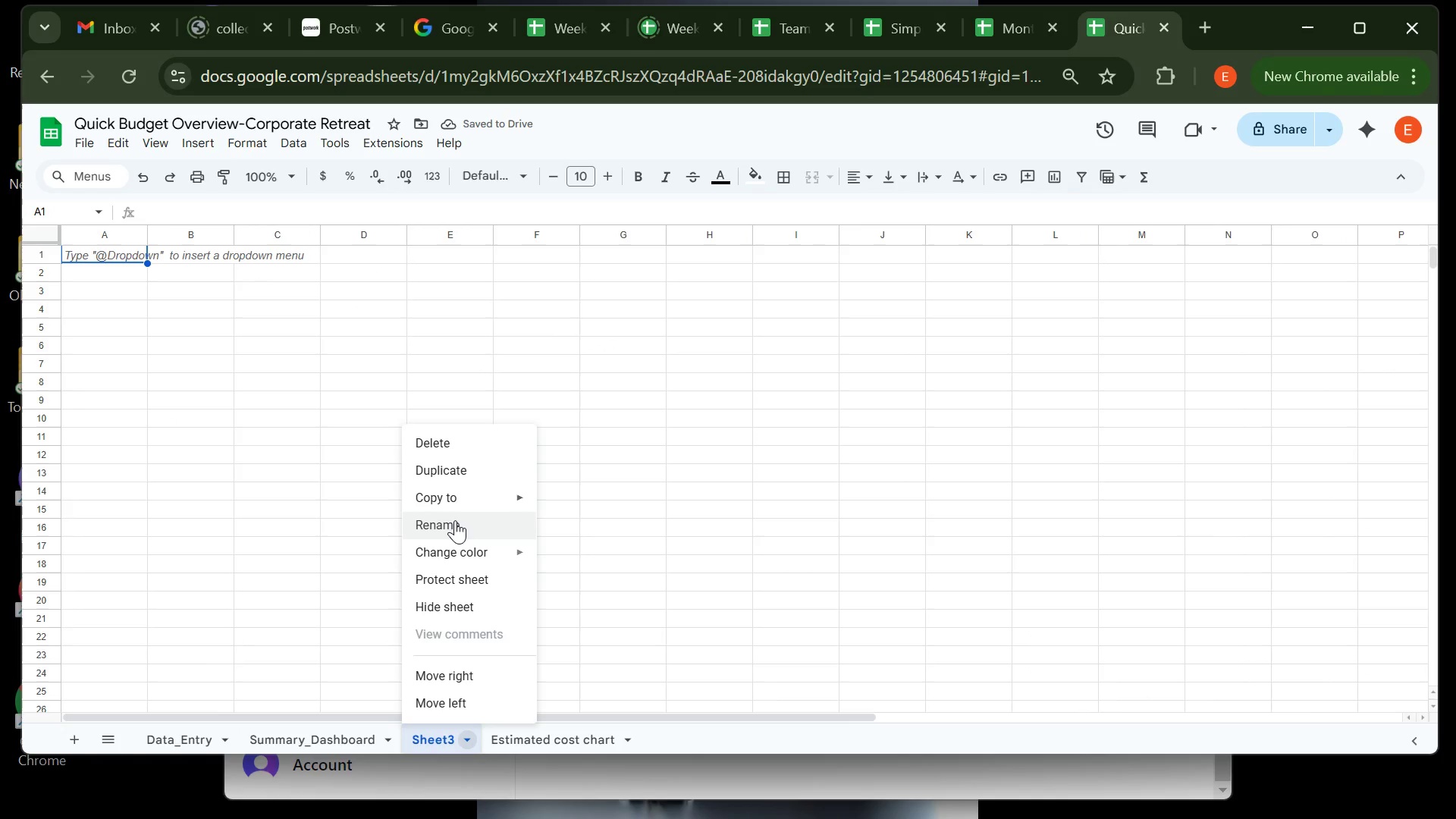 
left_click([455, 520])
 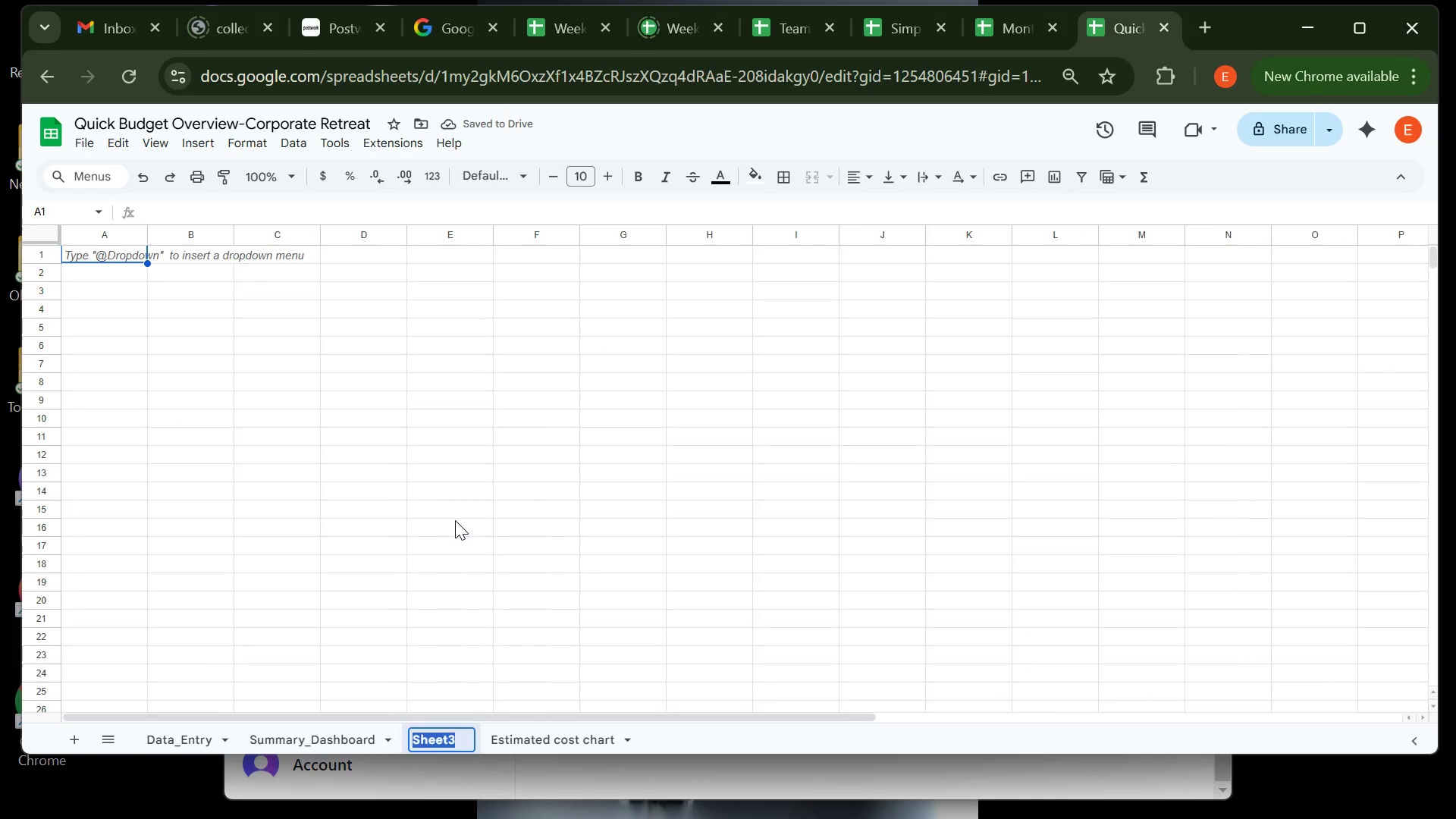 
type(Assumptions)
 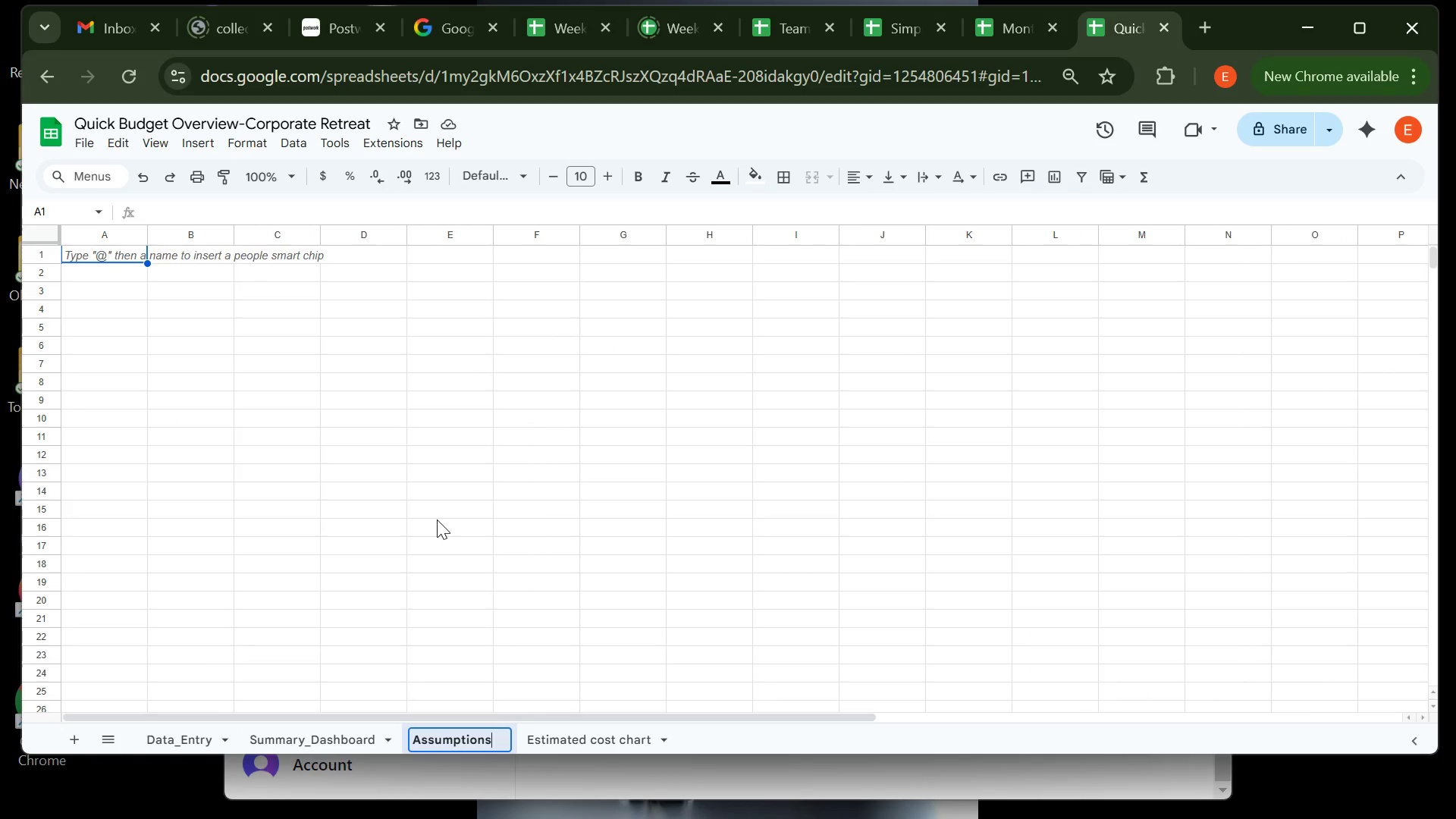 
key(Enter)
 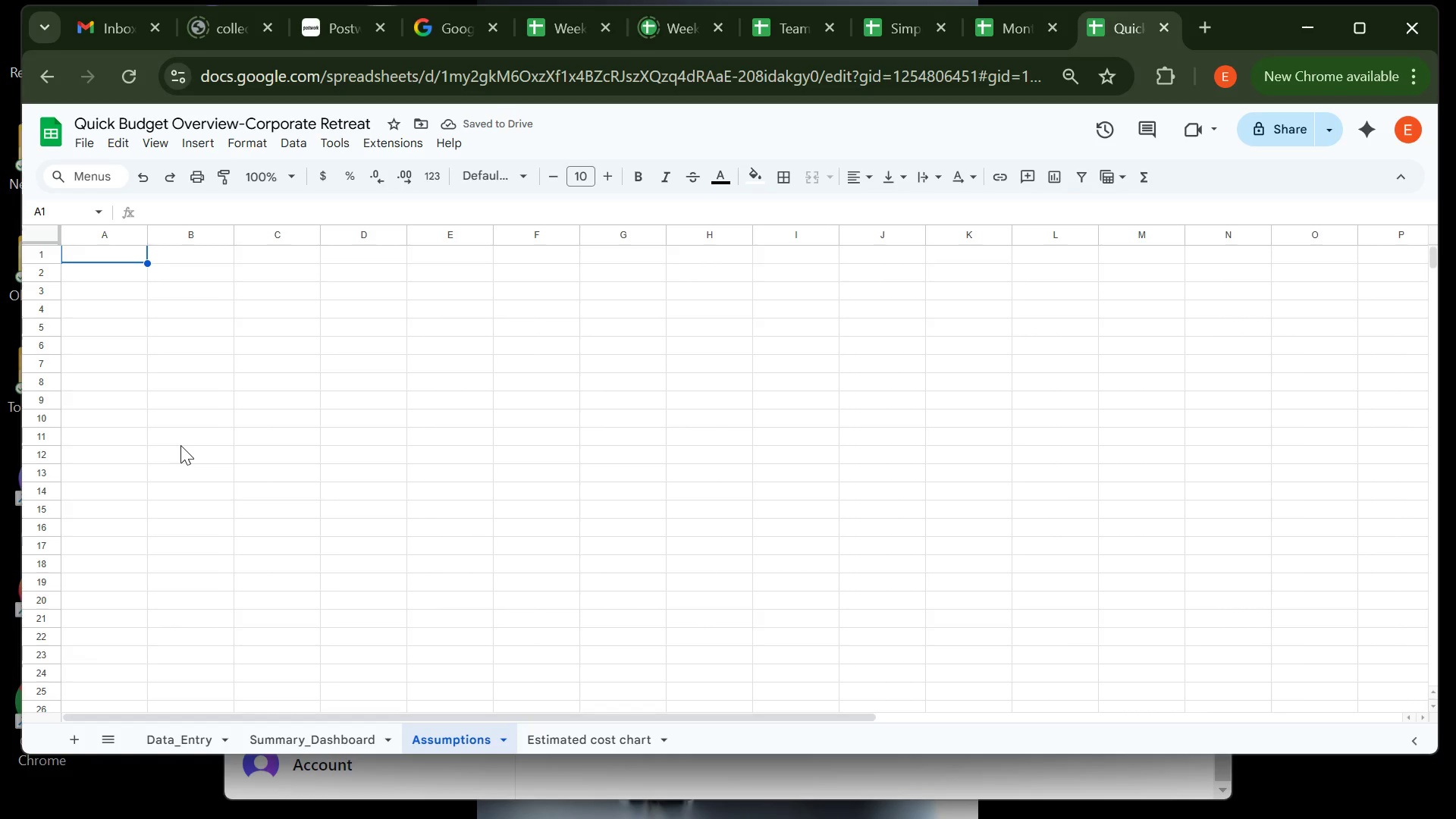 
wait(9.35)
 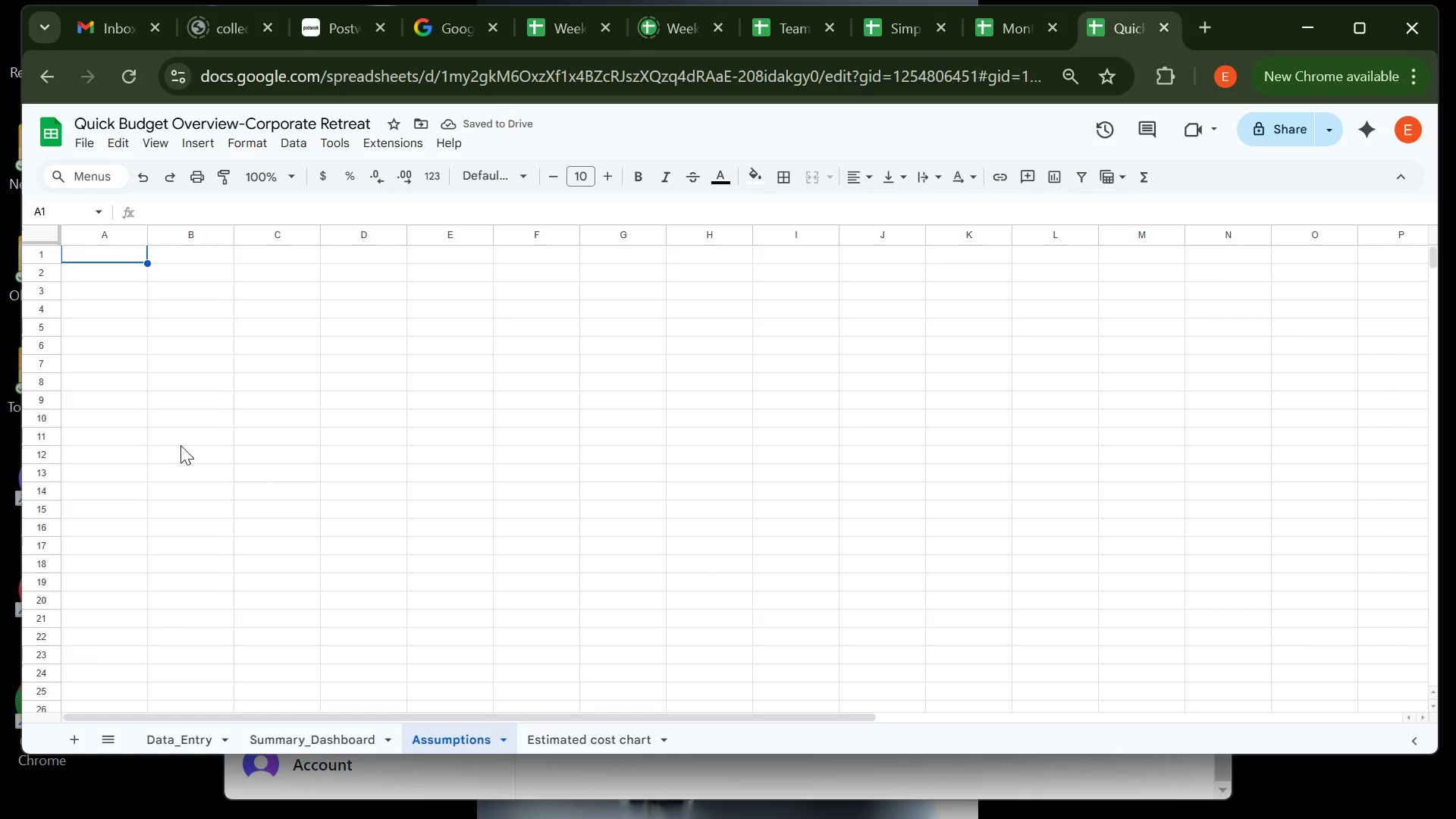 
type(Assumptions)
key(Tab)
type(Details)
 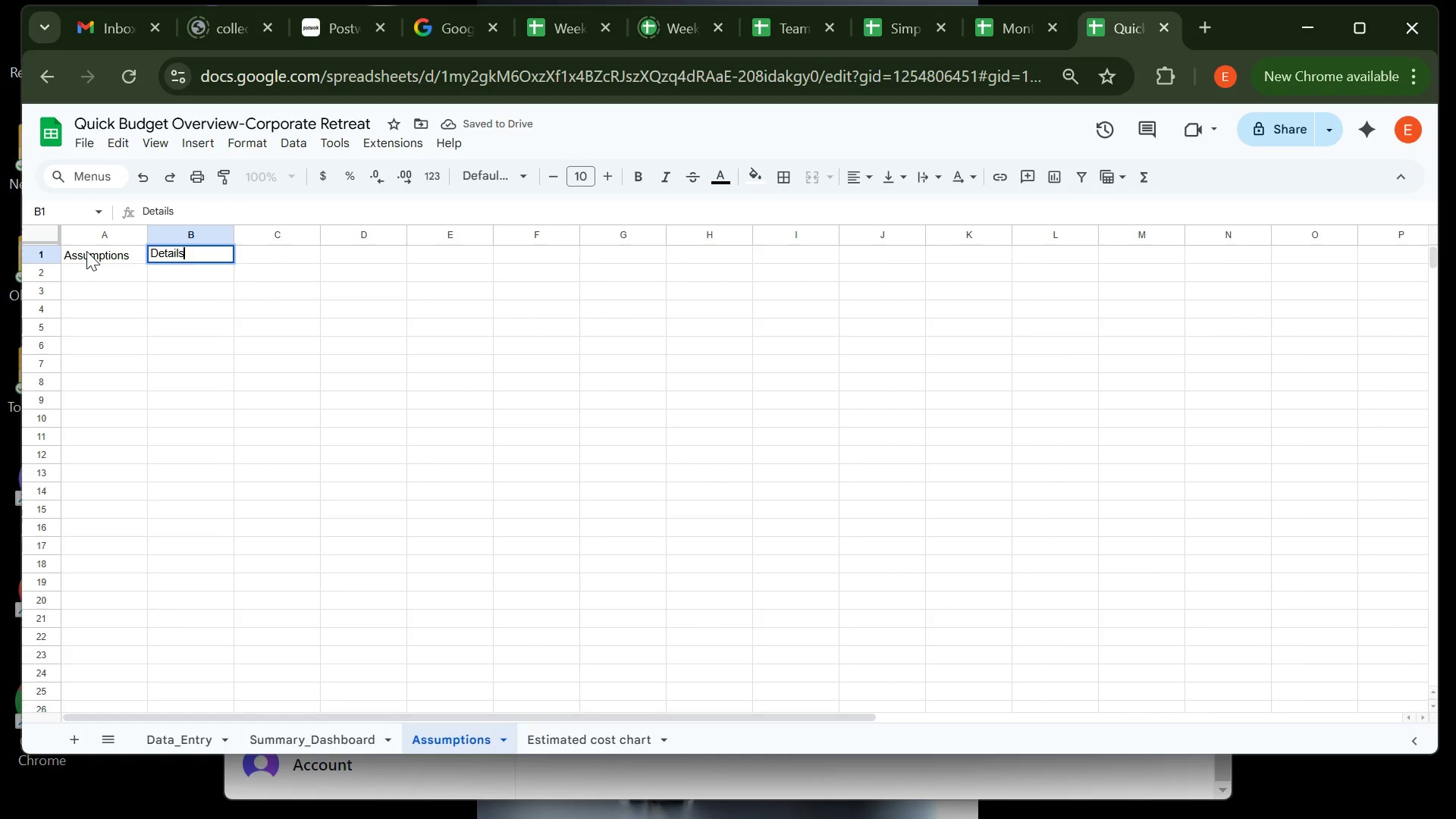 
key(Enter)
 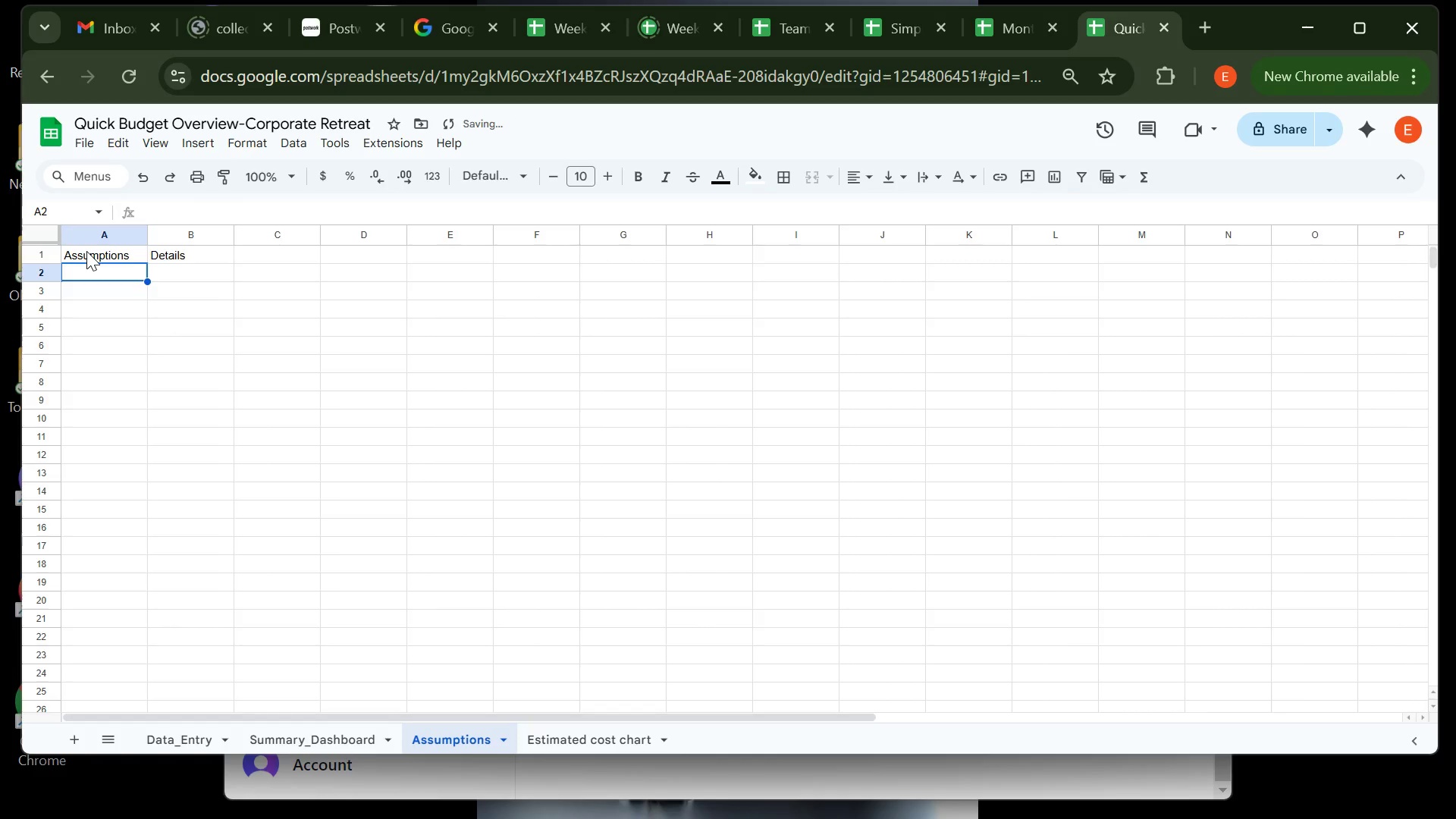 
type(Number of Attendees)
key(Tab)
 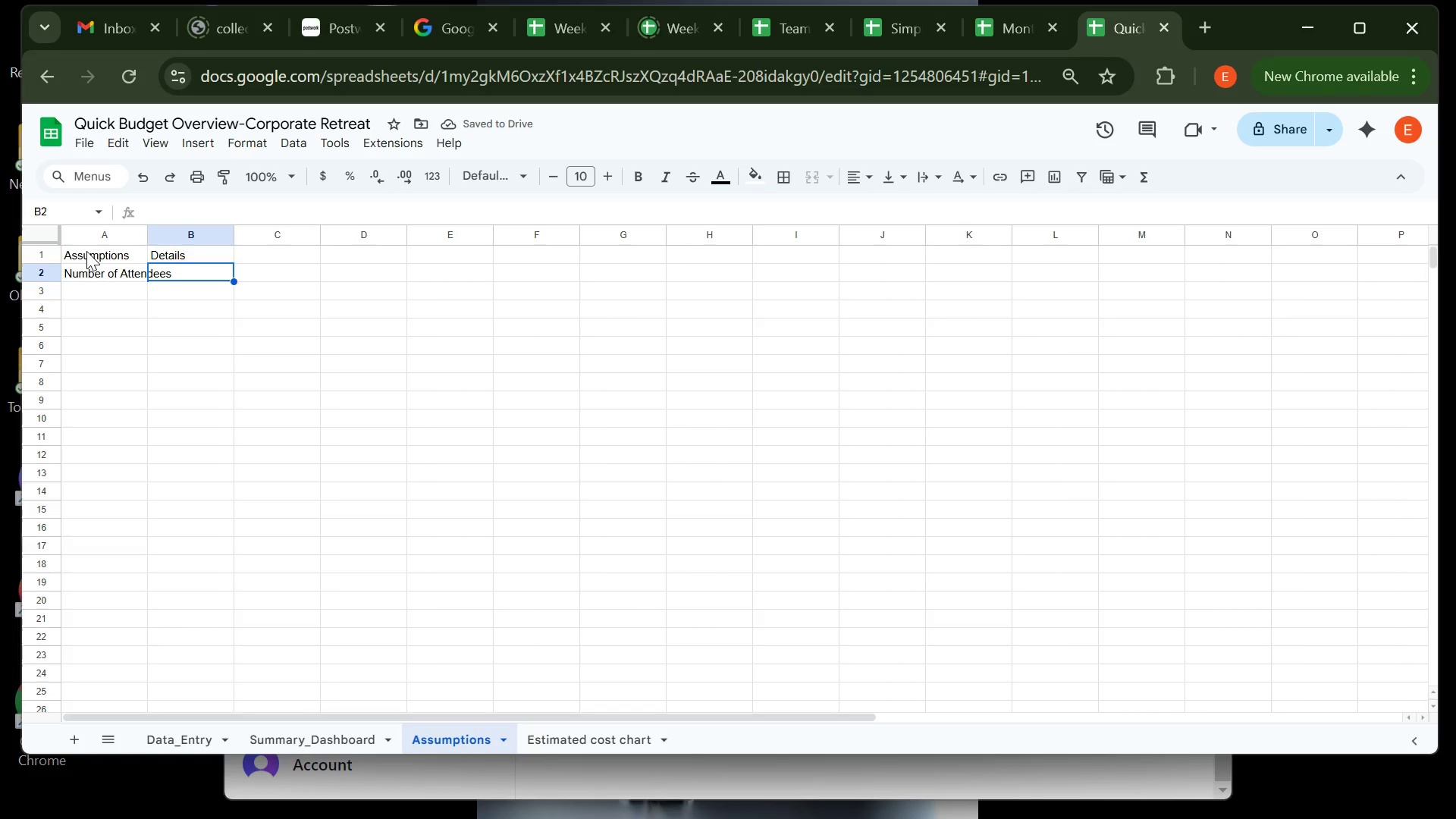 
type(20)
key(Backspace)
key(Backspace)
type(20)
key(Backspace)
key(Backspace)
type(300)
 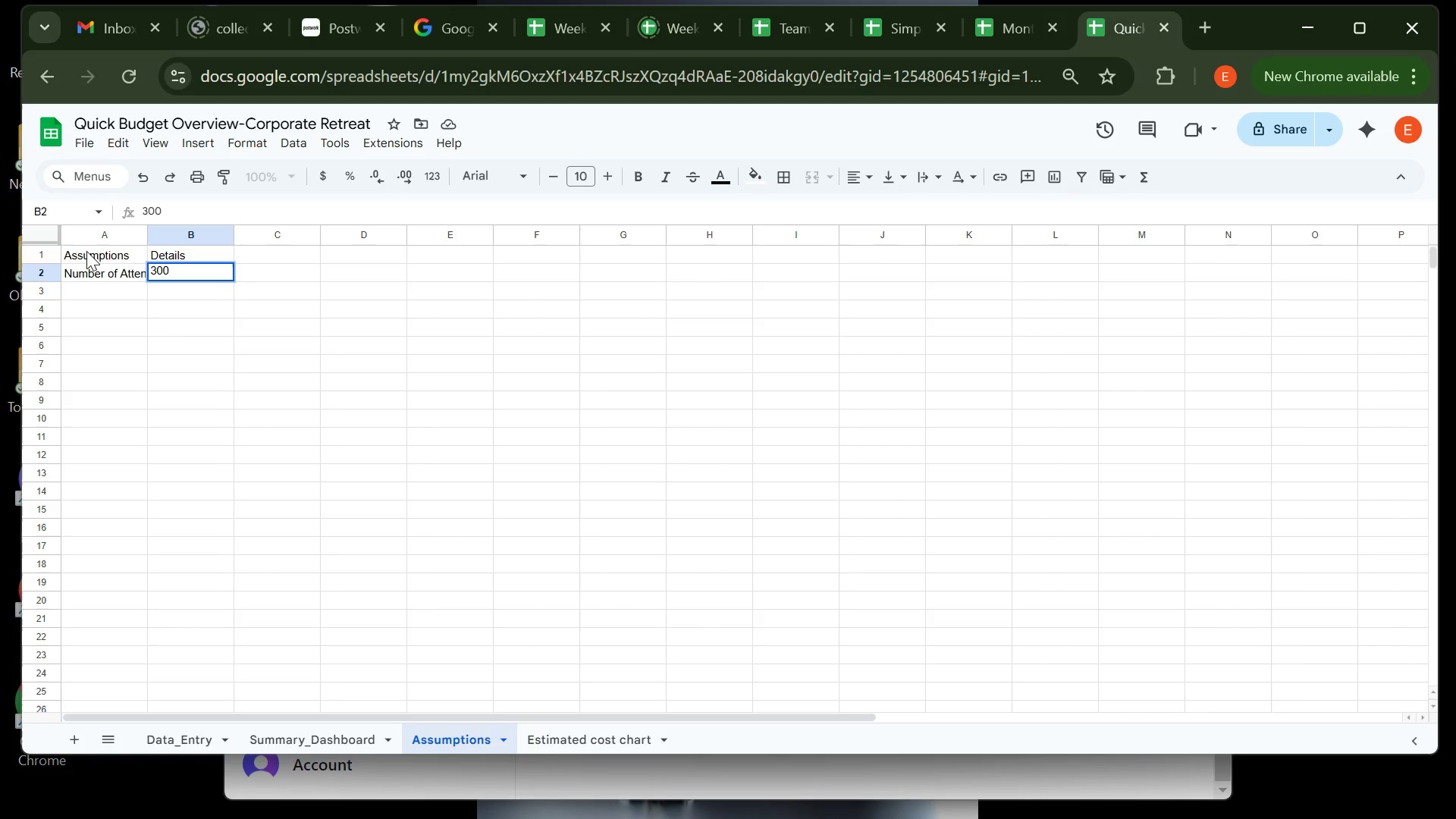 
key(ArrowDown)
 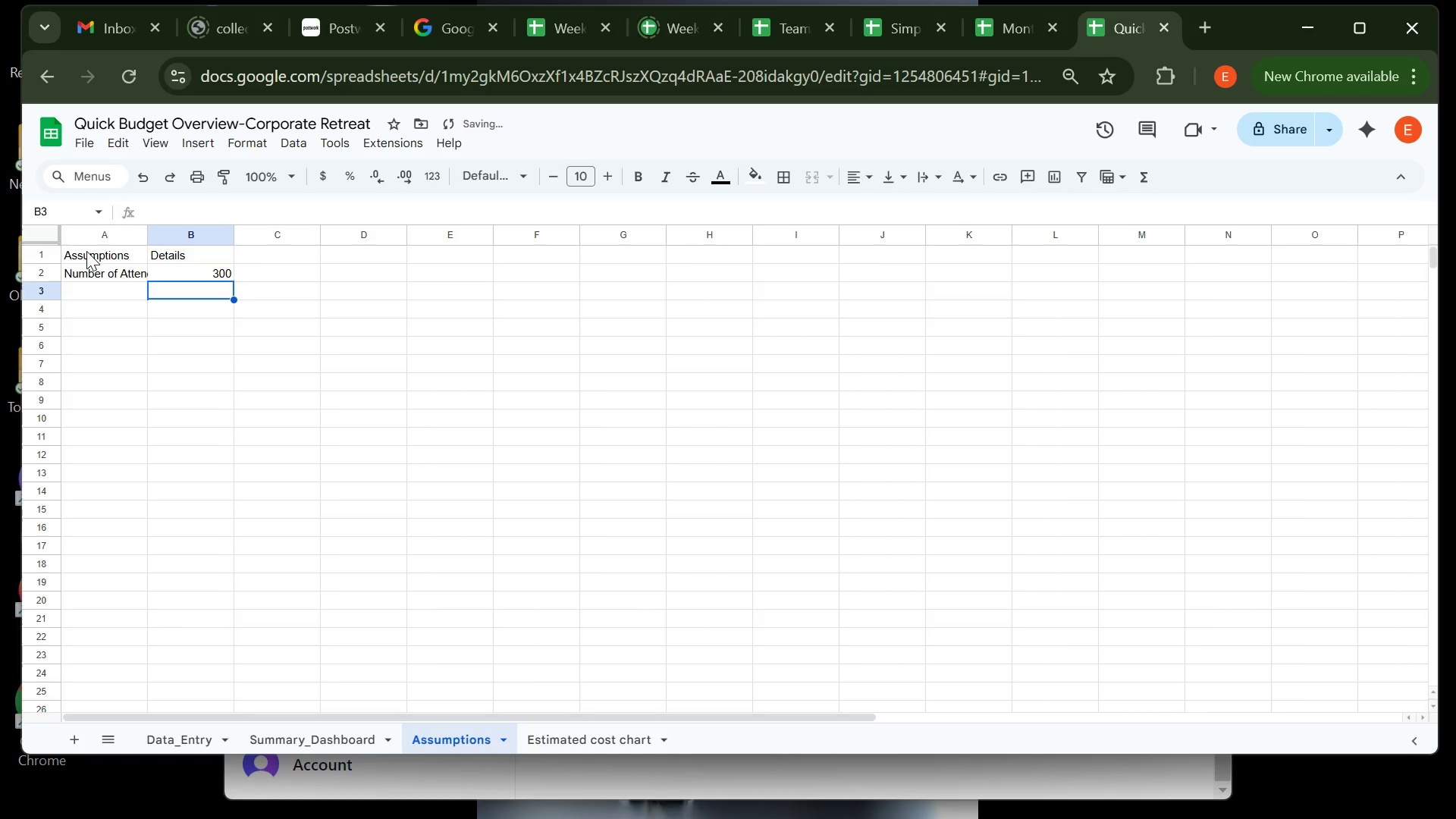 
key(ArrowLeft)
 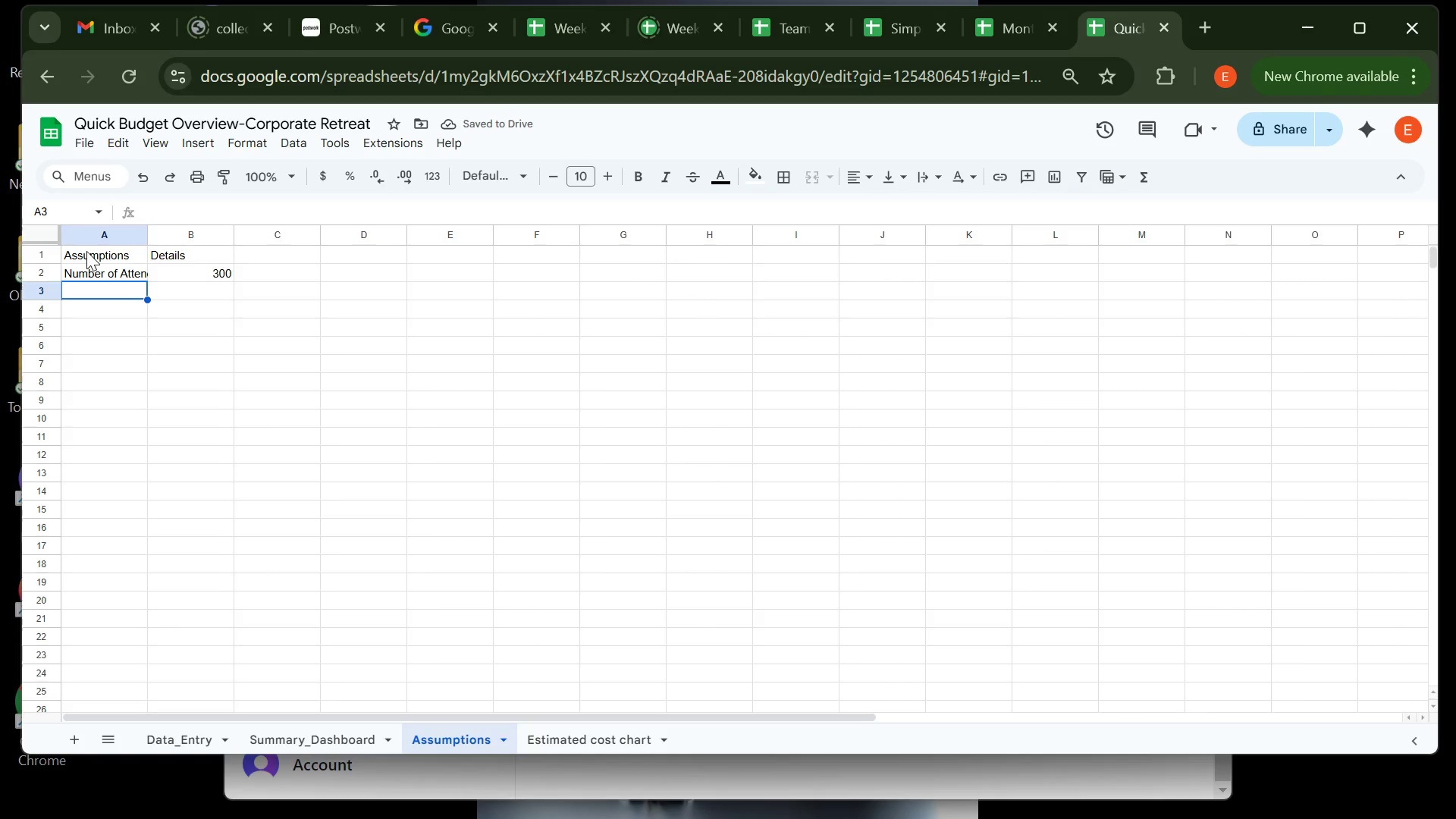 
type(Average Catering Cost per Peso)
key(Backspace)
key(Backspace)
key(Backspace)
type(erson)
 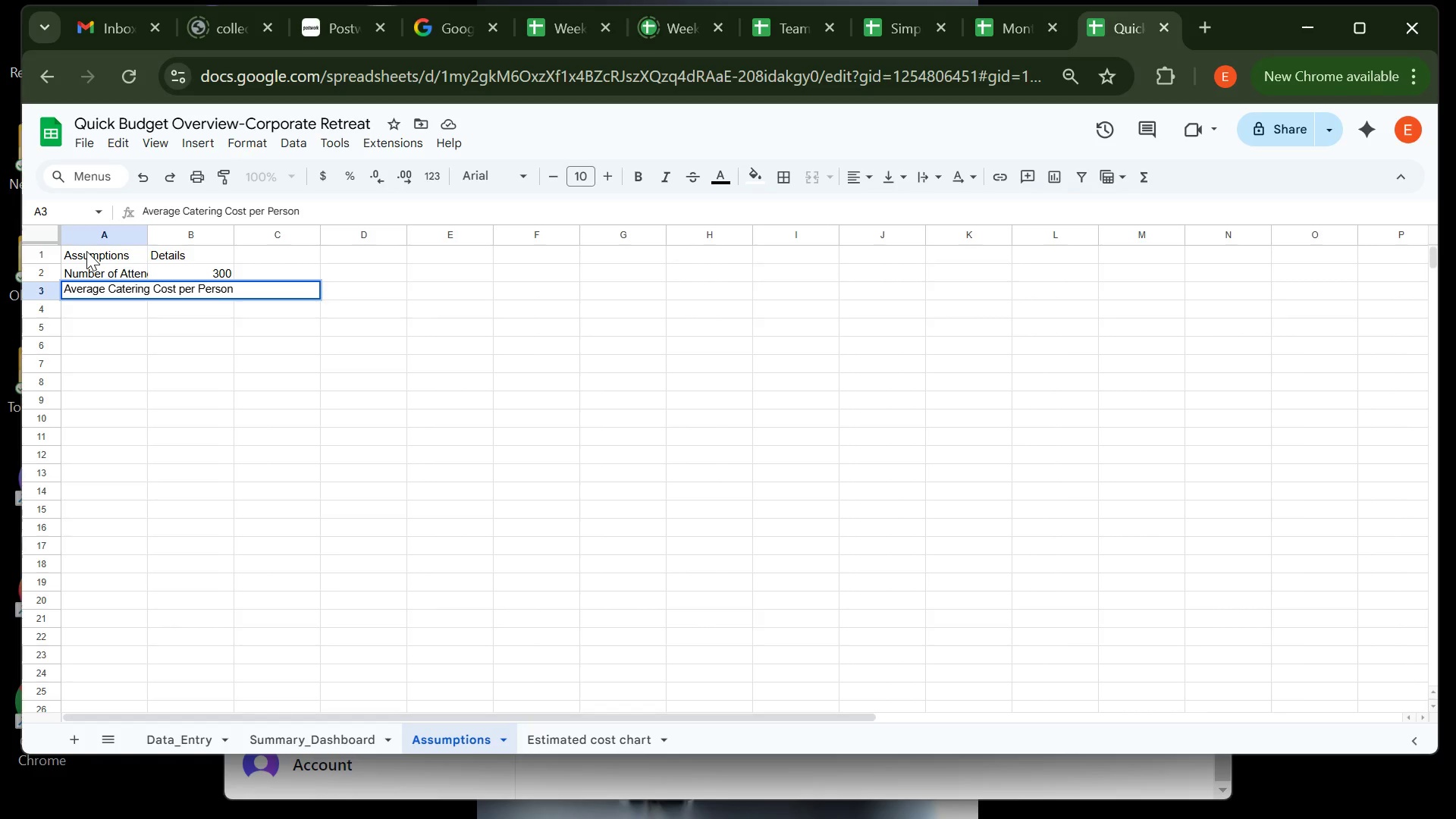 
key(Enter)
 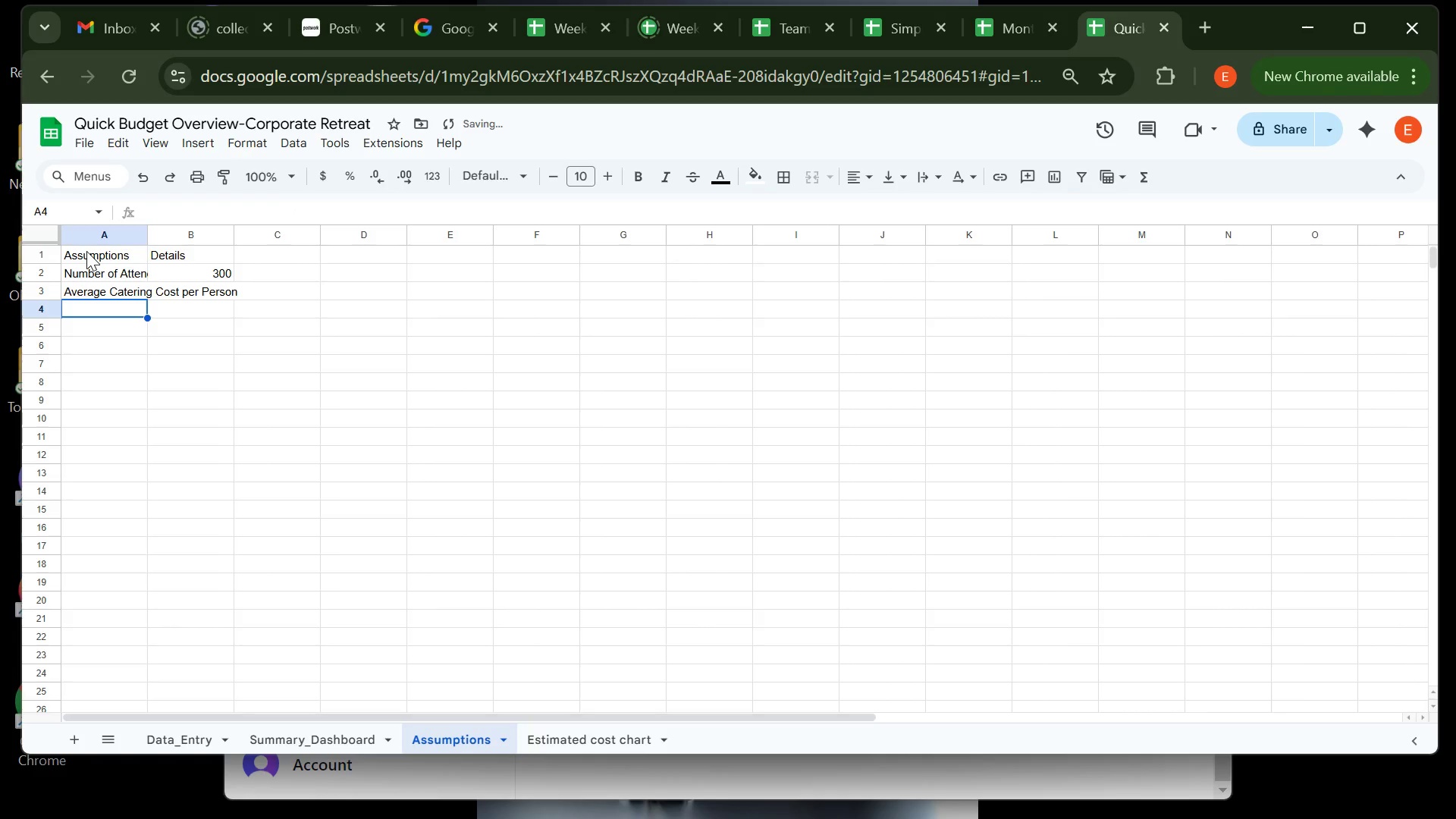 
key(ArrowUp)
 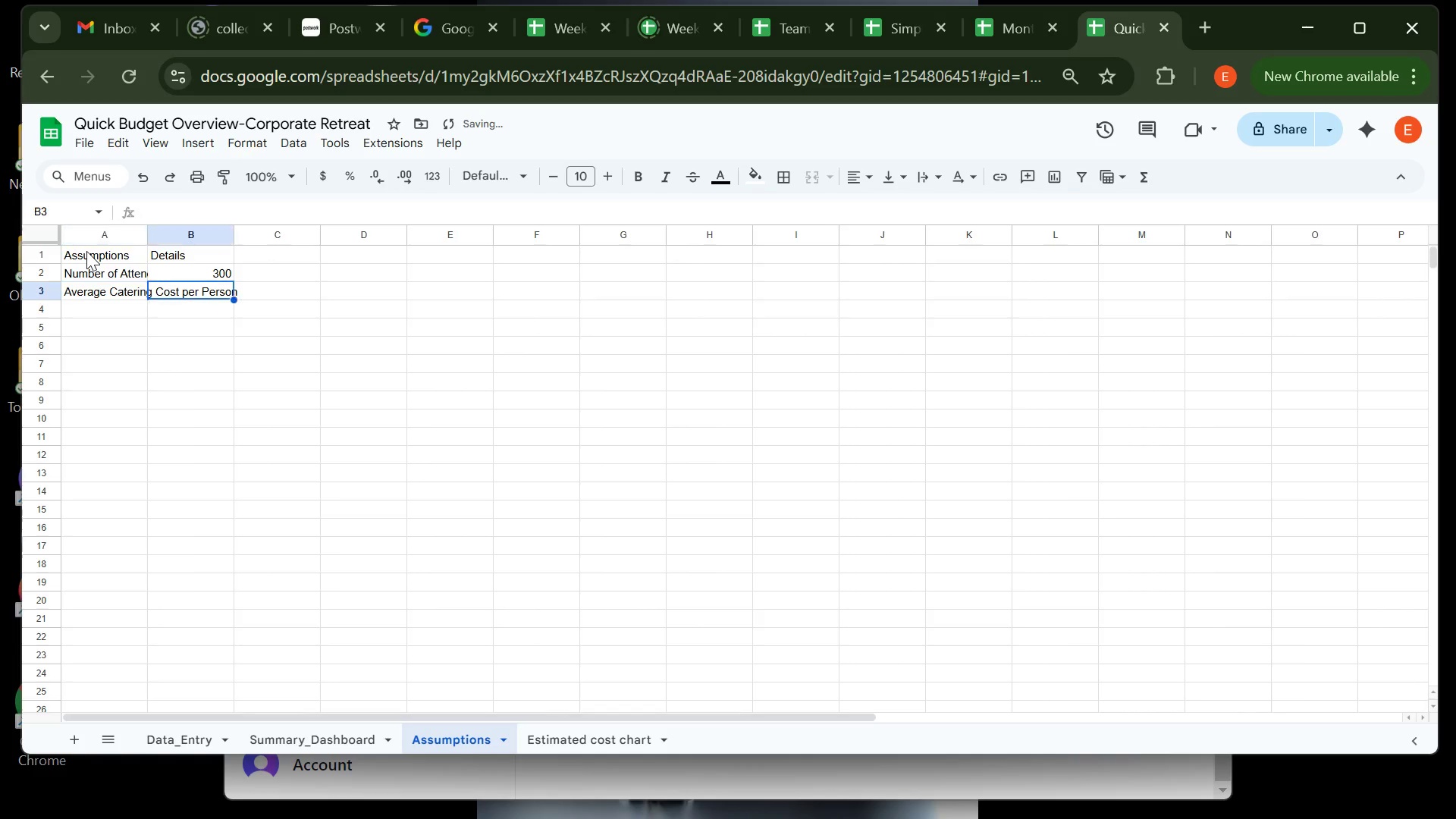 
key(ArrowRight)
 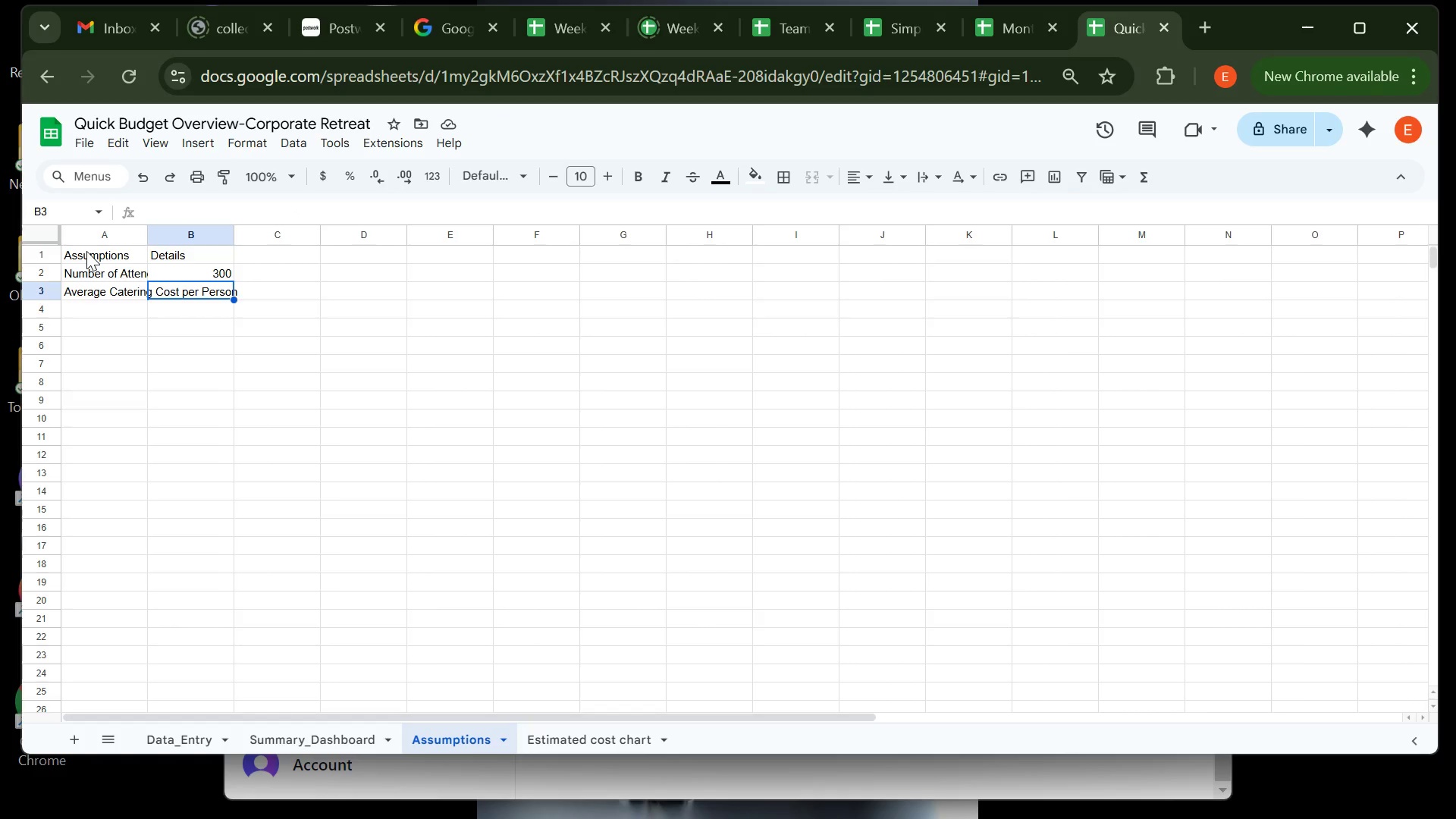 
wait(25.78)
 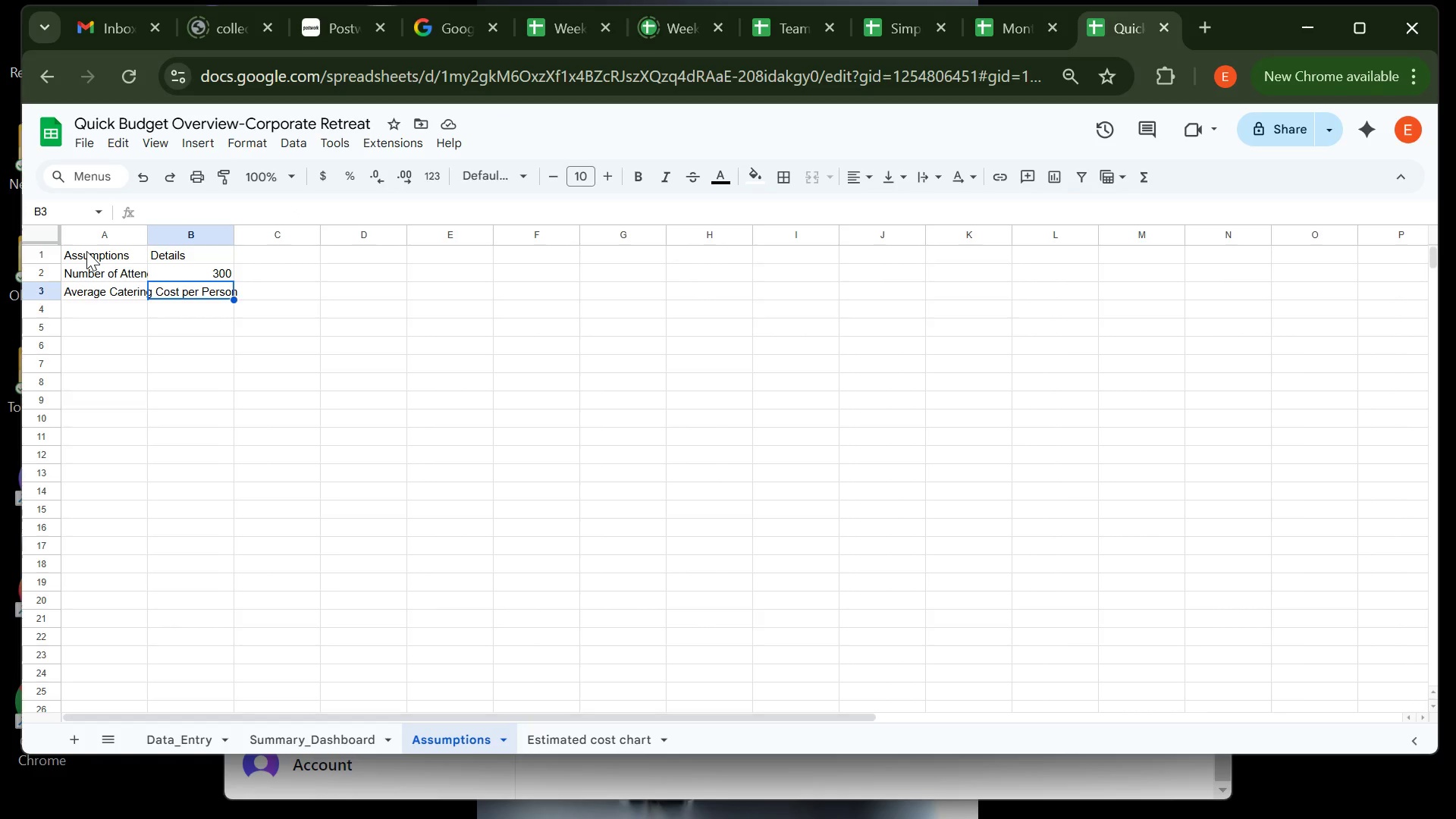 
type($30)
 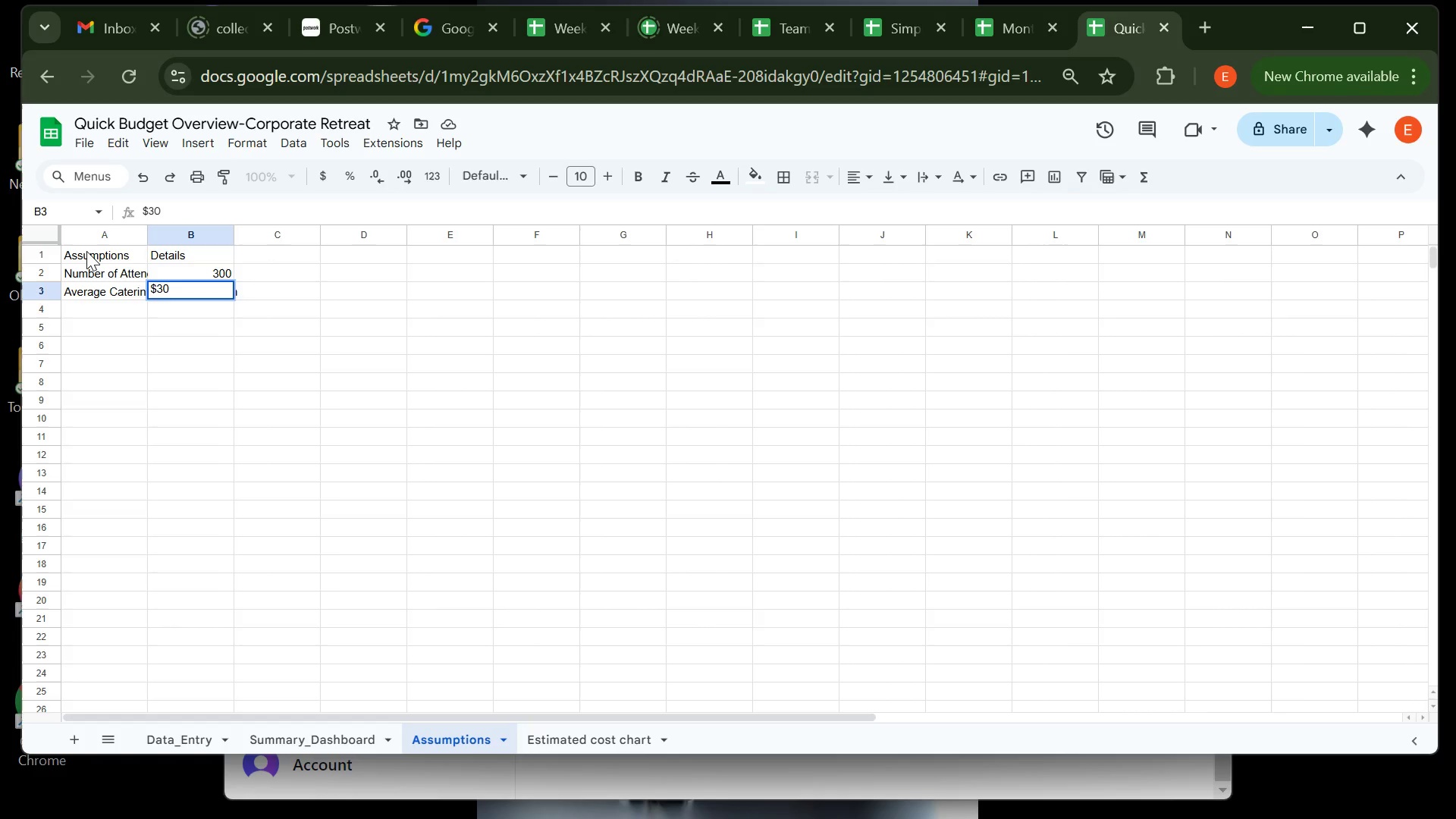 
key(ArrowDown)
 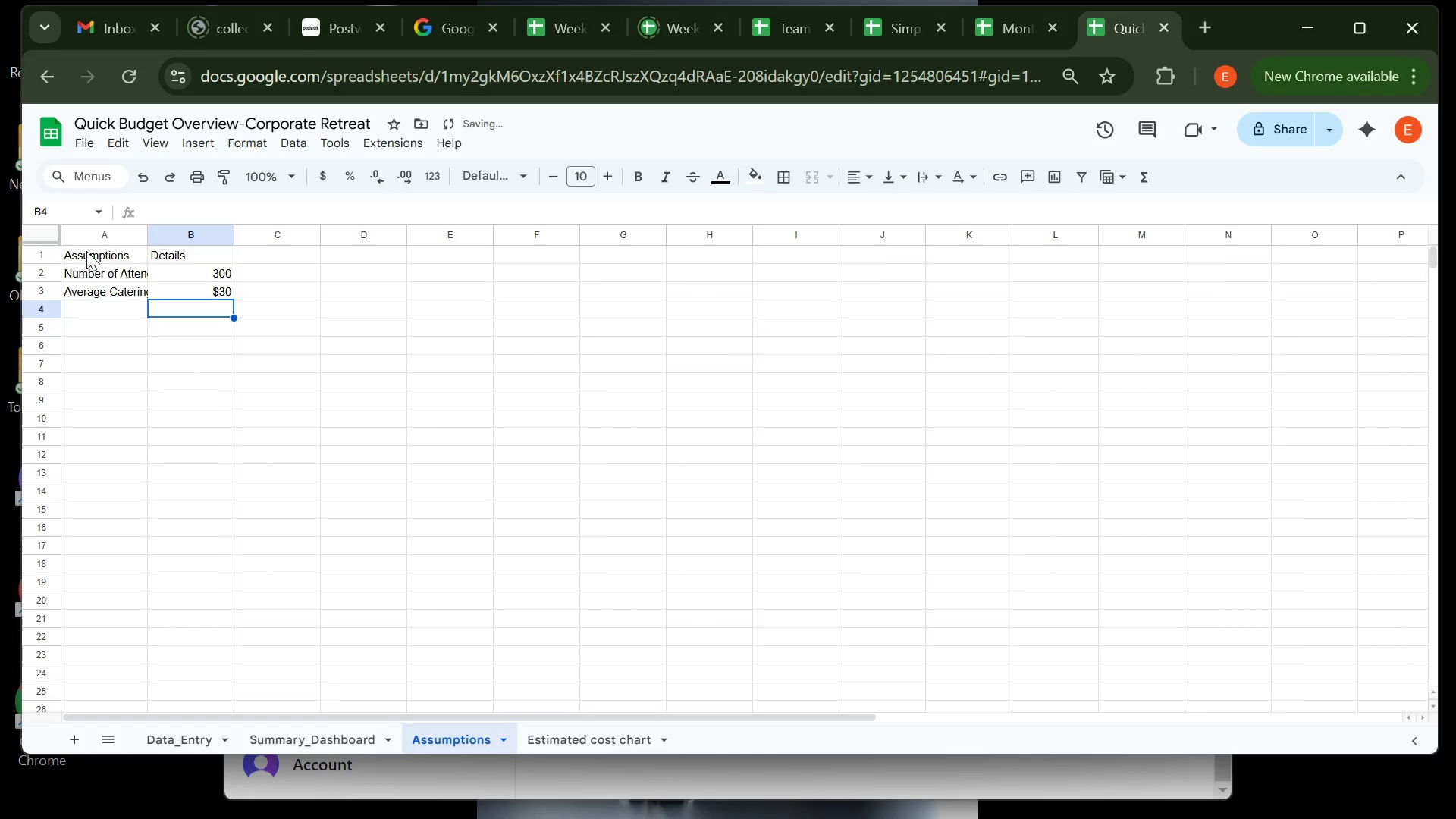 
key(ArrowLeft)
 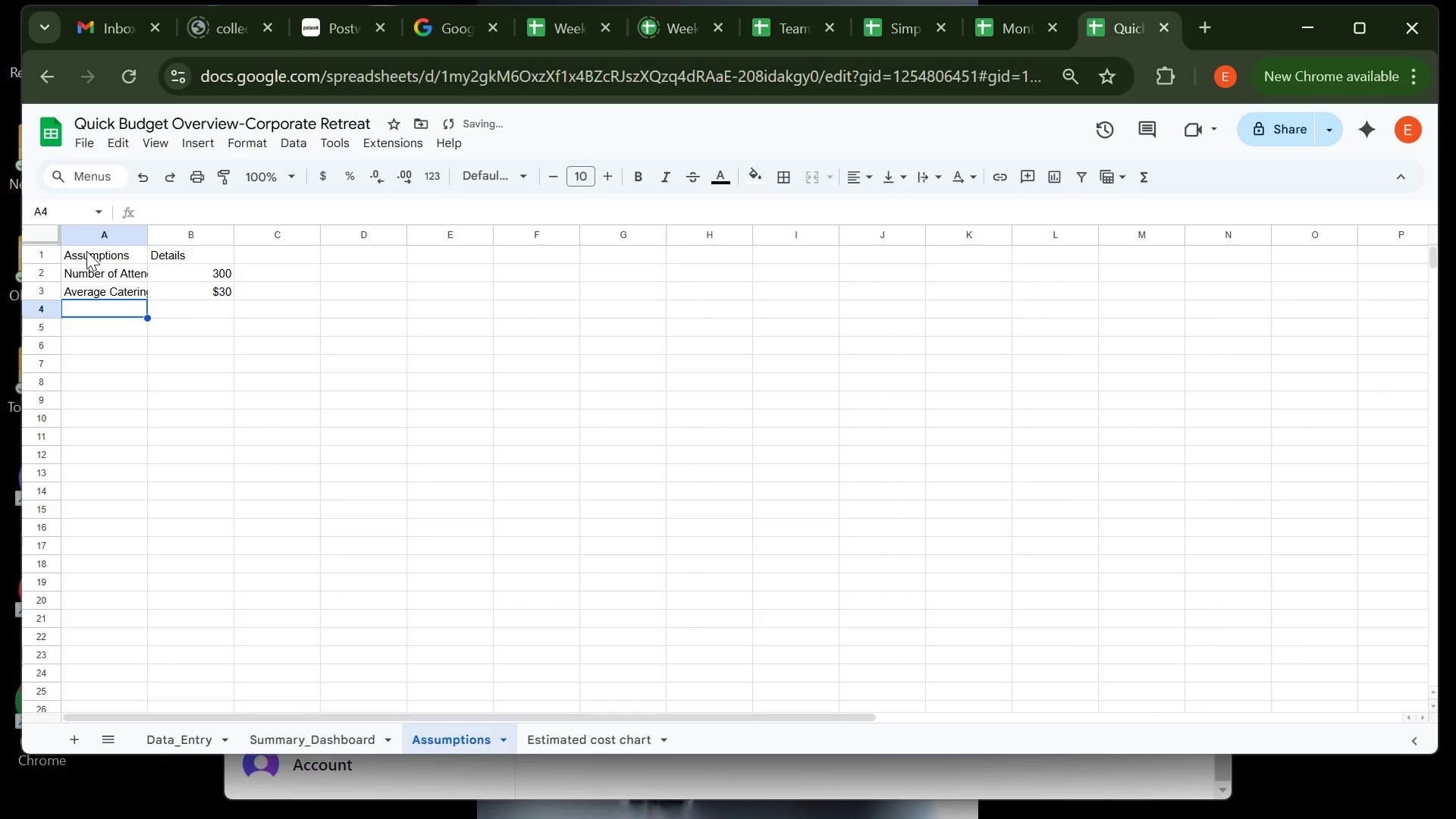 
type(Currrency Y)
key(Backspace)
type(Used )
 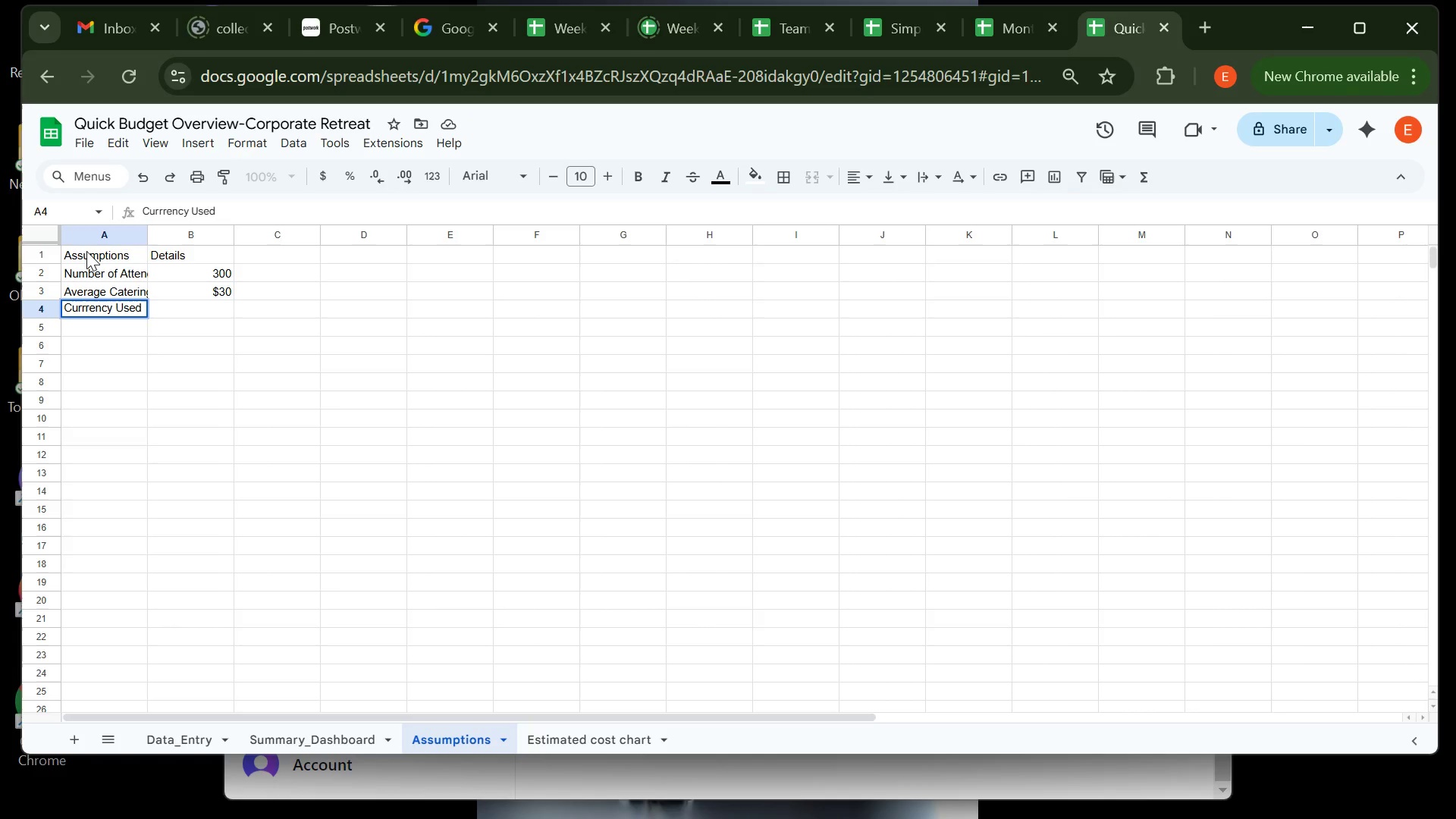 
key(ArrowRight)
 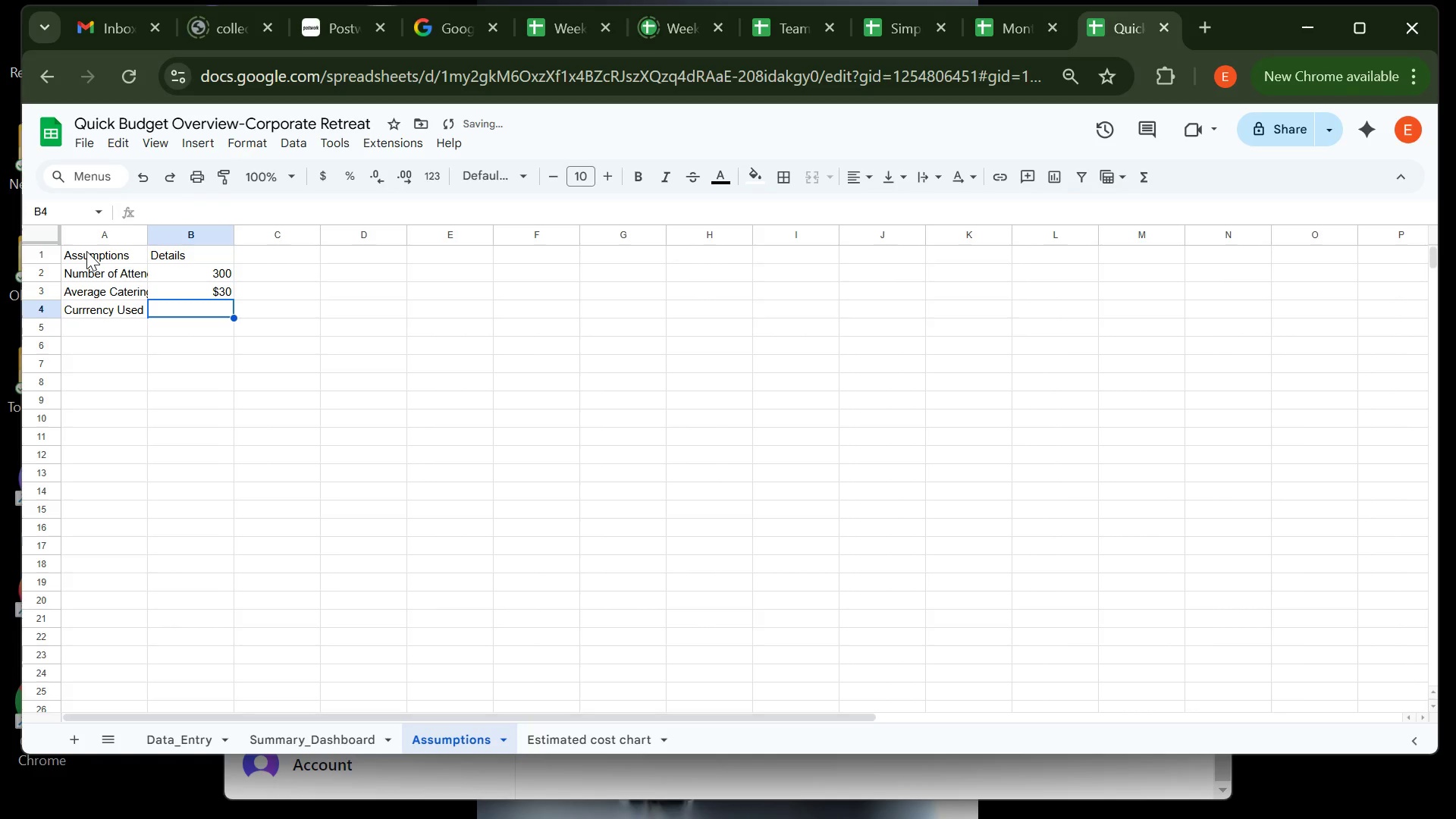 
type(USD)
 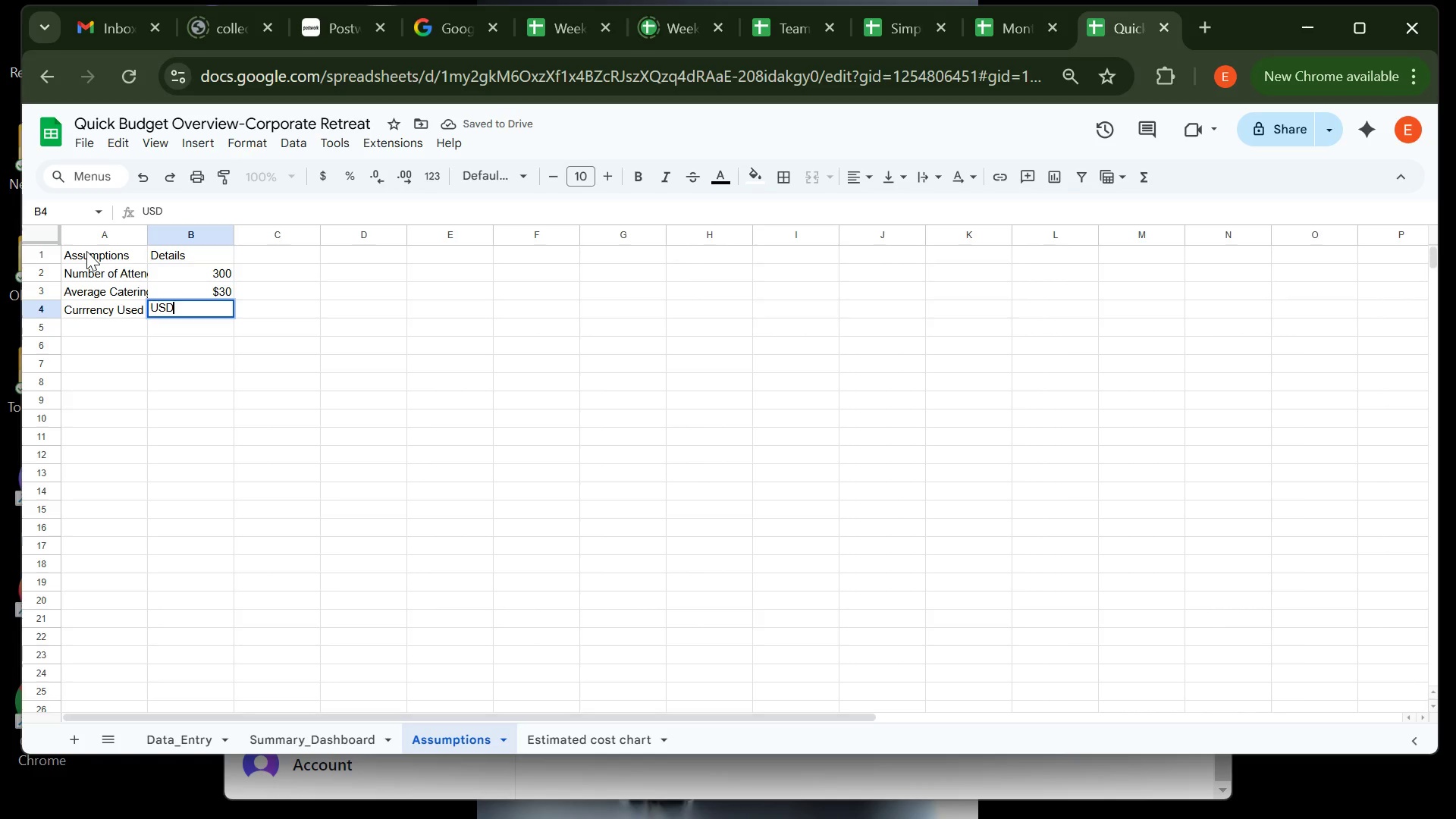 
key(ArrowDown)
 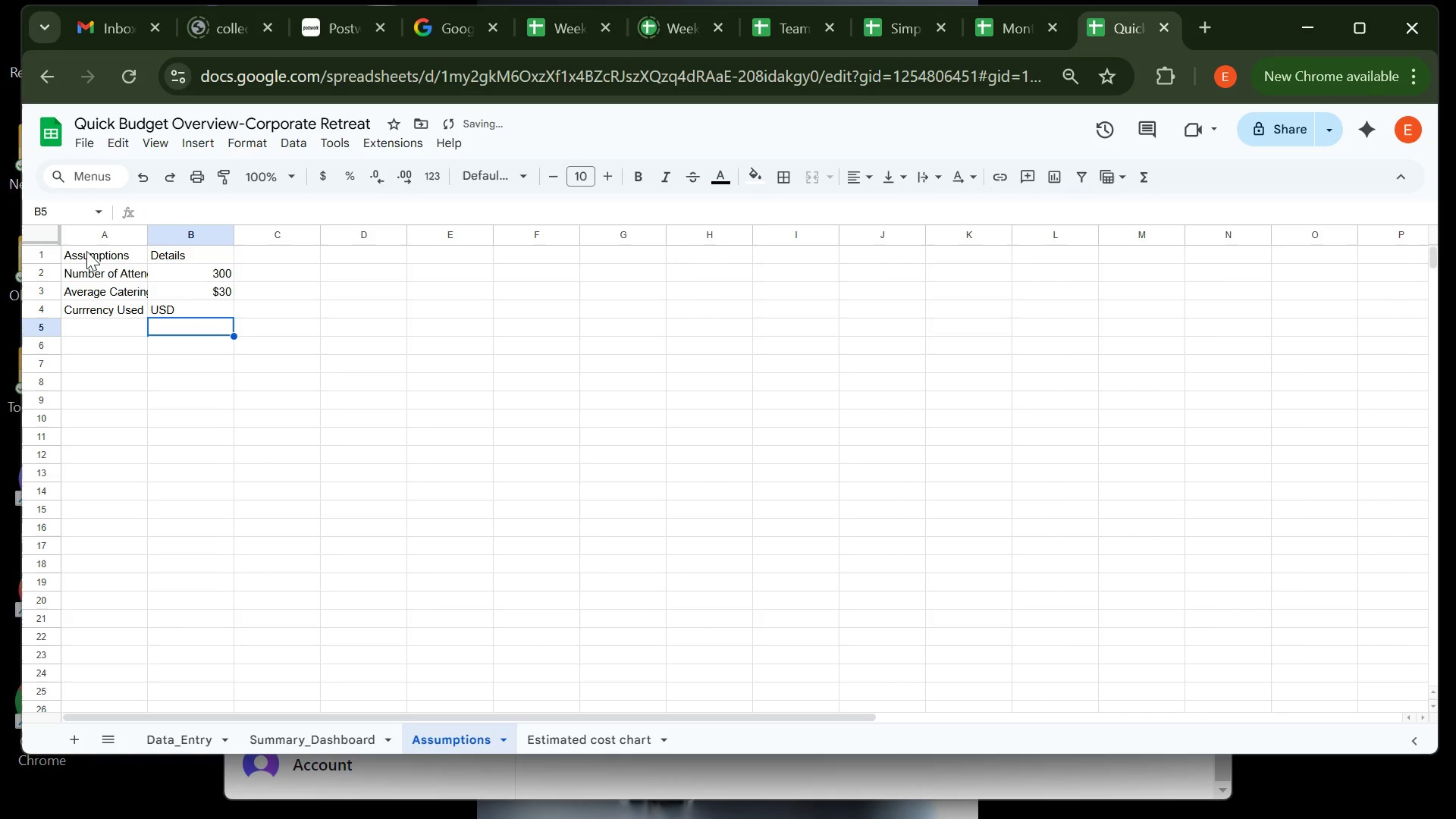 
key(ArrowLeft)
 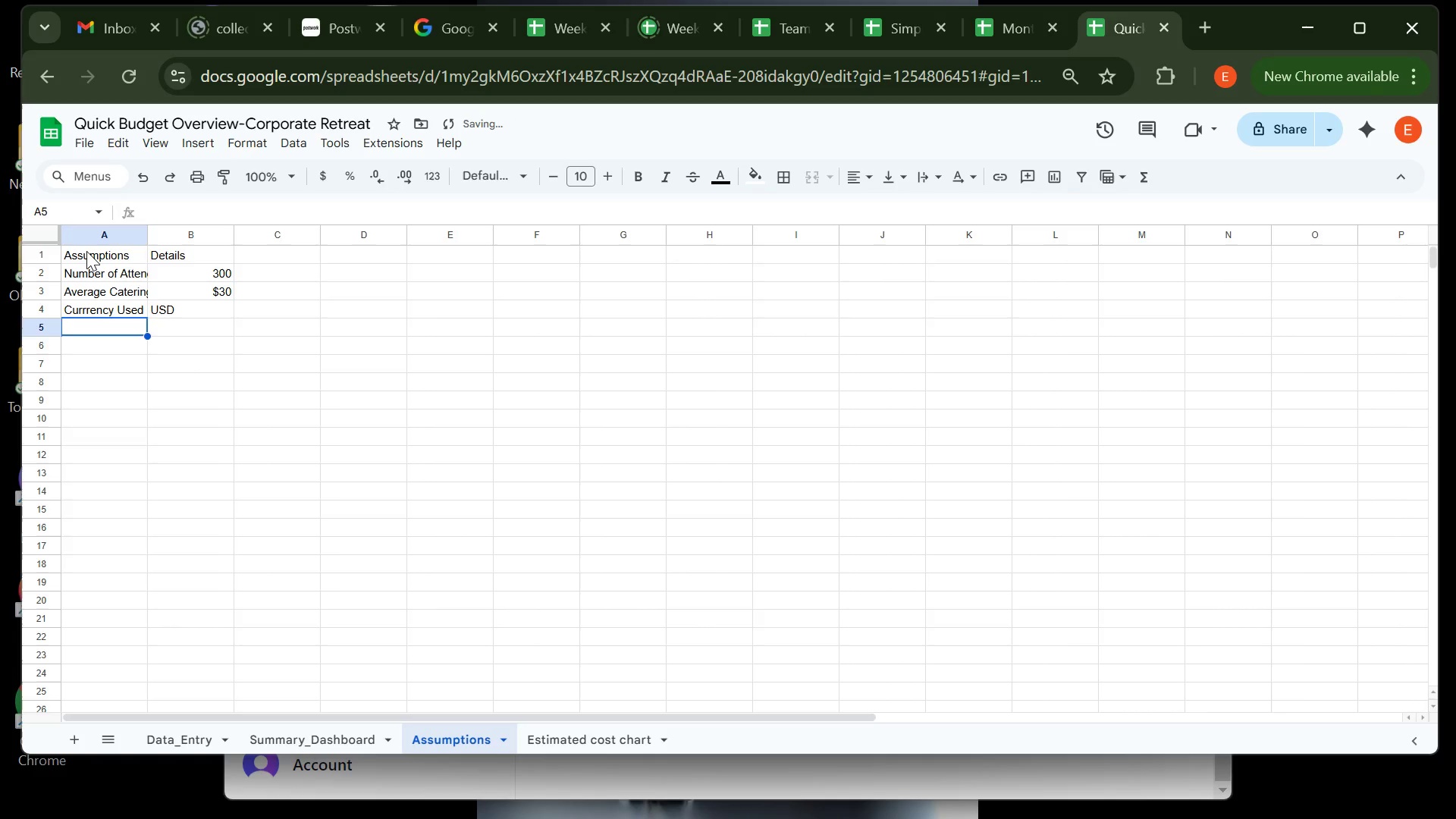 
key(ArrowDown)
 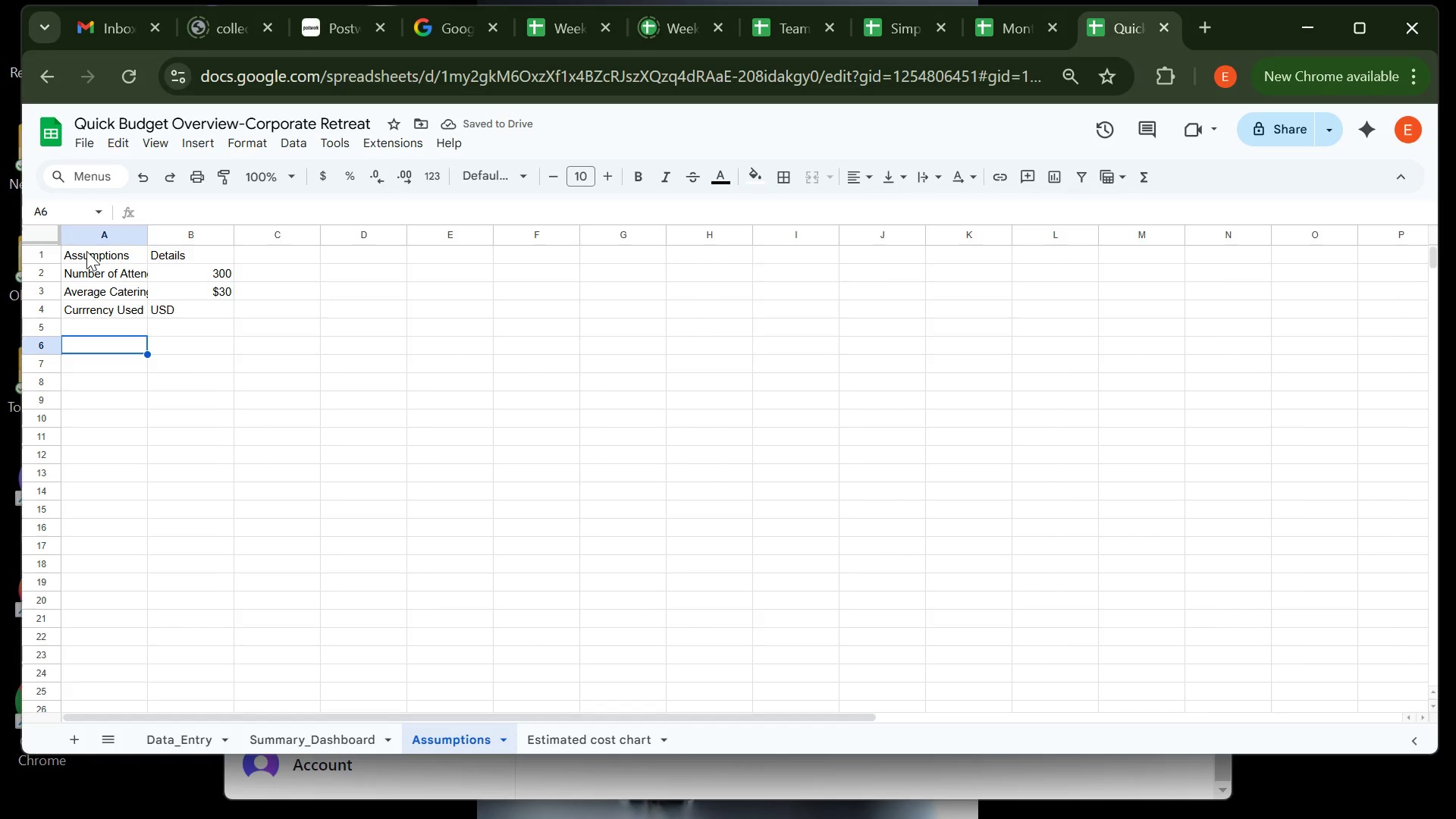 
key(ArrowUp)
 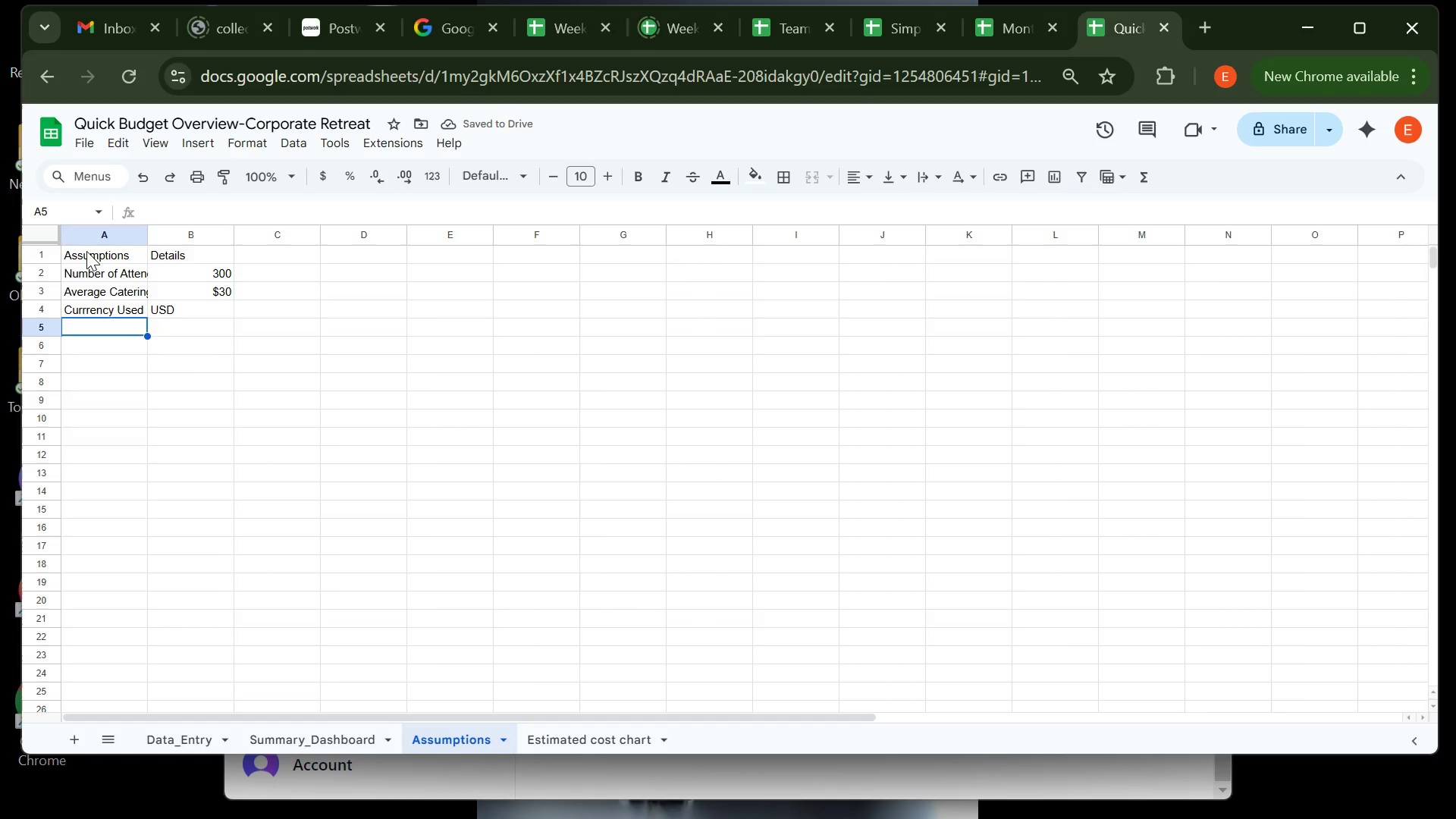 
key(ArrowUp)
 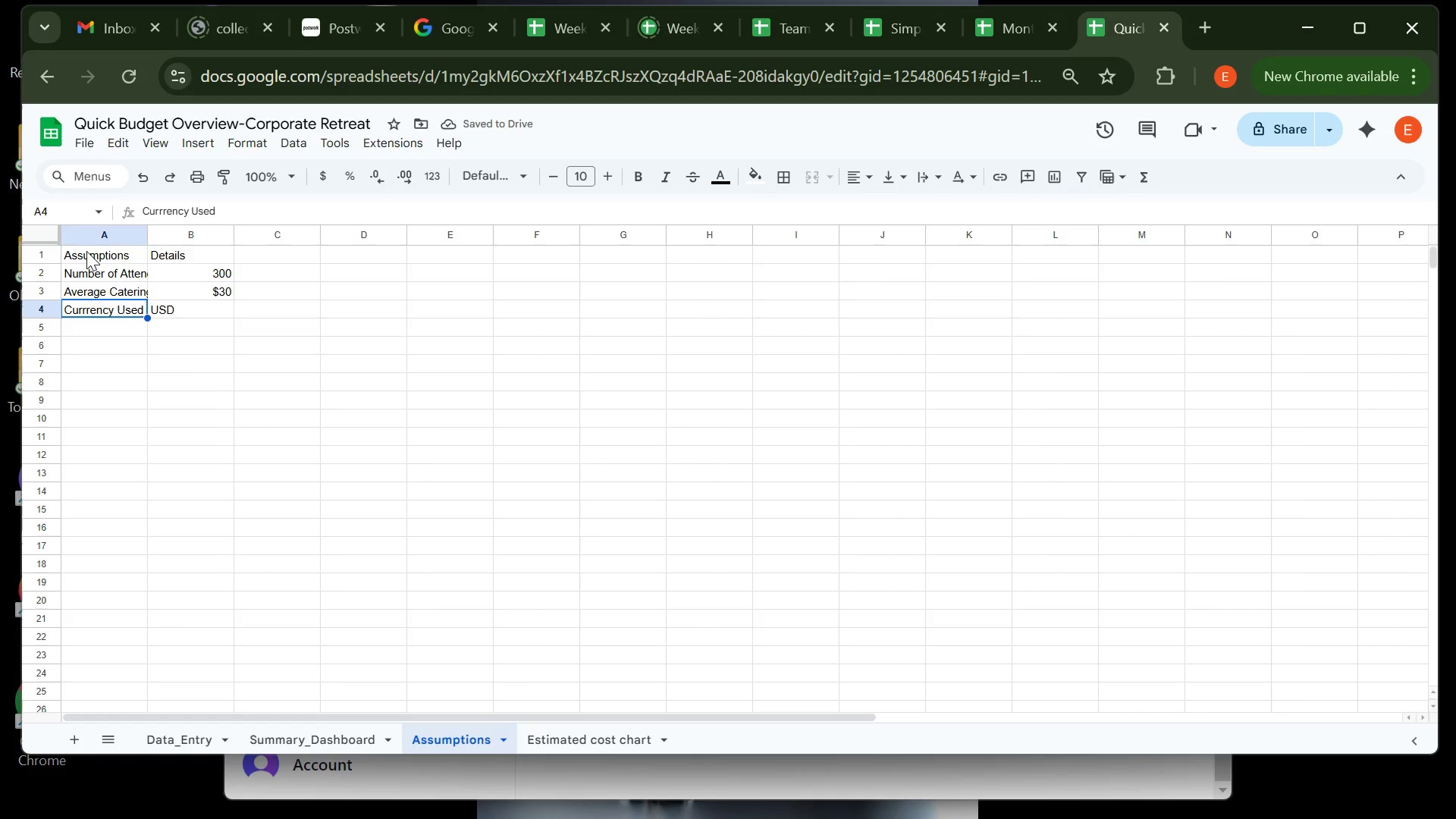 
key(ArrowDown)
 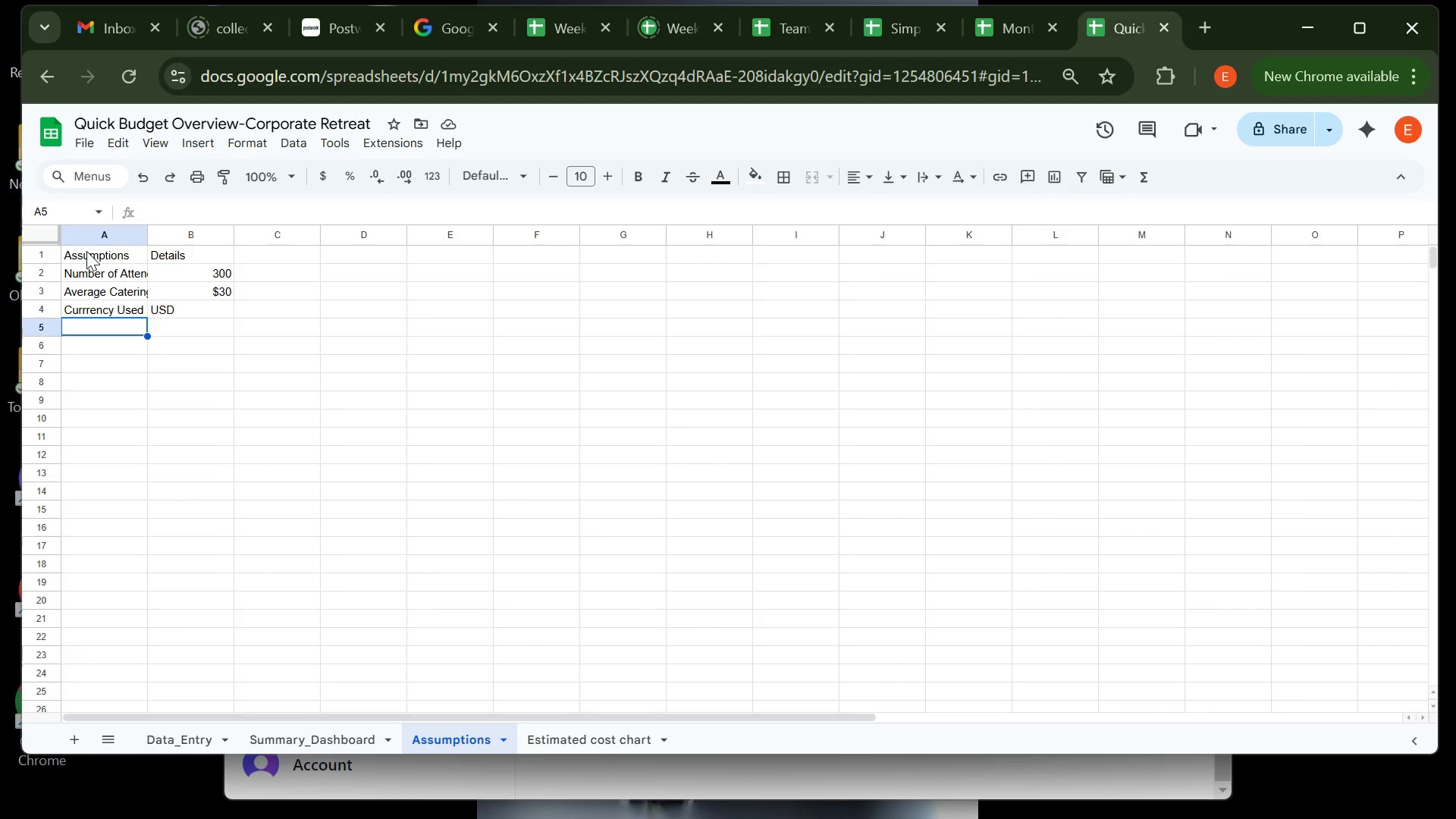 
wait(6.05)
 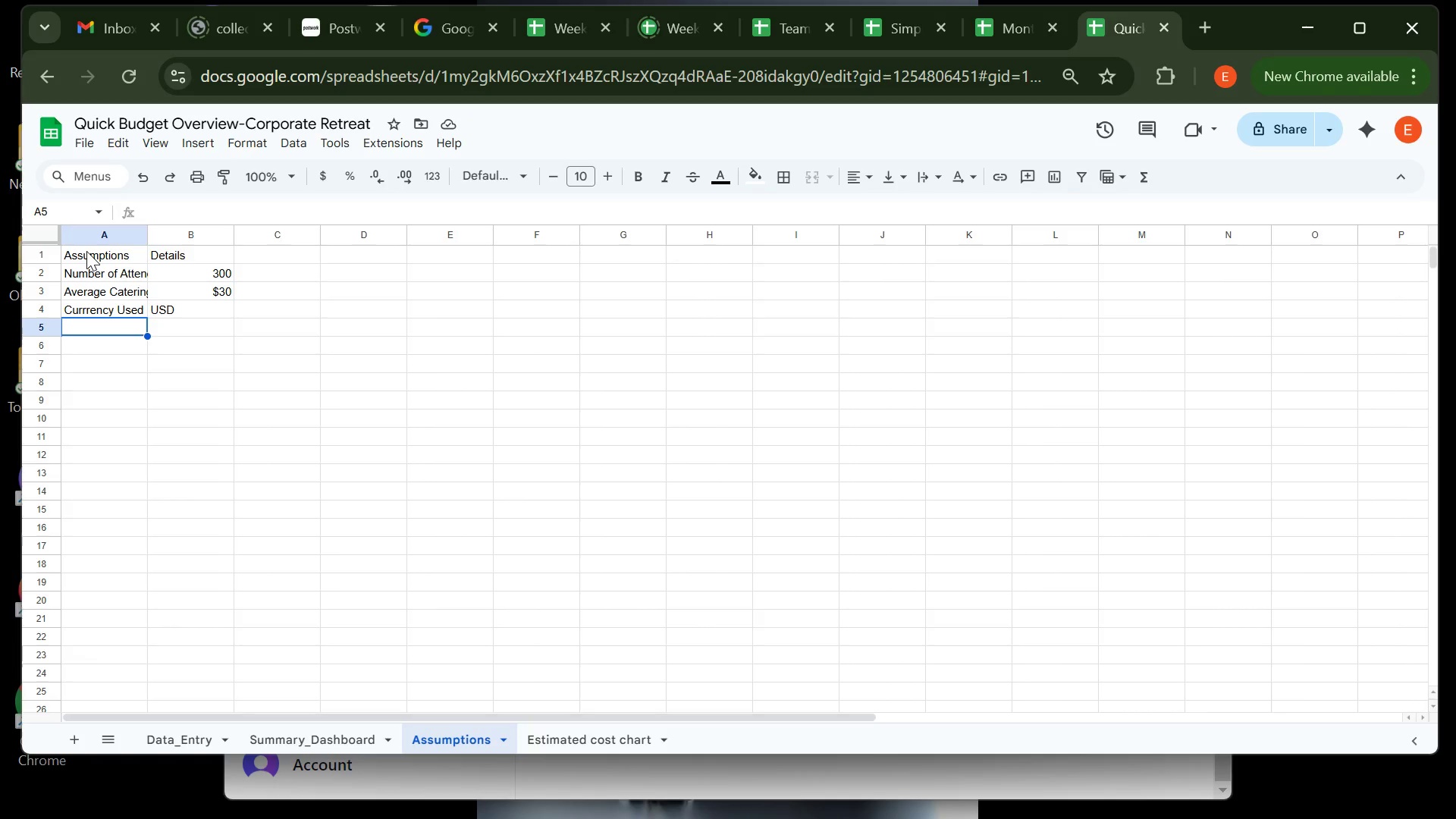 
key(ArrowDown)
 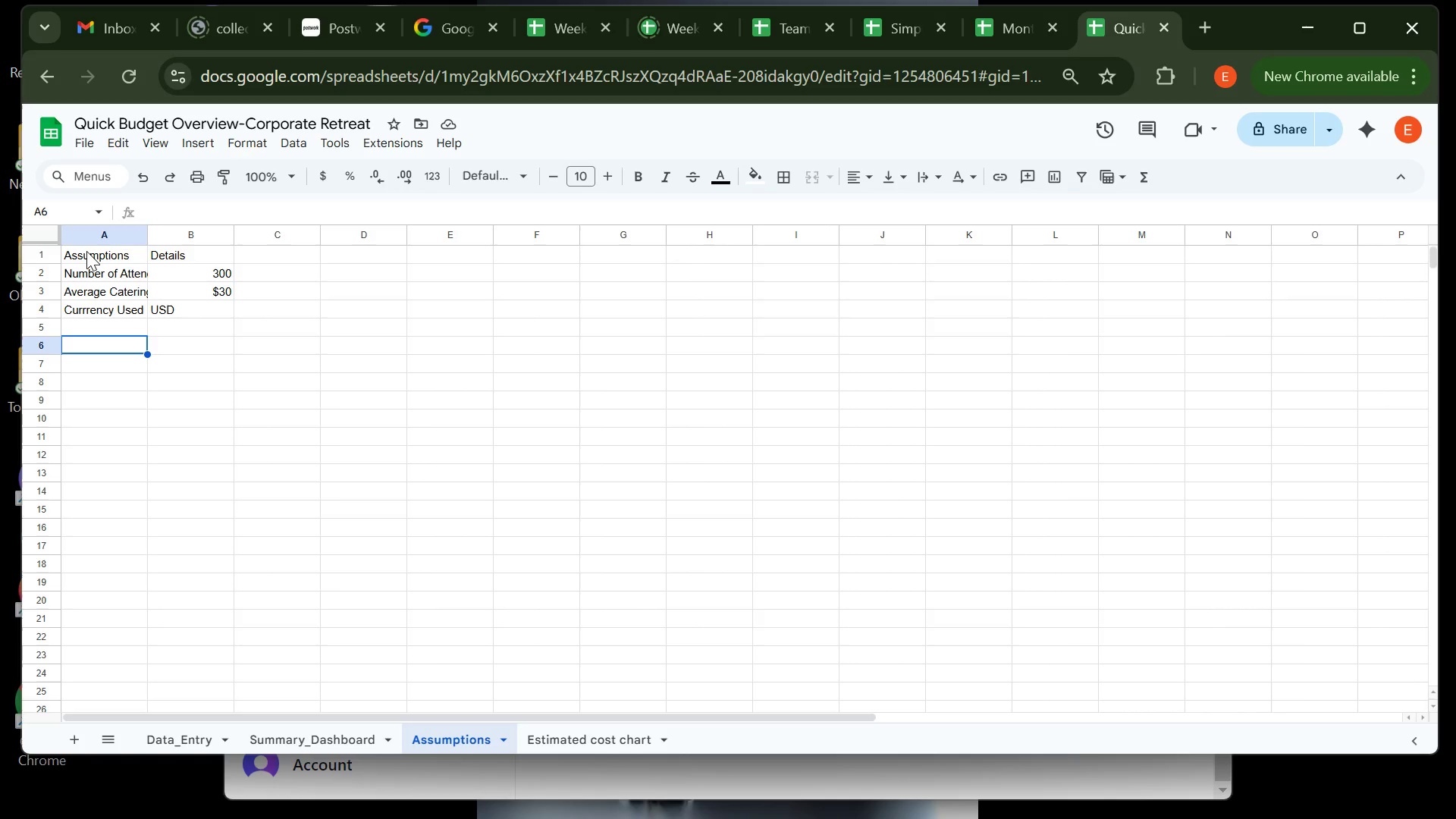 
type(nOTES )
key(Backspace)
key(Backspace)
key(Backspace)
key(Backspace)
key(Backspace)
key(Backspace)
type(Notes )
key(Tab)
type(Actual costs may )
key(Backspace)
type( vary )
 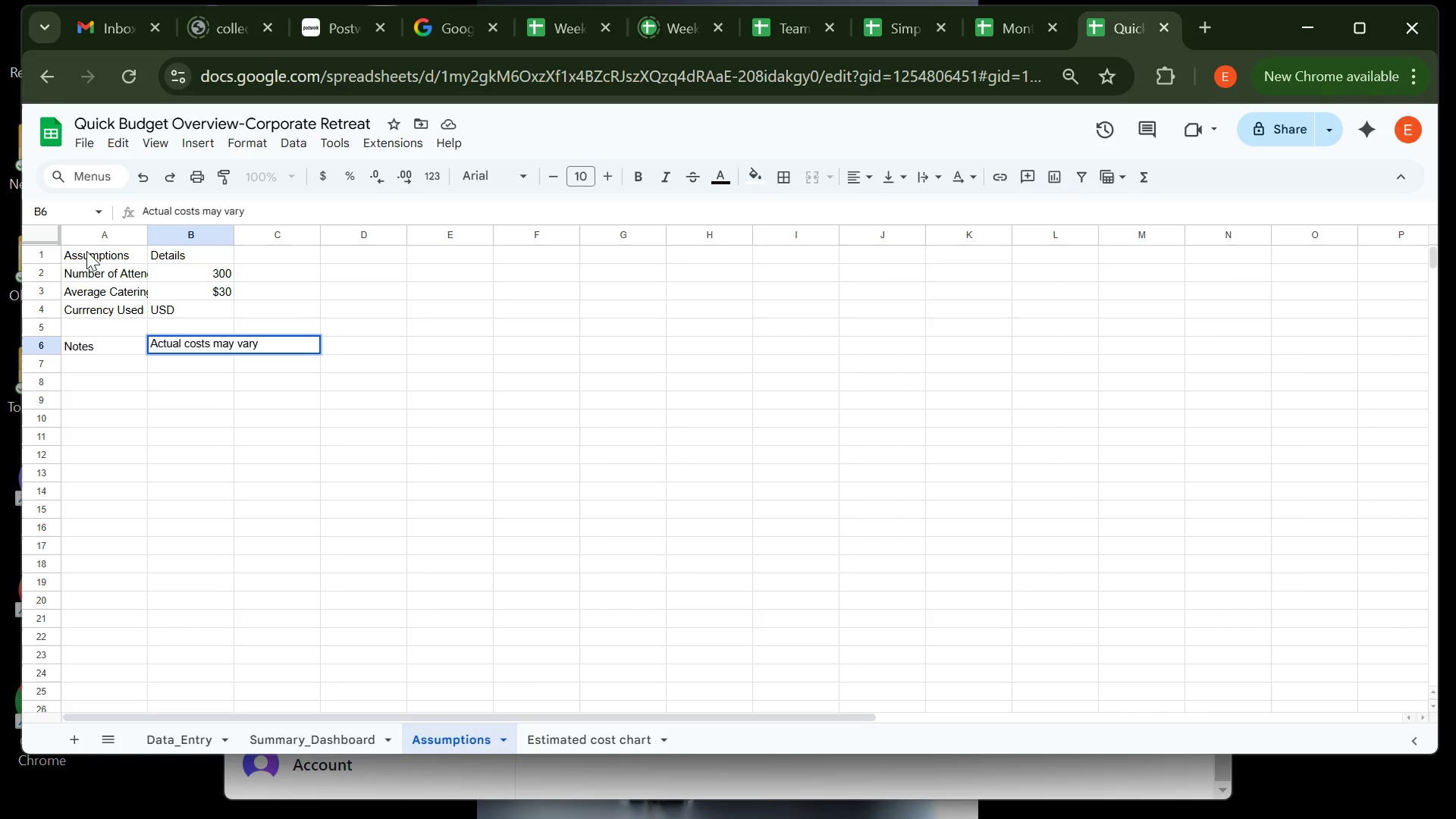 
key(Backspace)
type( due to last-minute changes)
 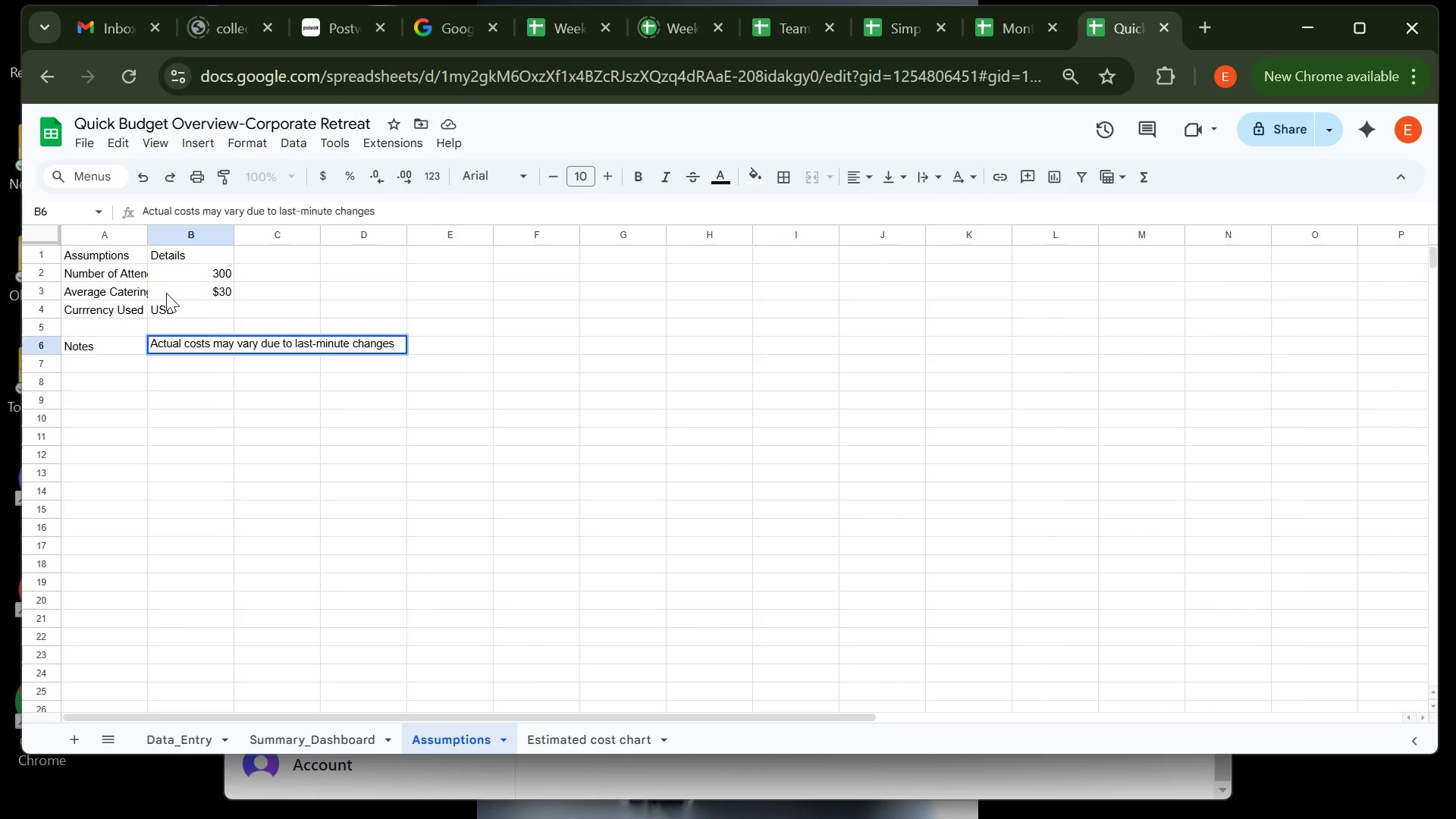 
wait(5.19)
 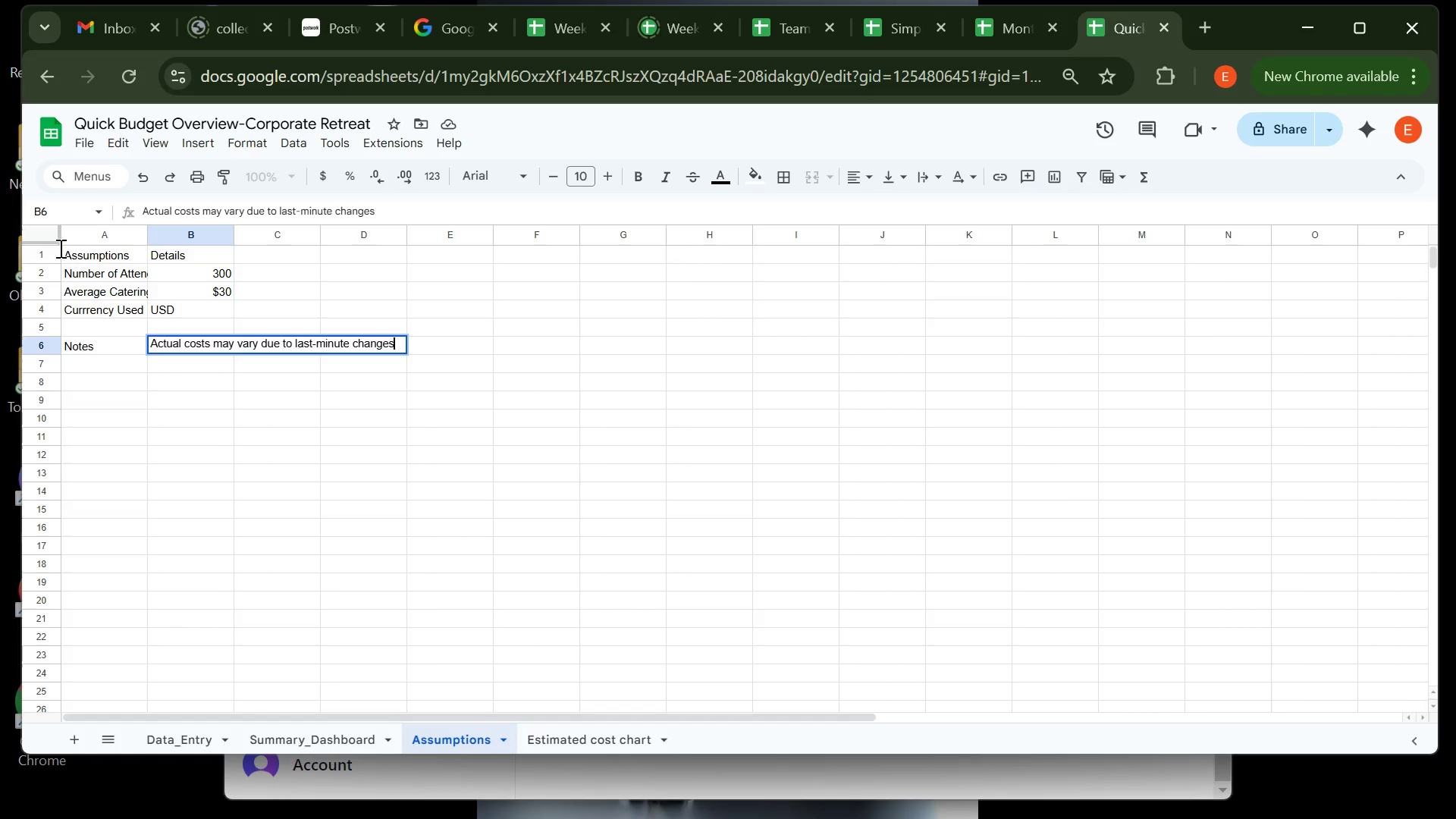 
left_click([121, 251])
 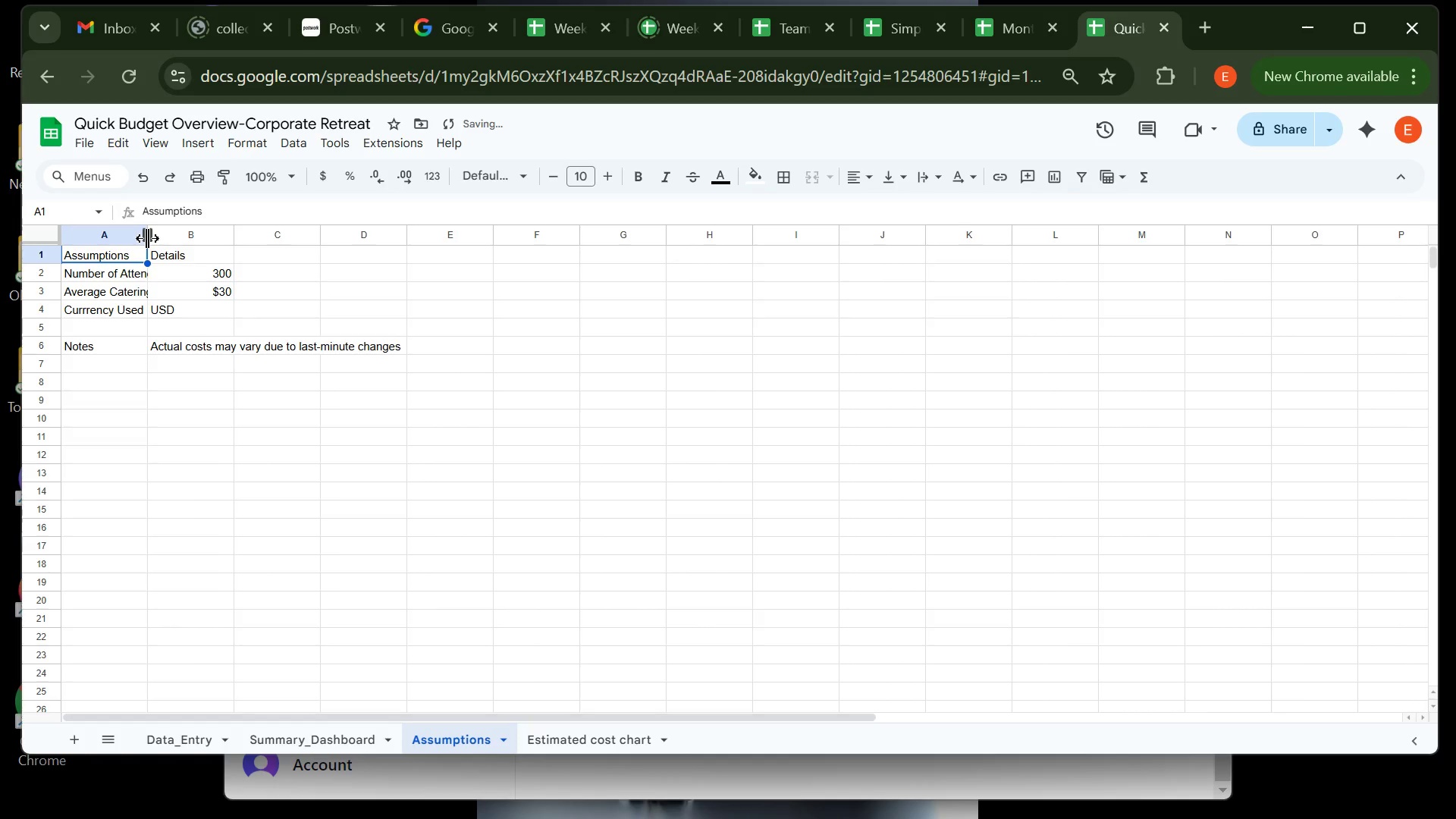 
double_click([147, 238])
 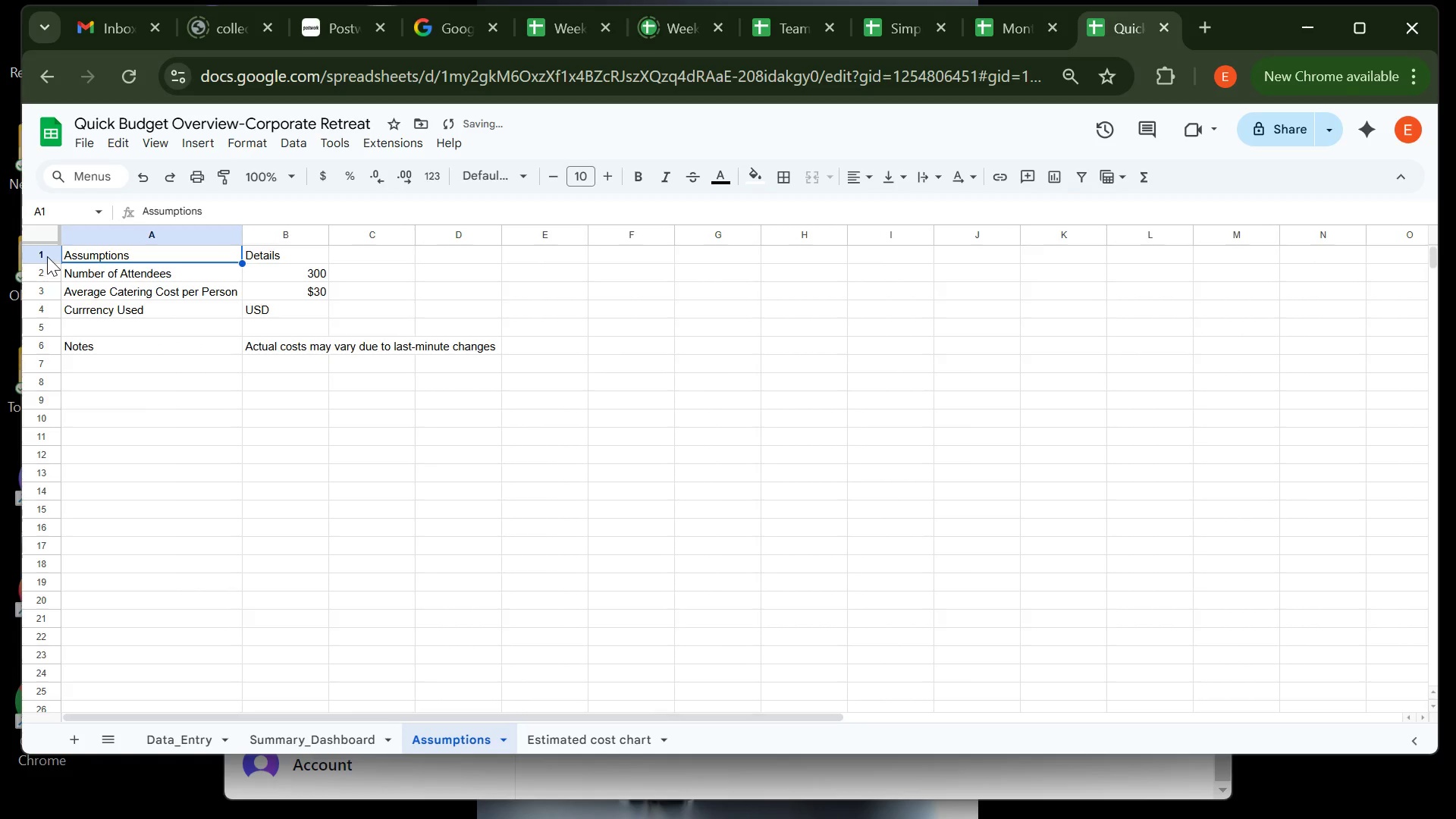 
left_click([47, 256])
 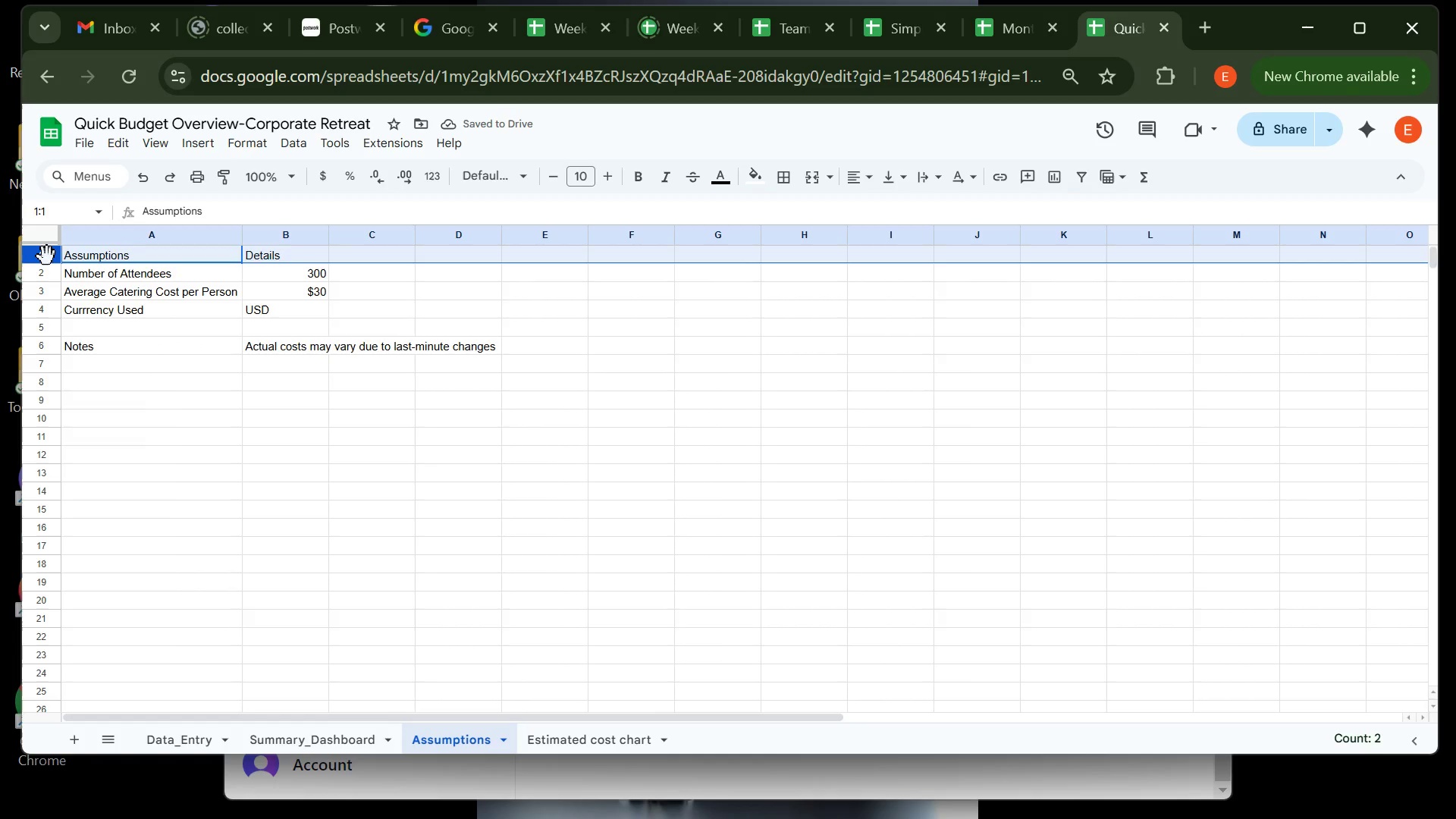 
key(Control+B)
 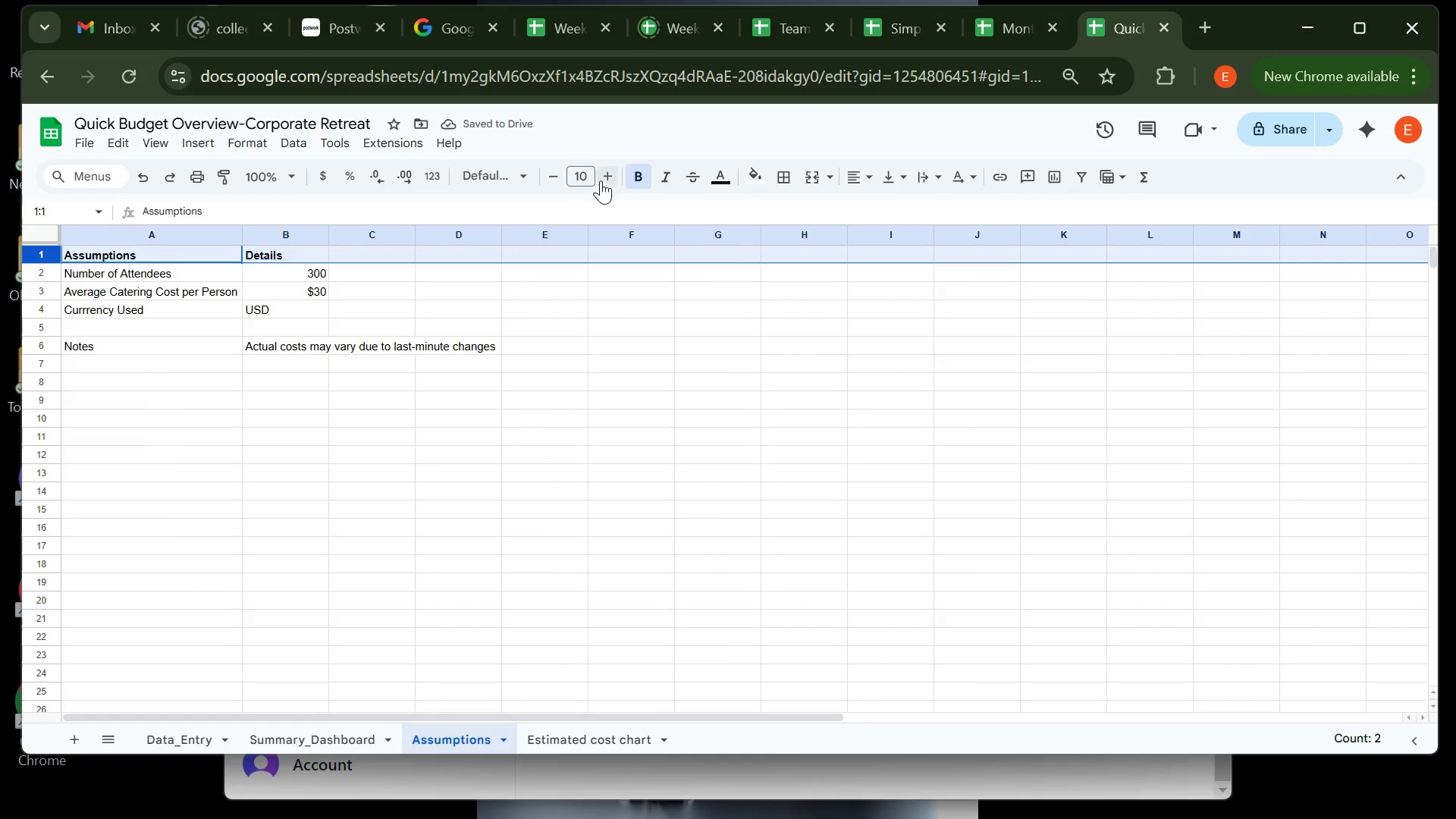 
double_click([607, 177])
 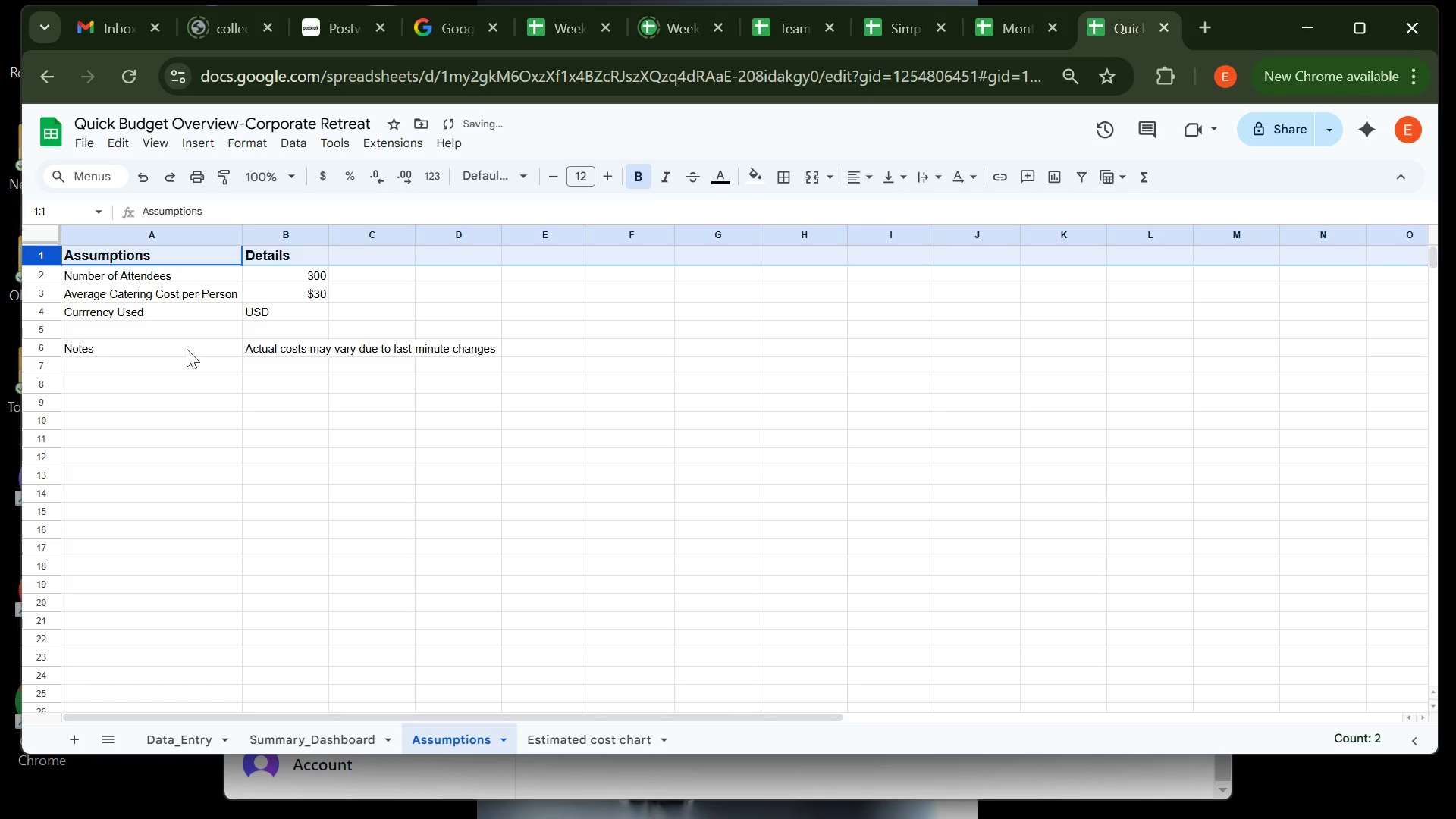 
left_click([129, 358])
 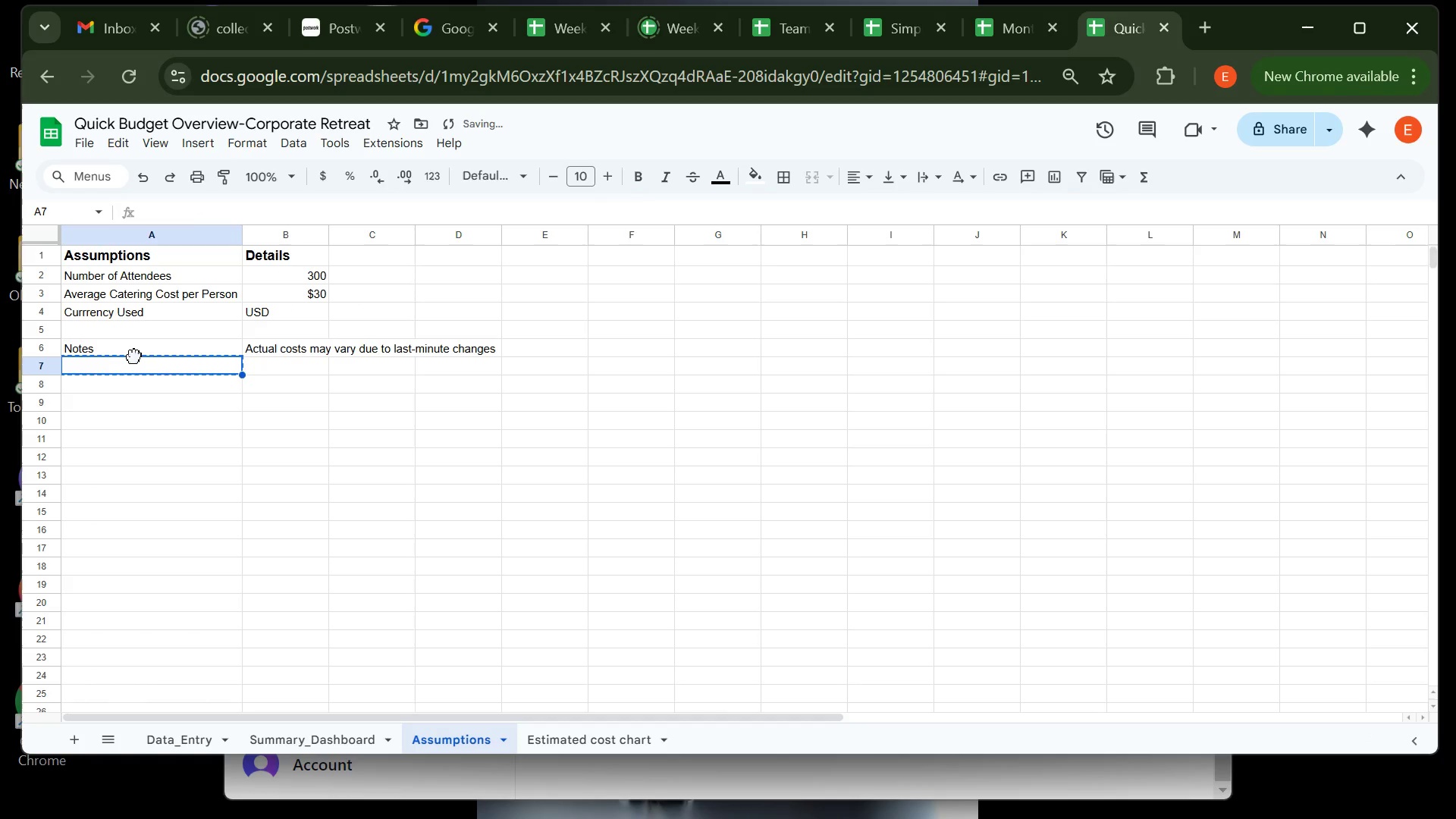 
left_click([134, 356])
 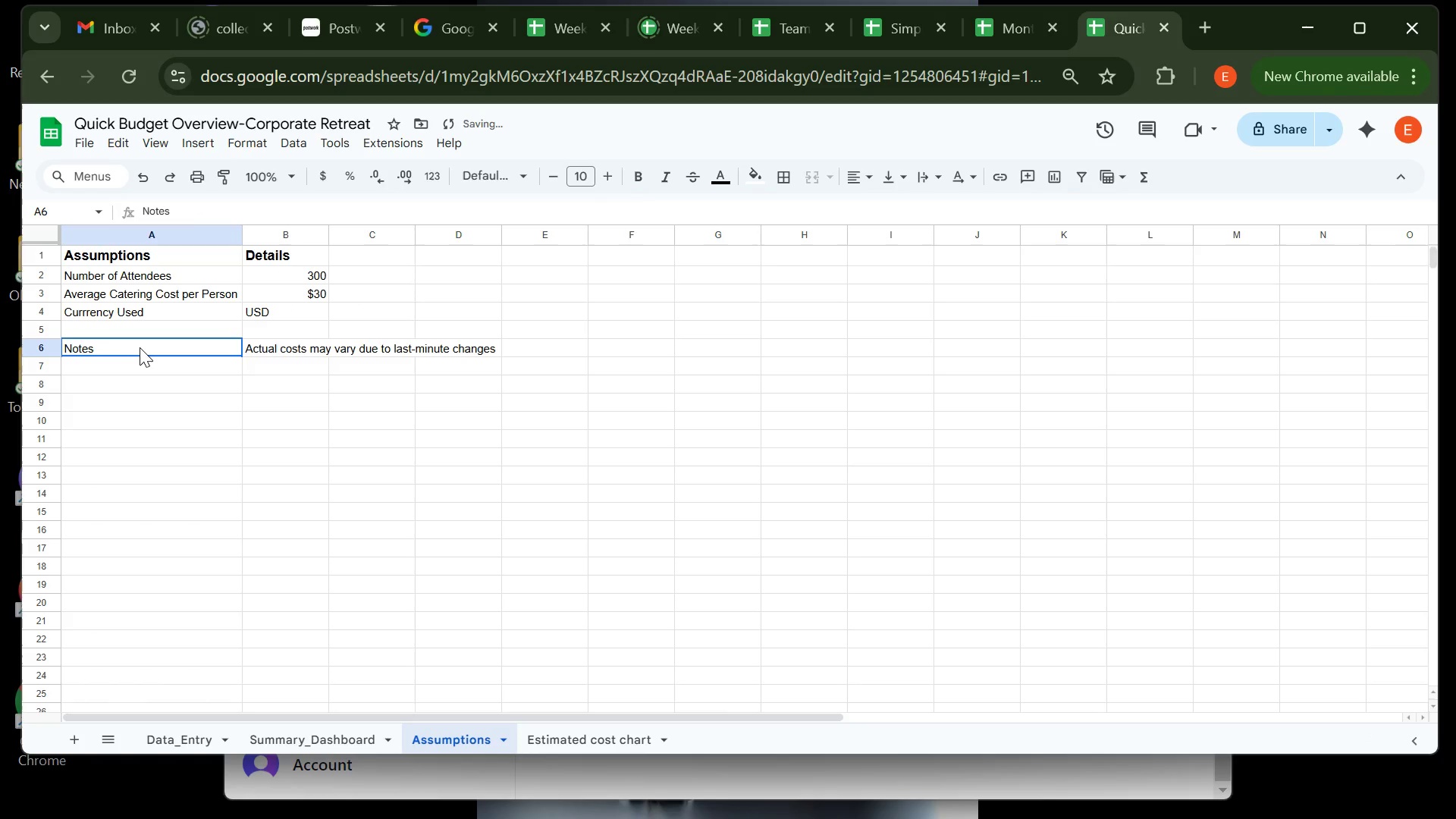 
left_click([140, 347])
 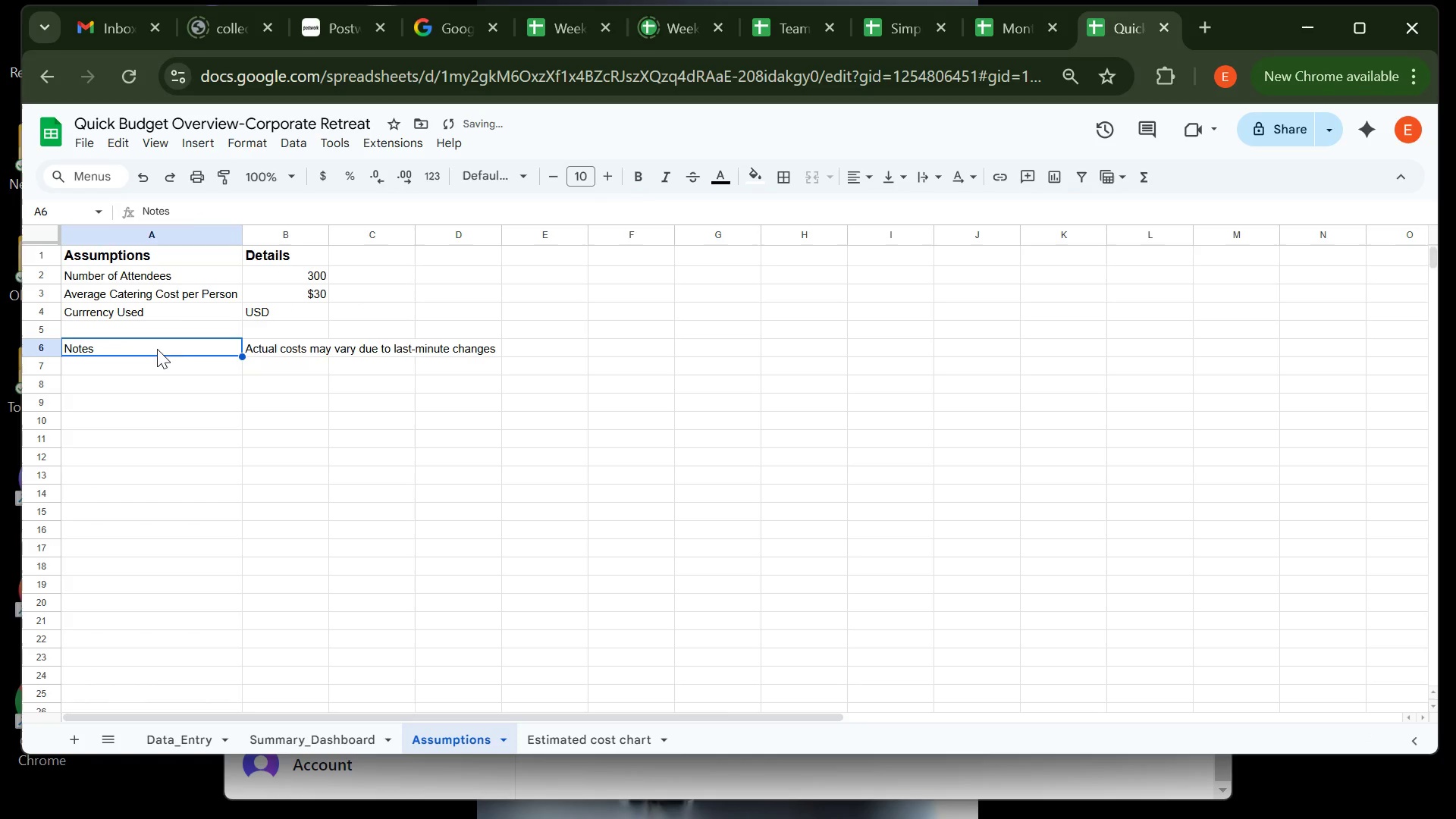 
left_click_drag(start_coordinate=[182, 351], to_coordinate=[464, 342])
 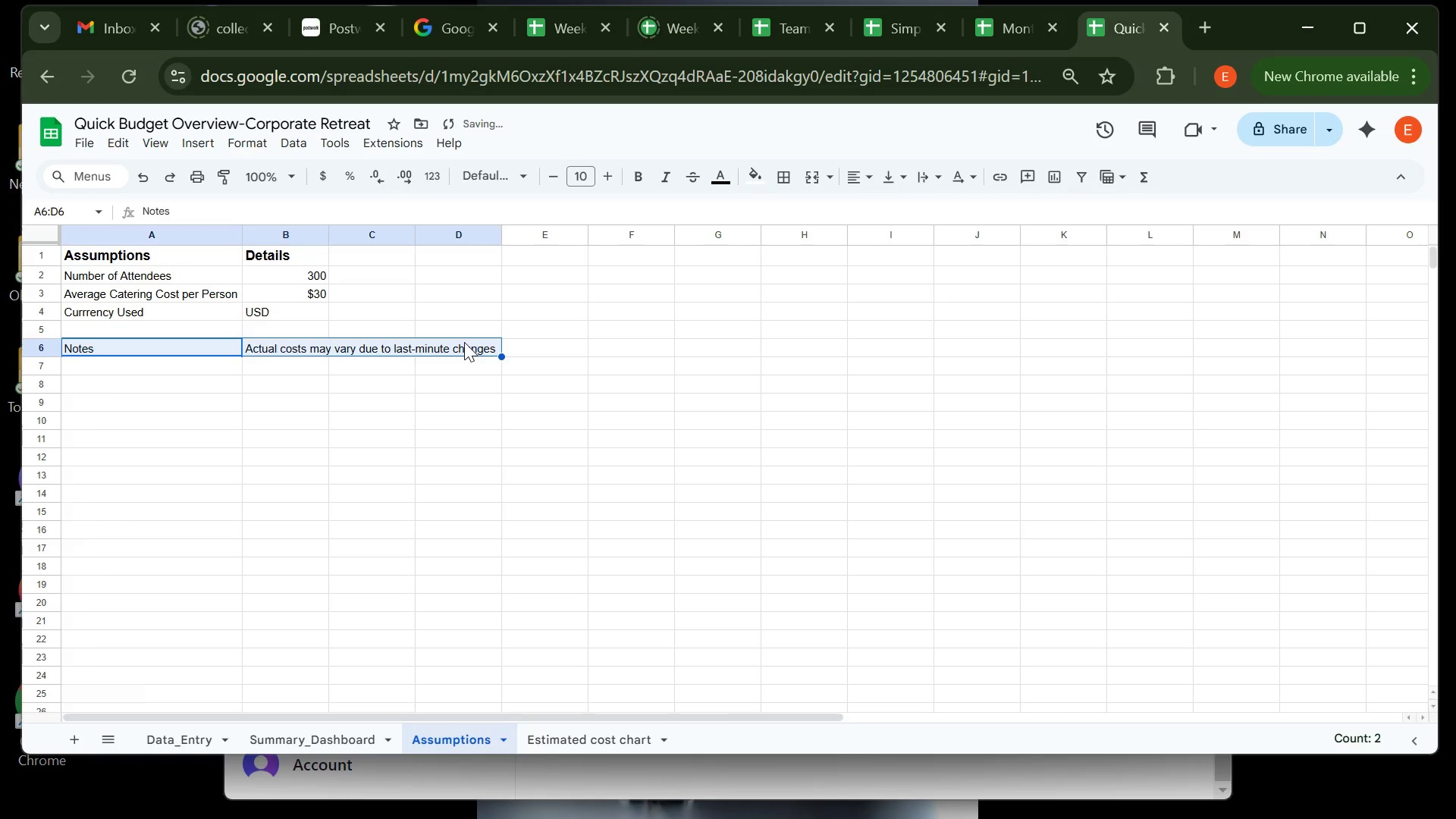 
key(Control+ControlLeft)
 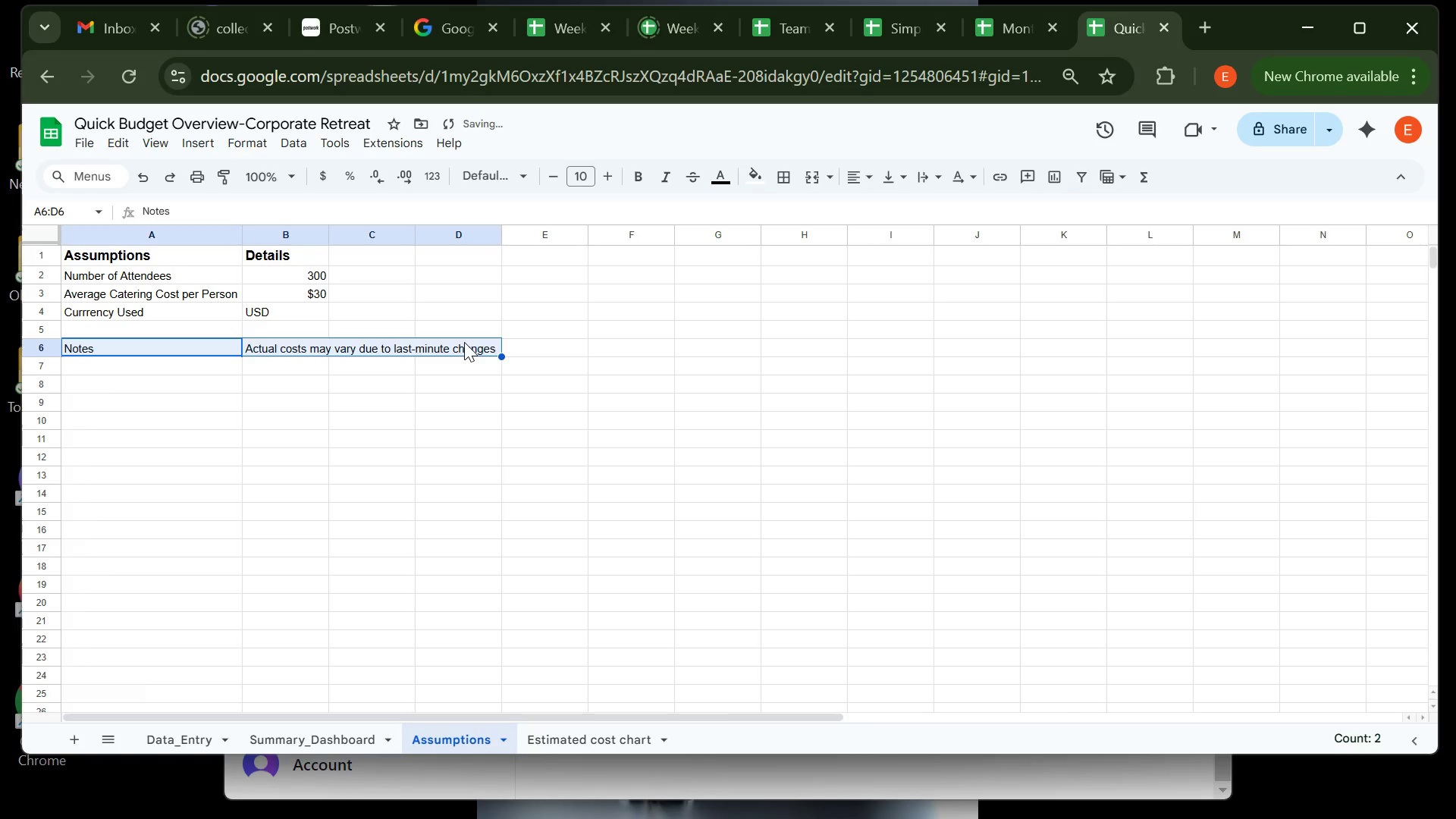 
key(Control+B)
 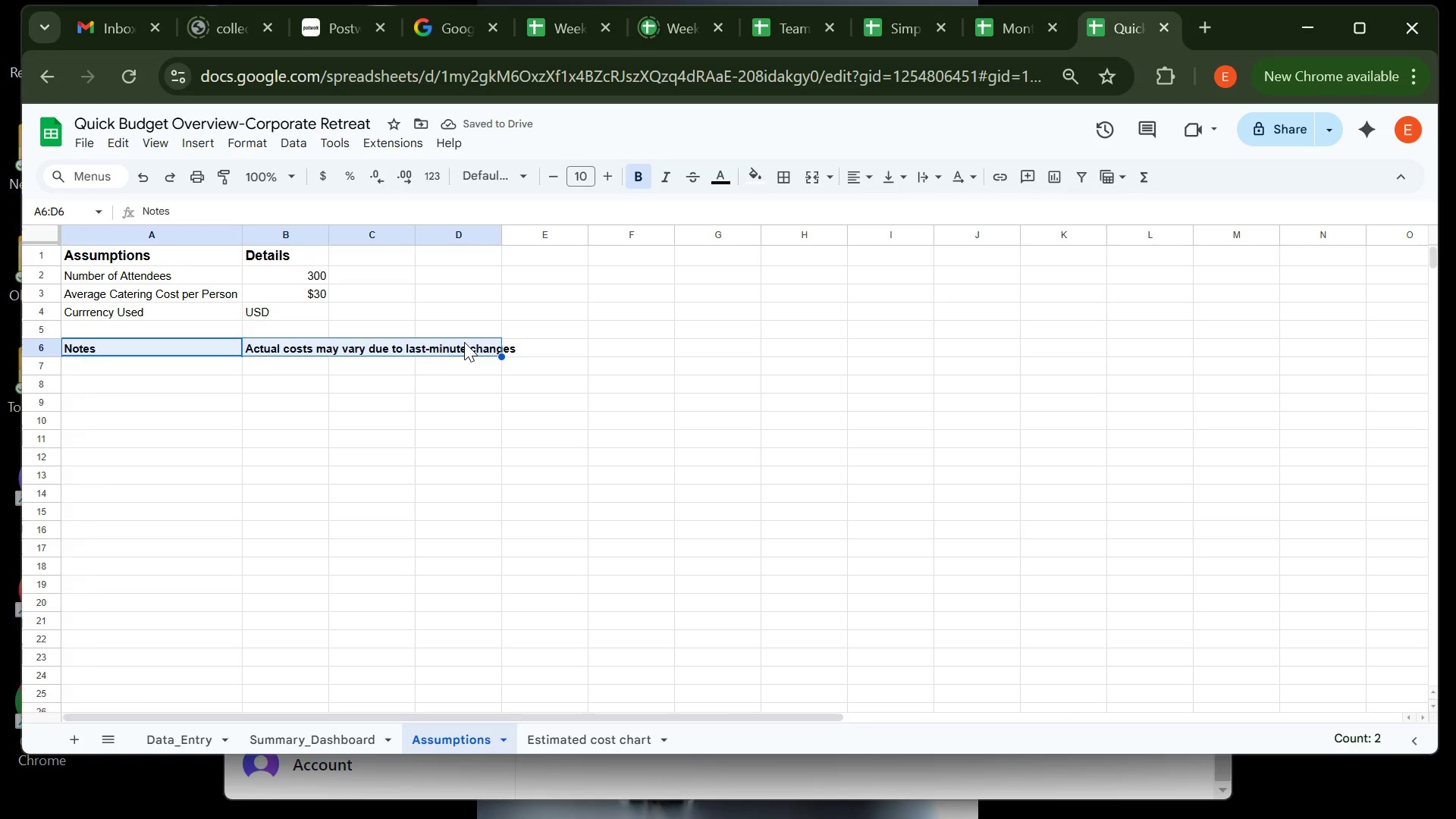 
key(Control+I)
 